 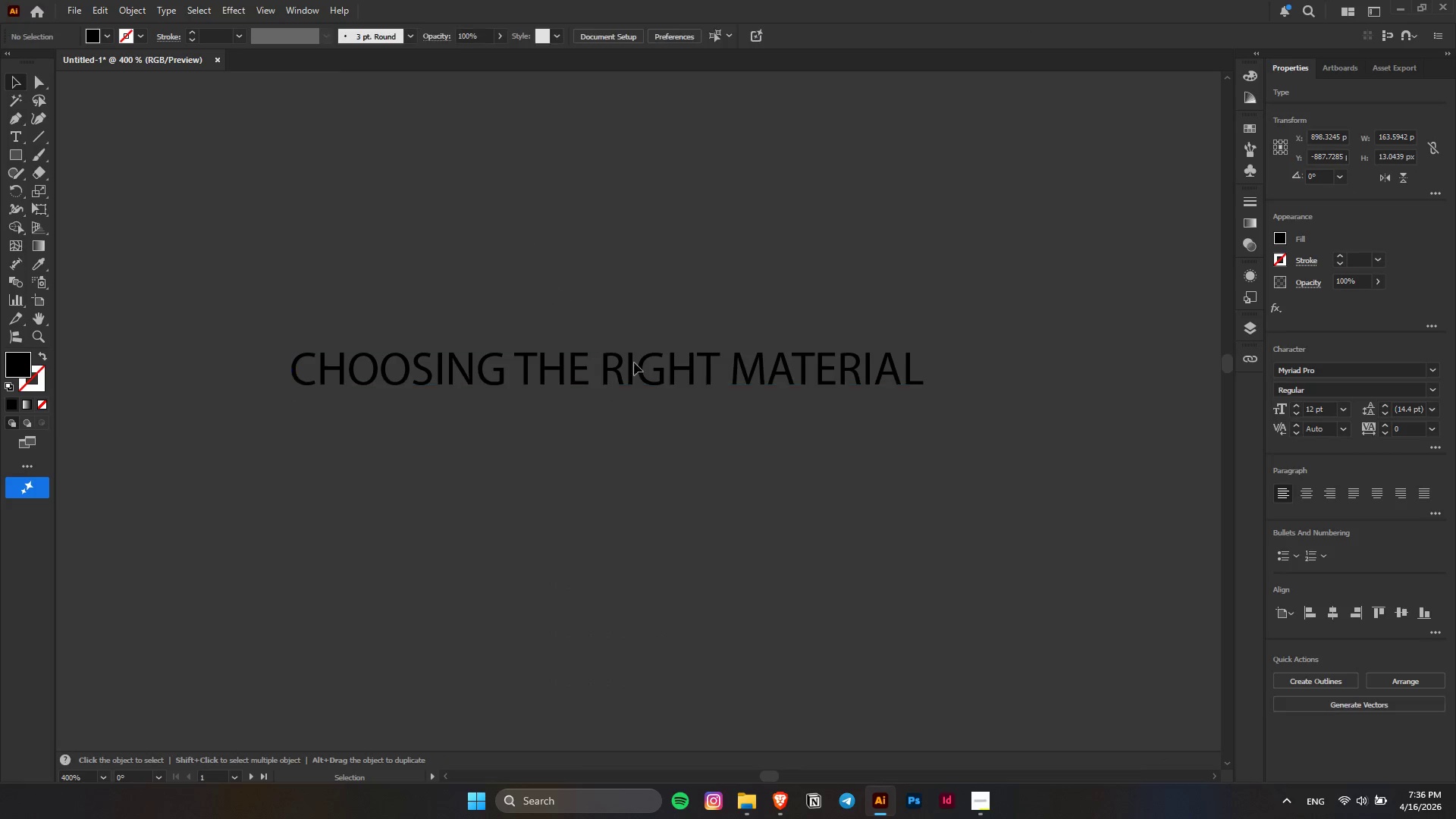 
hold_key(key=AltLeft, duration=0.77)
left_click_drag(start_coordinate=[660, 359], to_coordinate=[664, 477])
 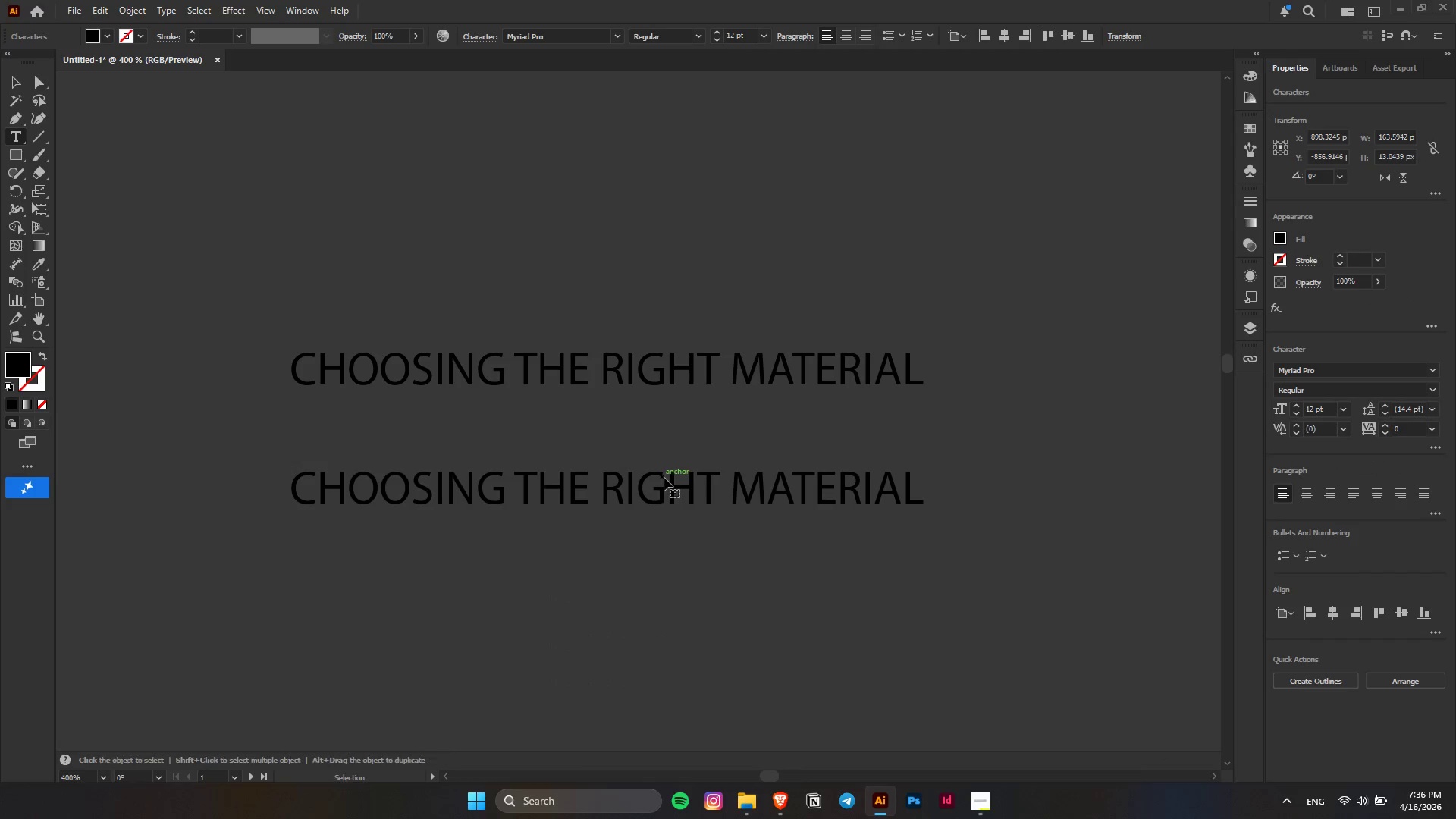 
hold_key(key=ShiftLeft, duration=0.56)
 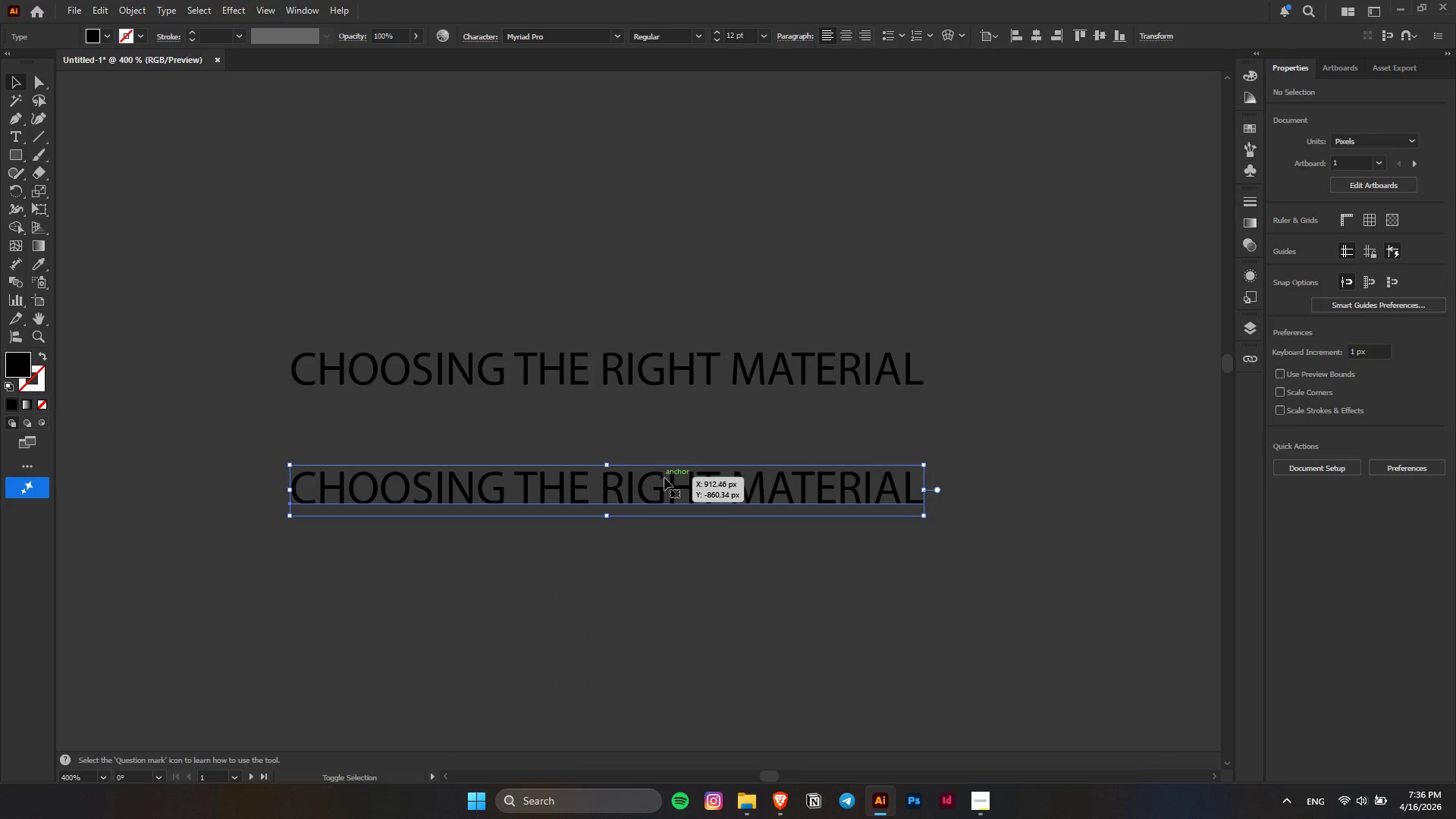 
double_click([664, 478])
 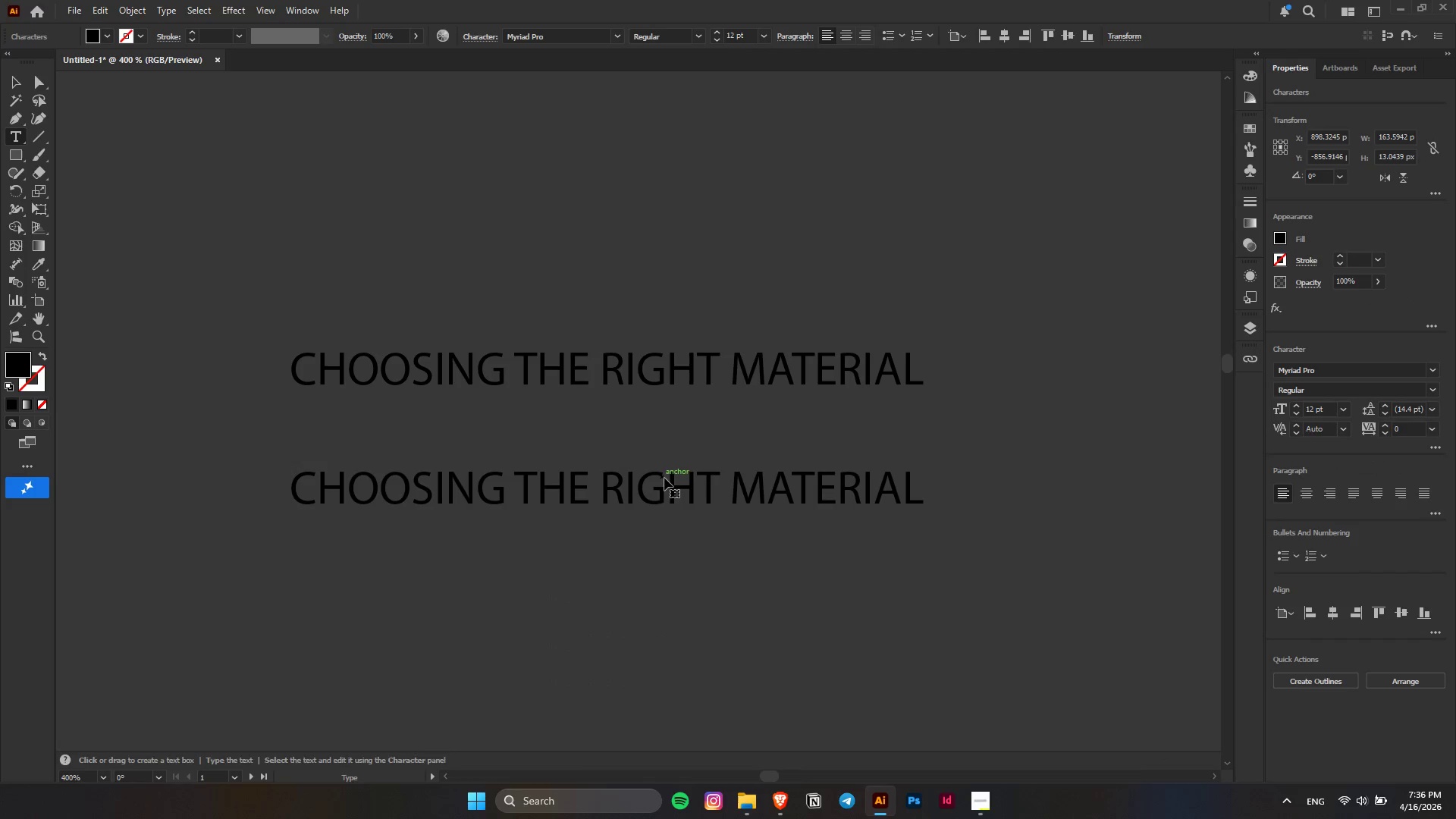 
key(Control+ControlLeft)
 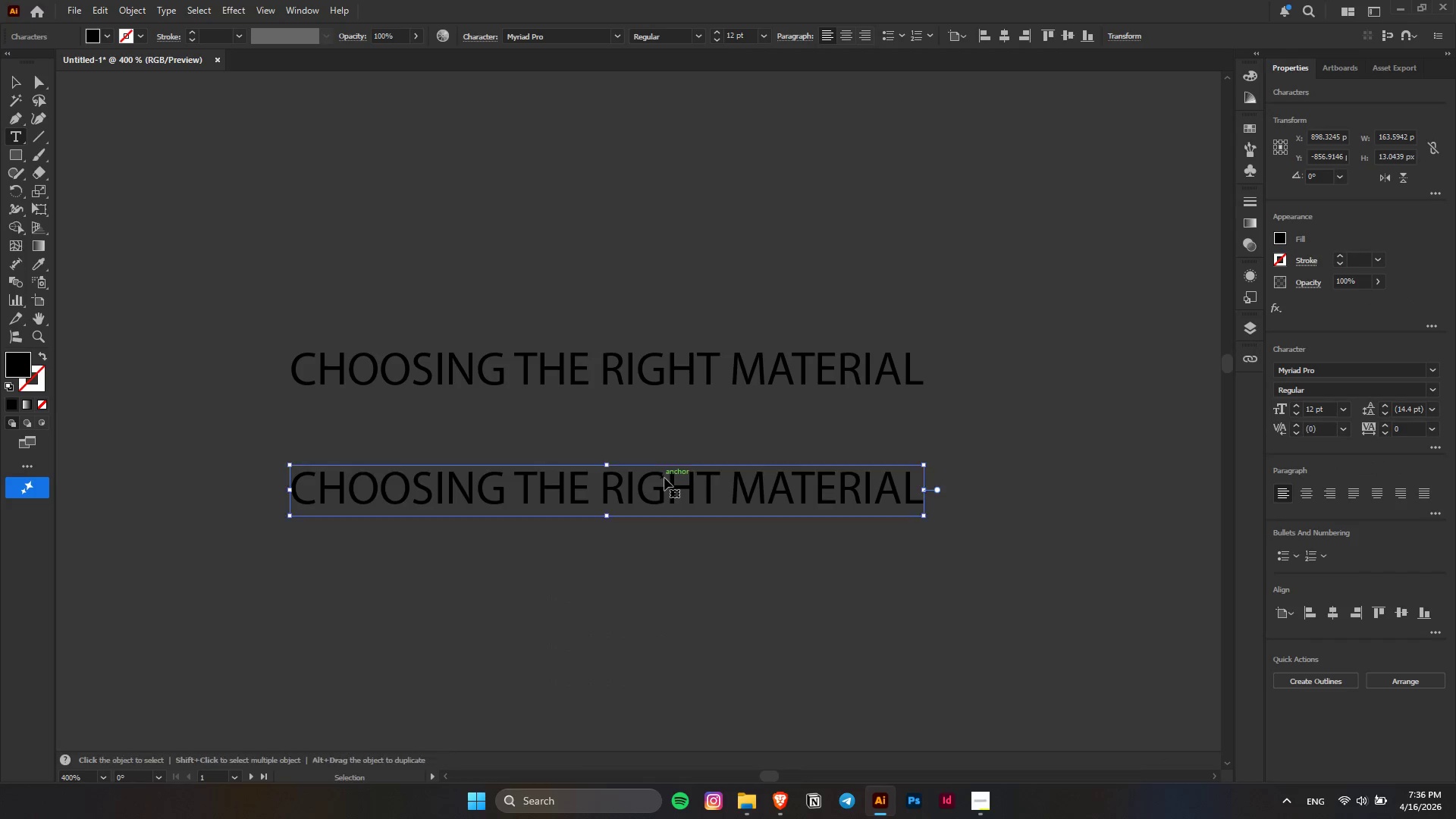 
key(Control+A)
 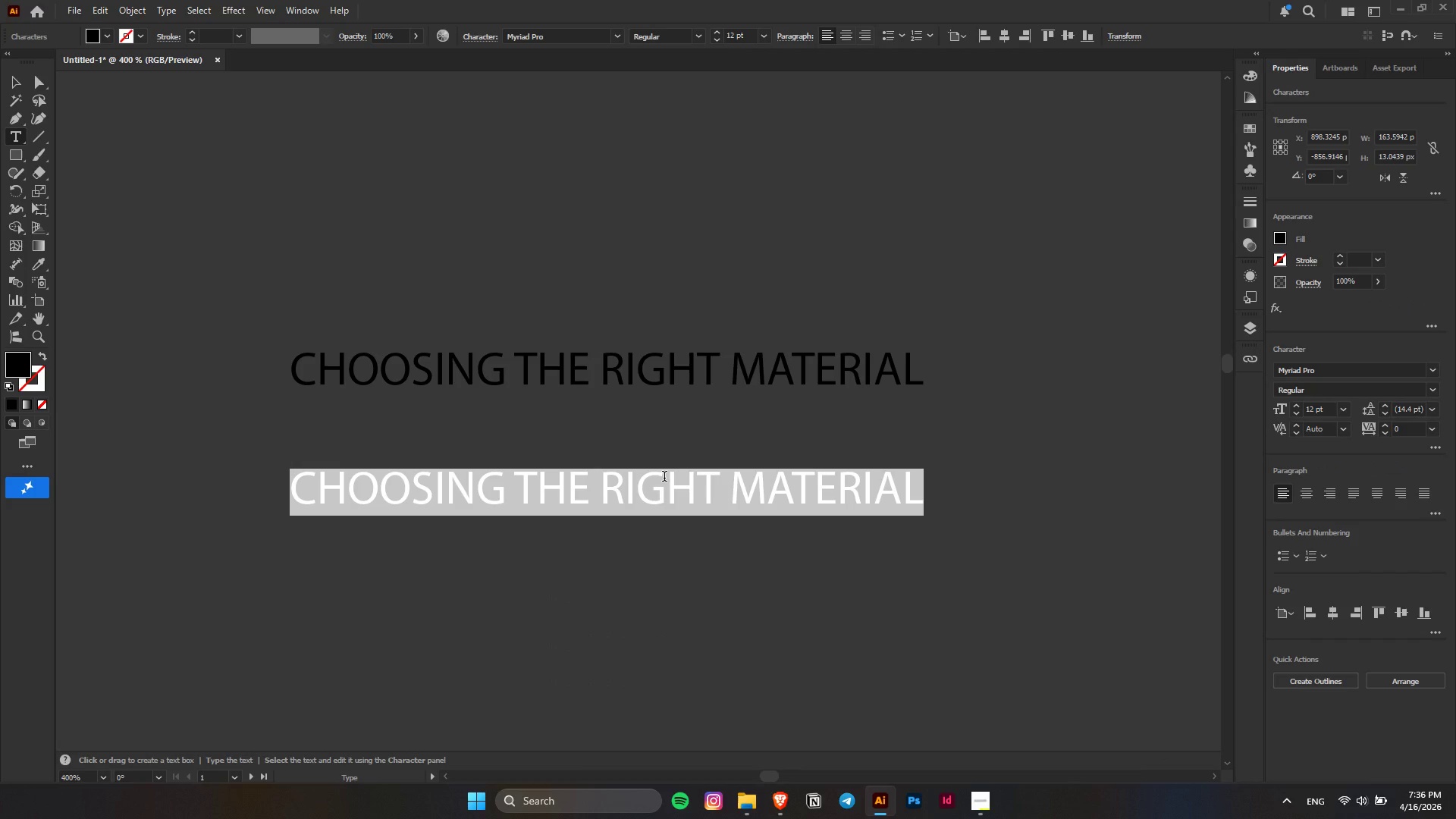 
type(Fo)
key(Backspace)
key(Backspace)
type(for your stront )
key(Backspace)
key(Backspace)
key(Backspace)
key(Backspace)
key(Backspace)
type(ore front sid)
key(Backspace)
type(gn)
 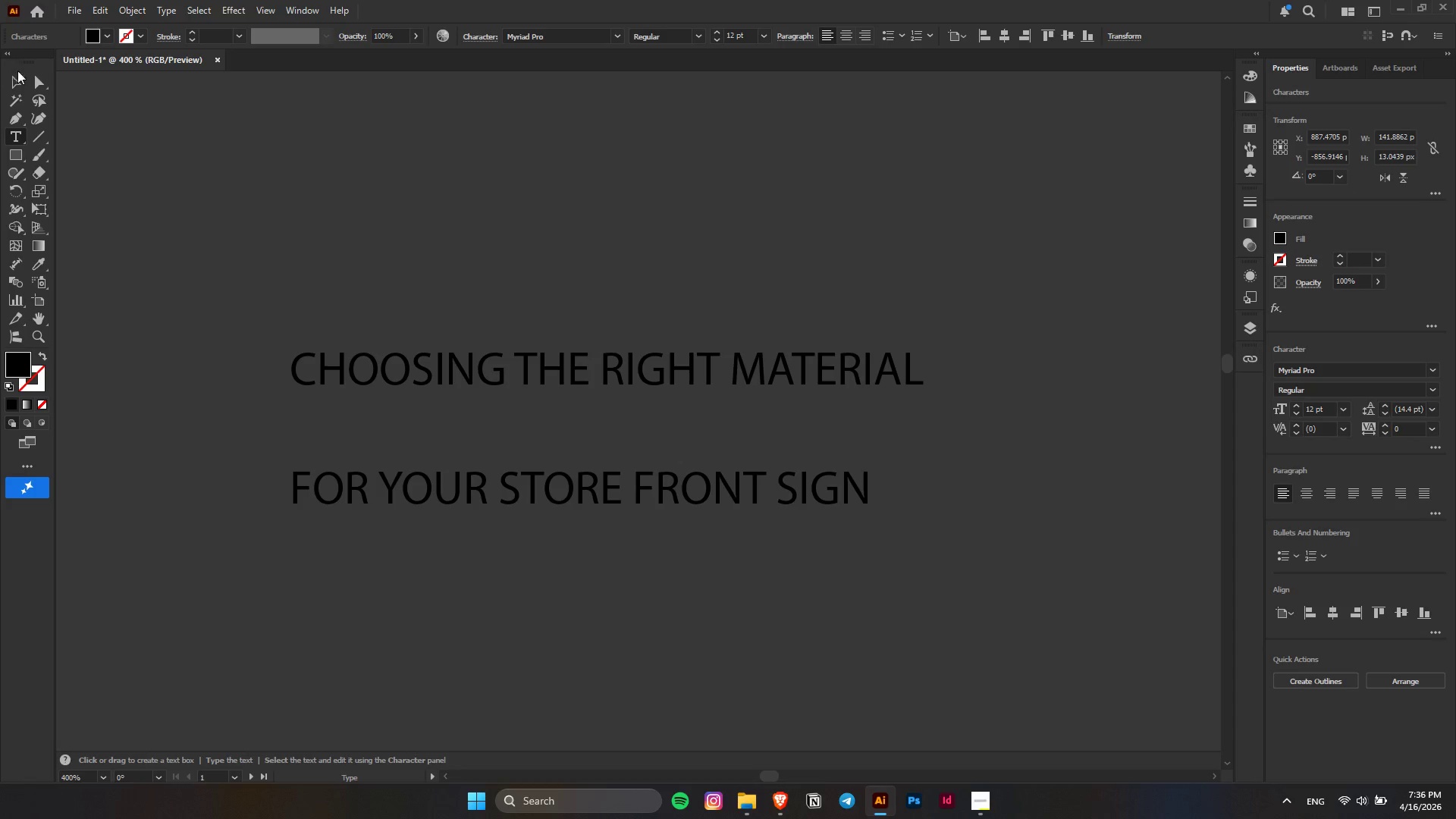 
double_click([673, 191])
 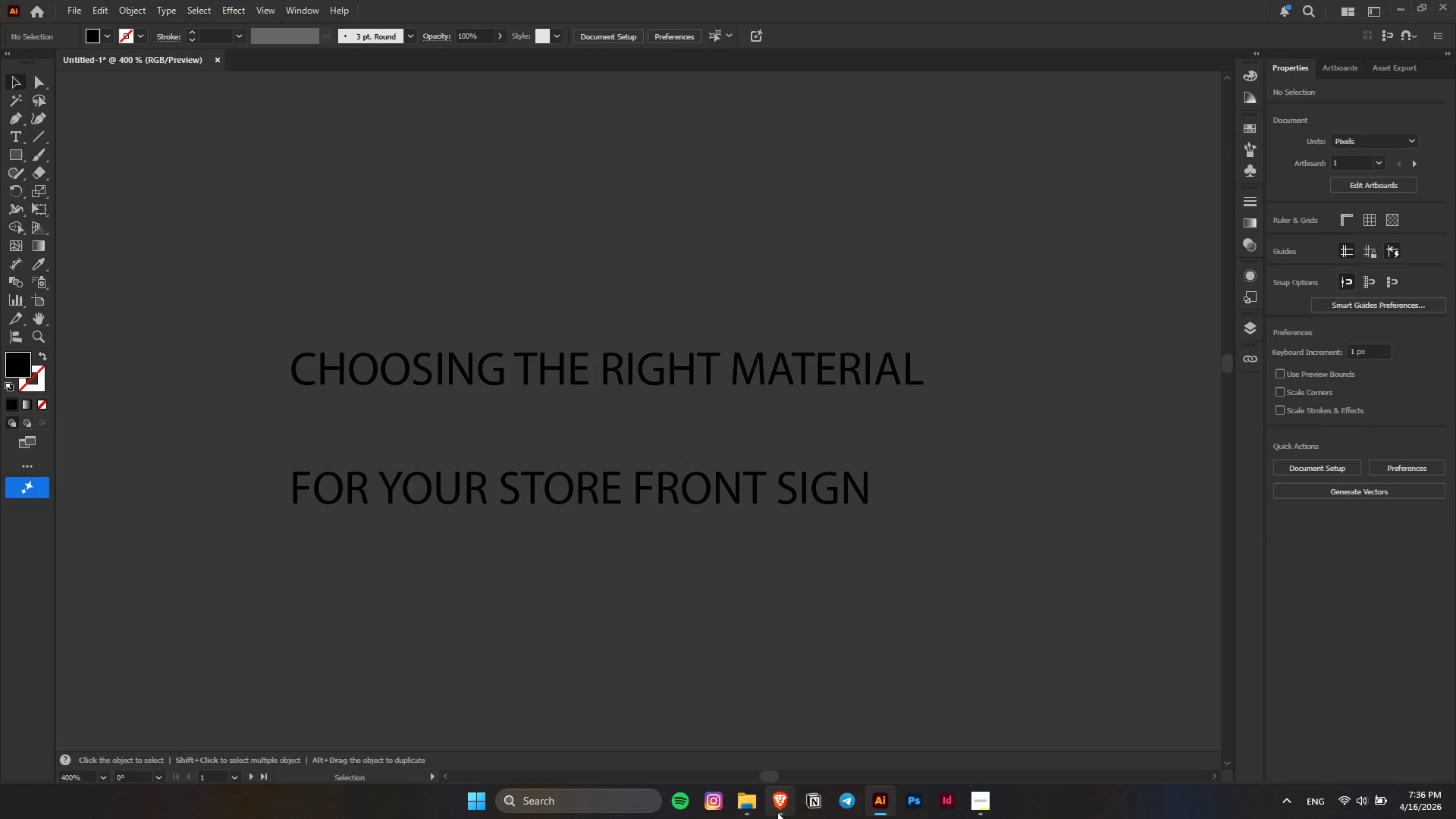 
left_click([738, 701])
 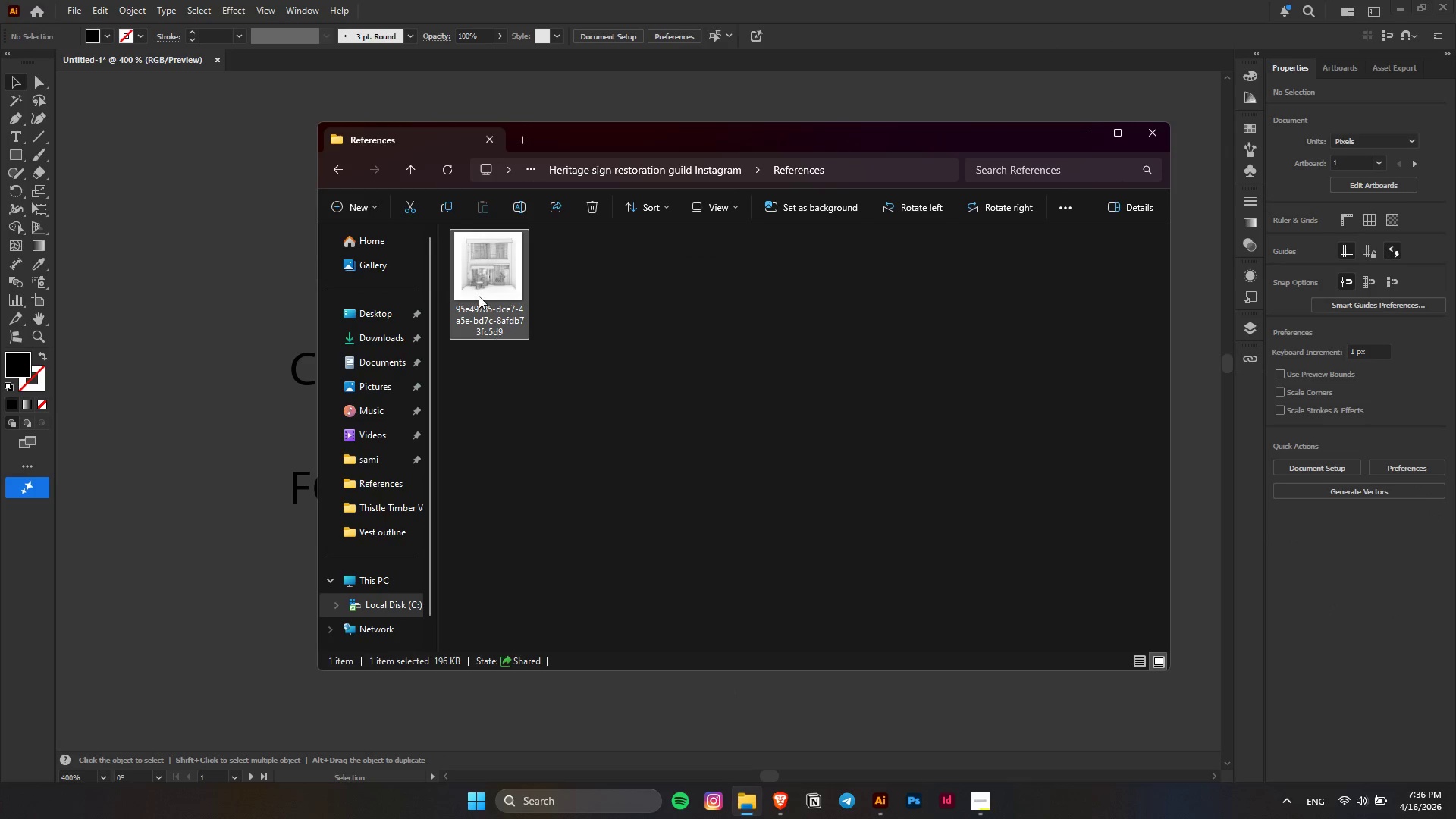 
left_click_drag(start_coordinate=[488, 274], to_coordinate=[259, 282])
 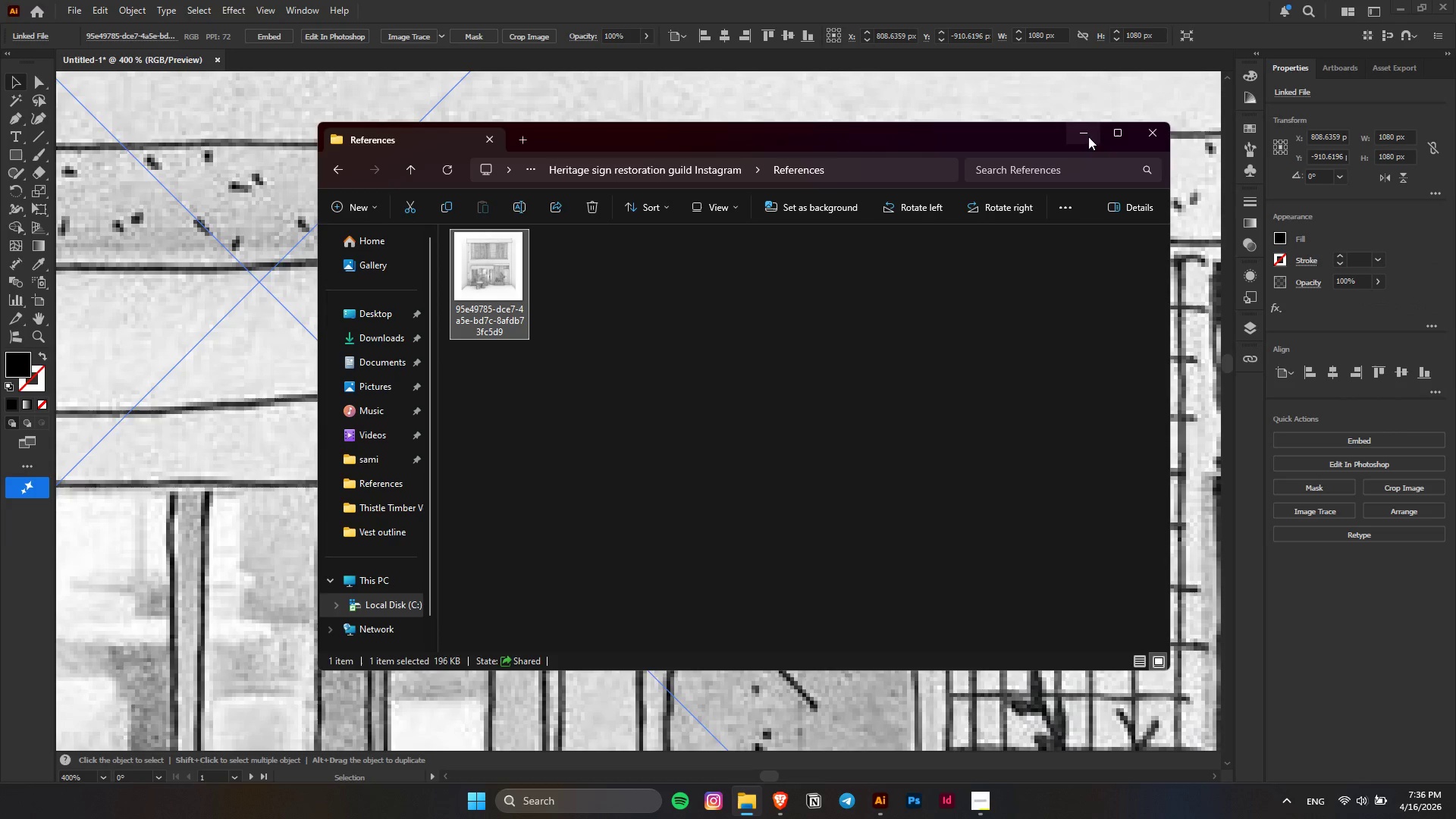 
hold_key(key=AltLeft, duration=0.75)
scroll: coordinate [850, 490], scroll_direction: down, amount: 10.0
 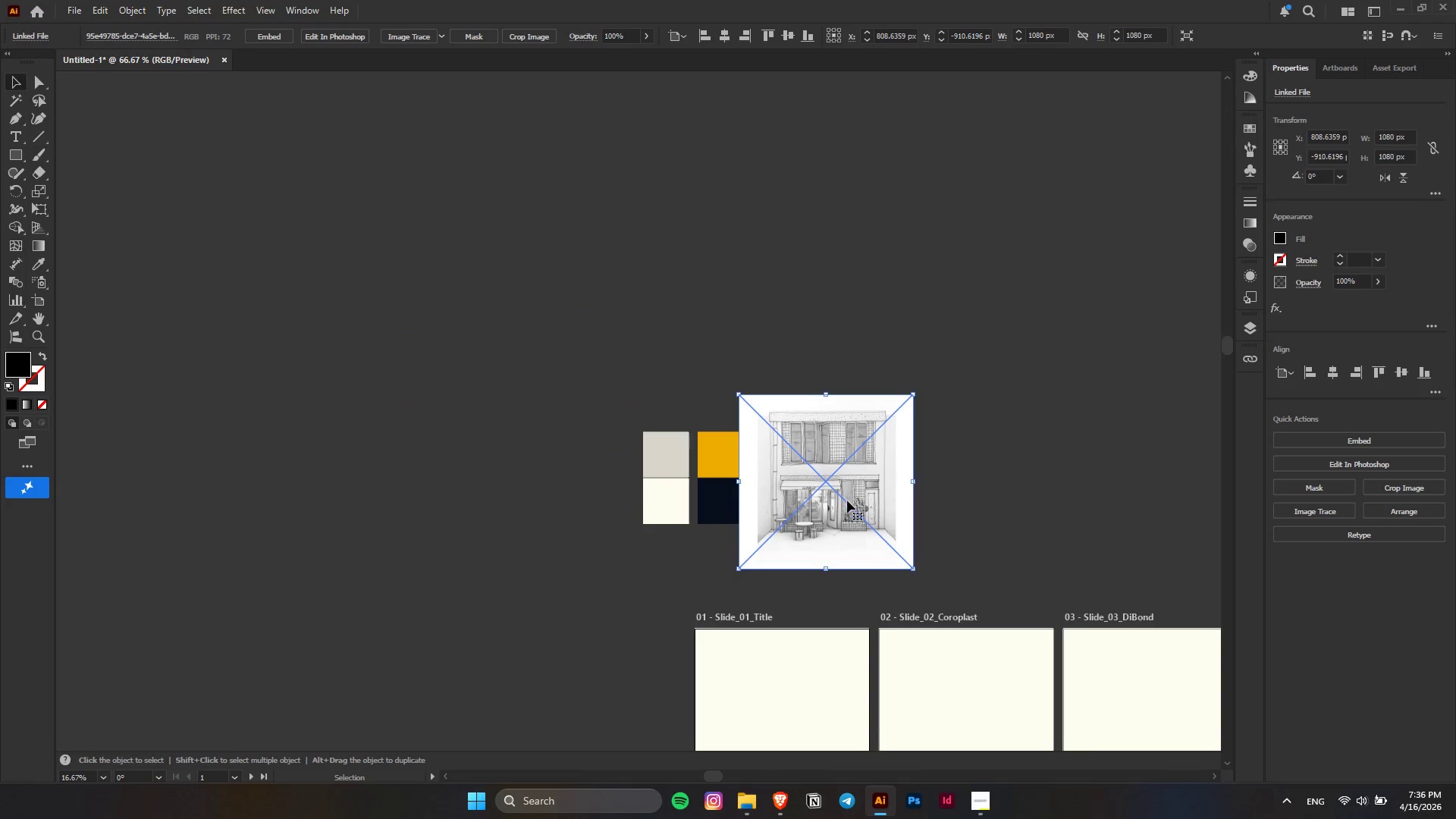 
left_click([966, 453])
 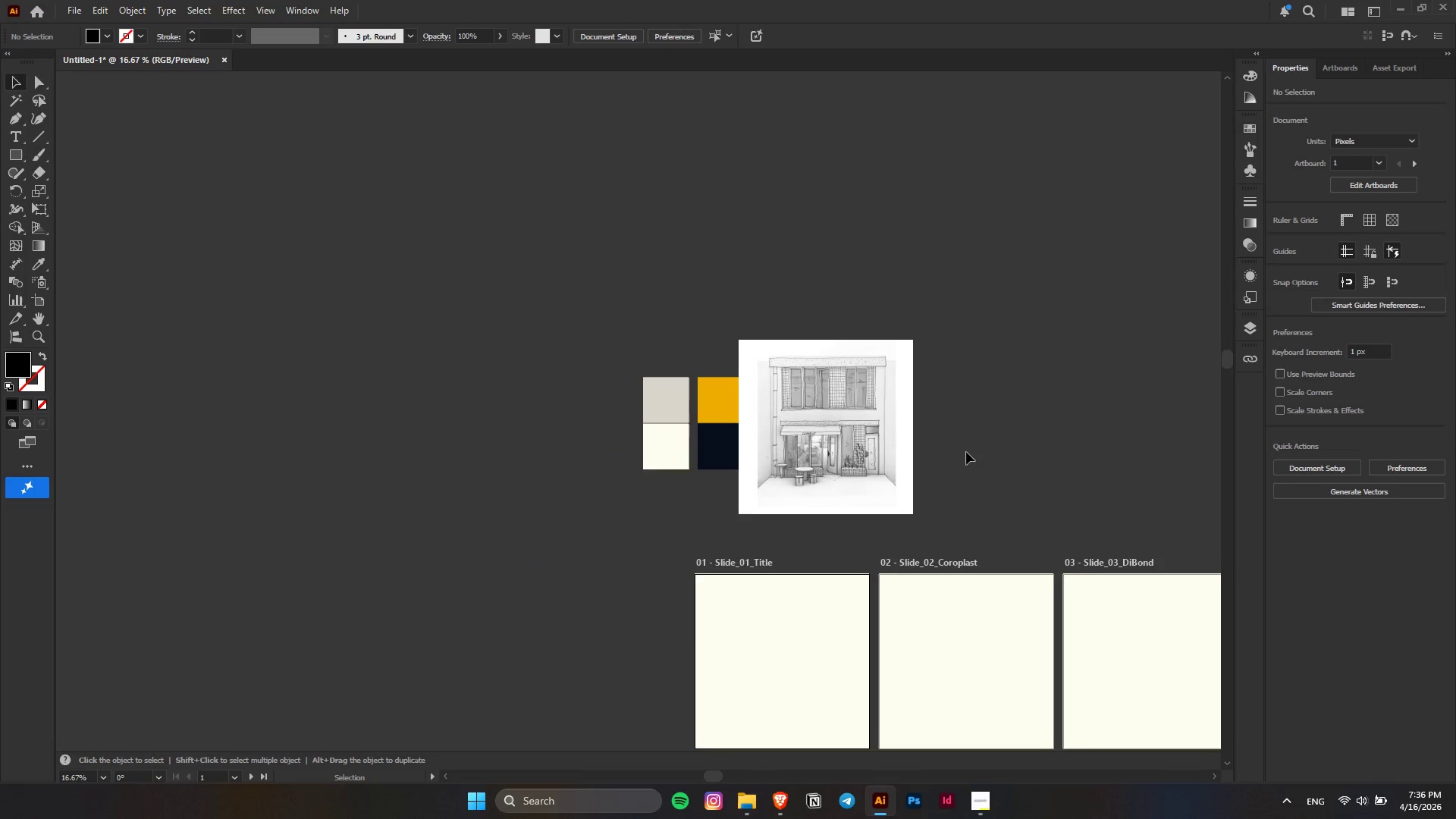 
scroll: coordinate [846, 504], scroll_direction: down, amount: 3.0
 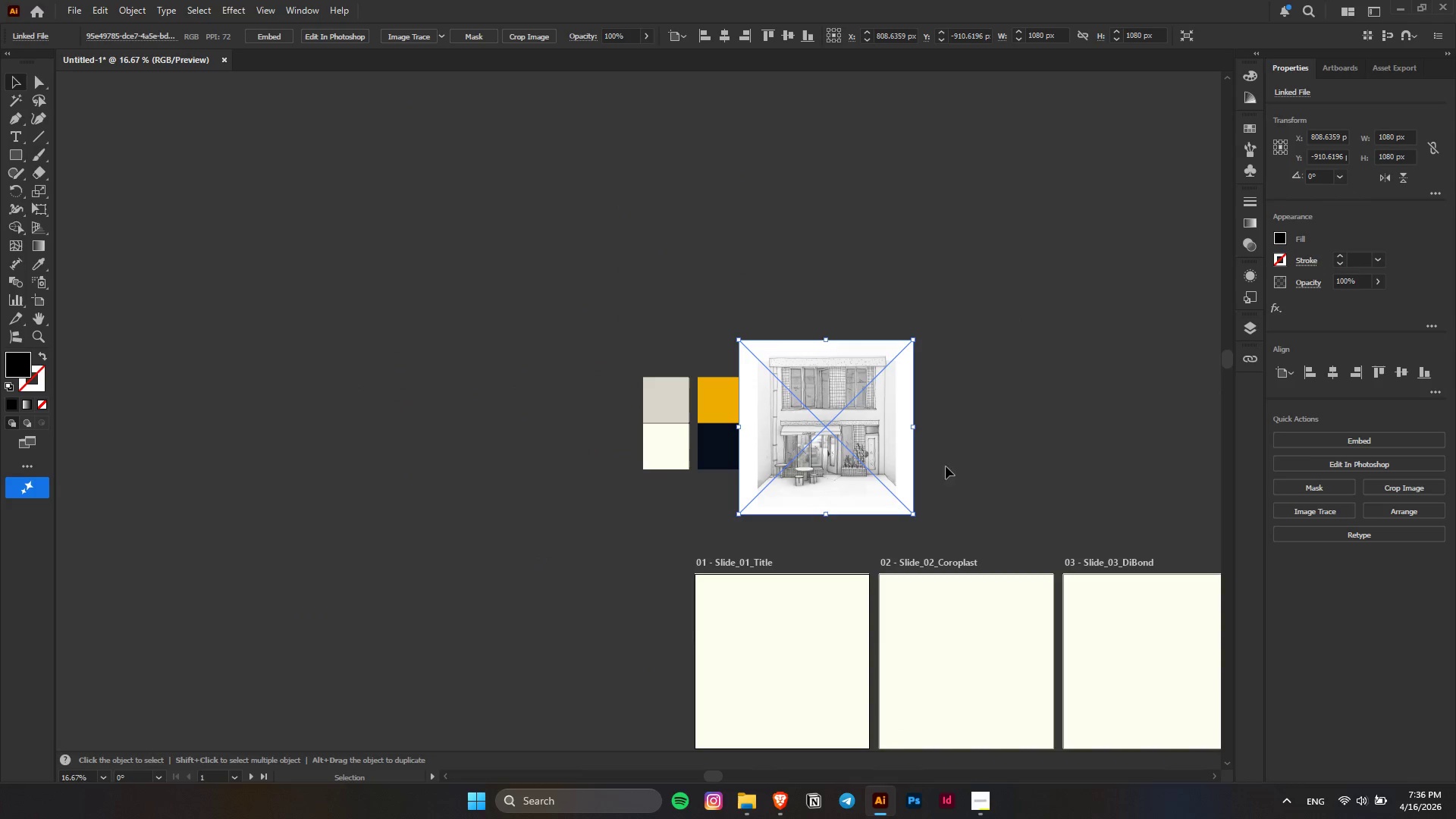 
left_click_drag(start_coordinate=[871, 349], to_coordinate=[810, 579])
 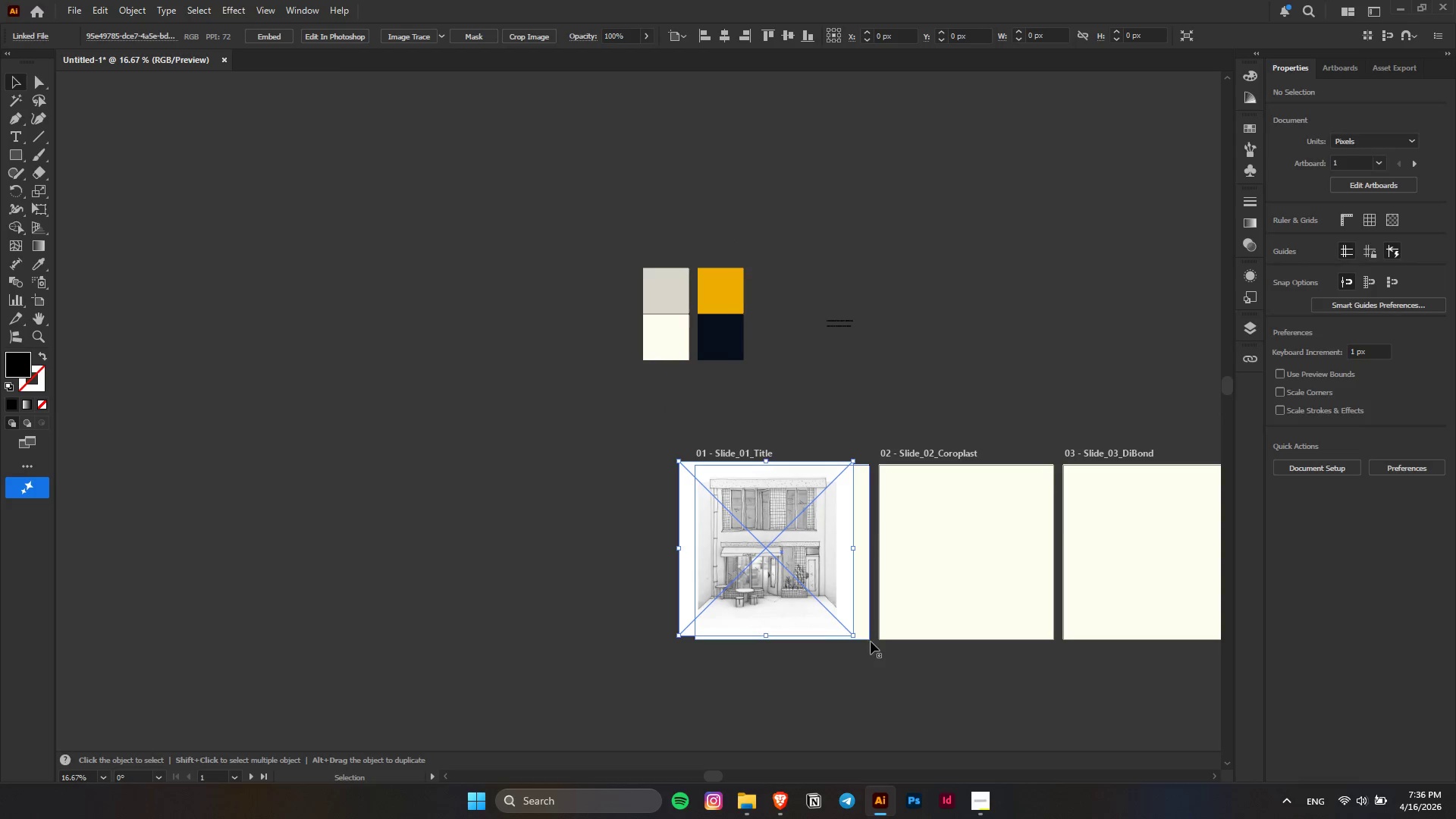 
scroll: coordinate [965, 452], scroll_direction: down, amount: 6.0
 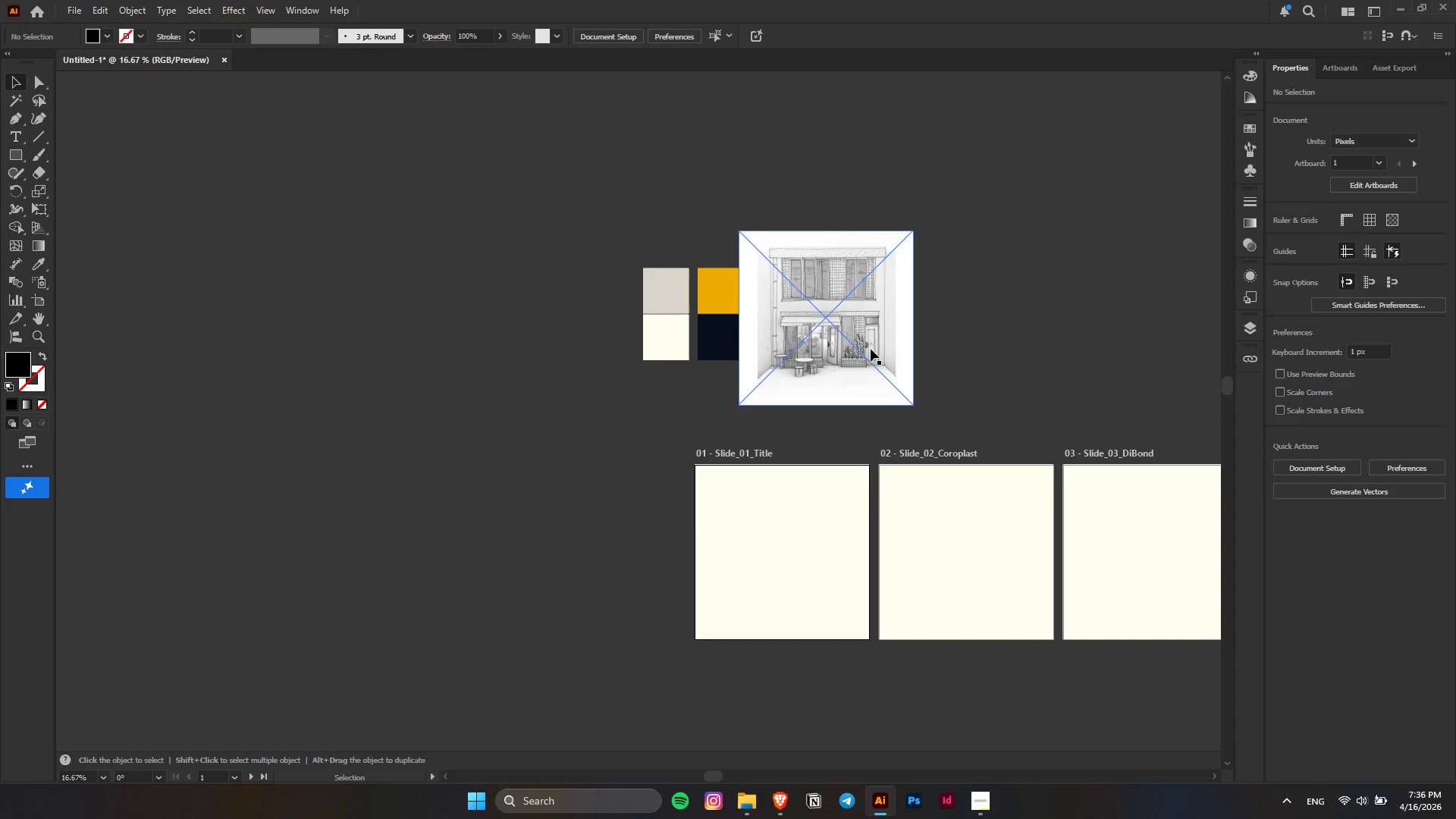 
key(Alt+AltLeft)
 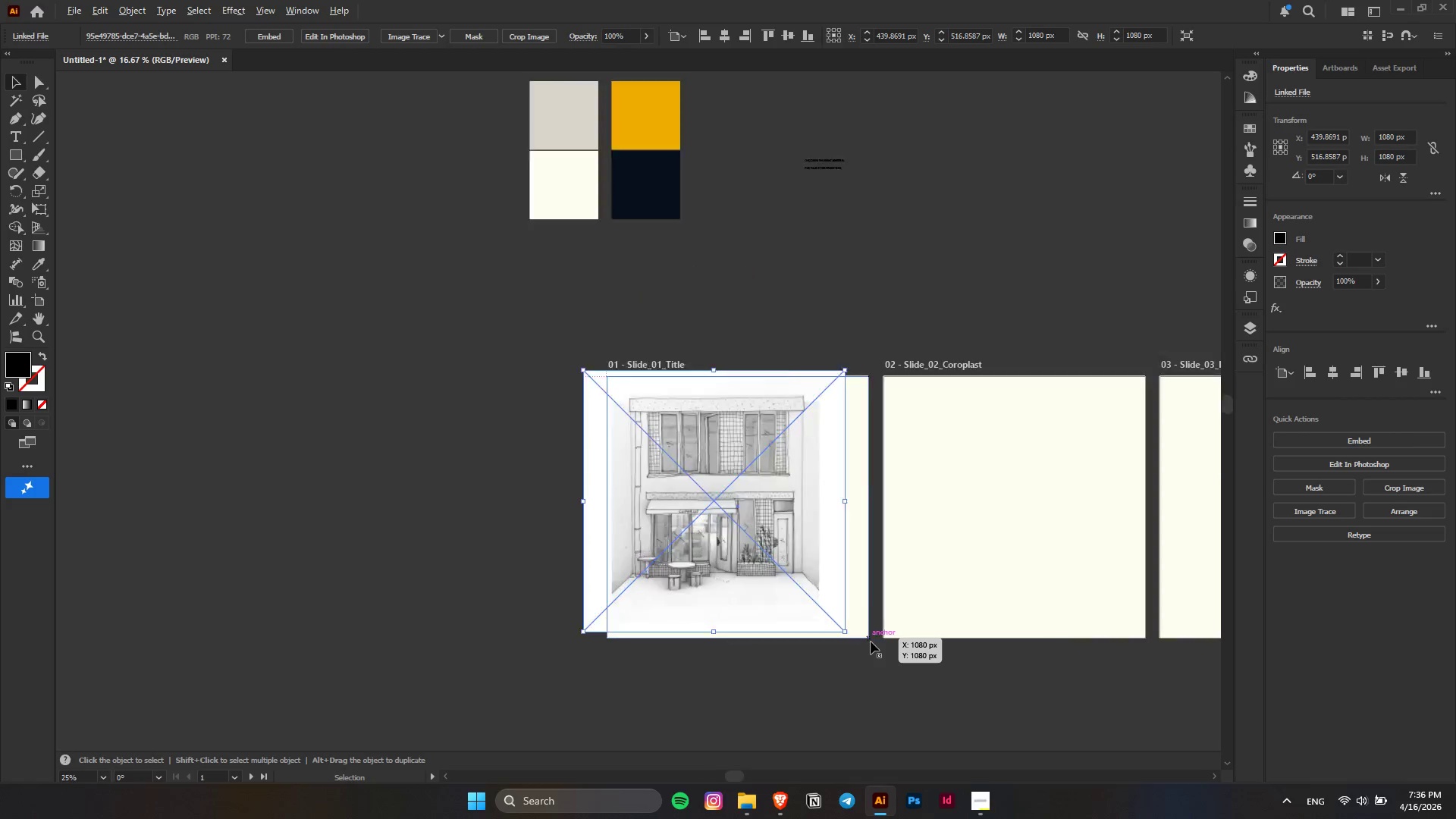 
scroll: coordinate [871, 642], scroll_direction: up, amount: 2.0
 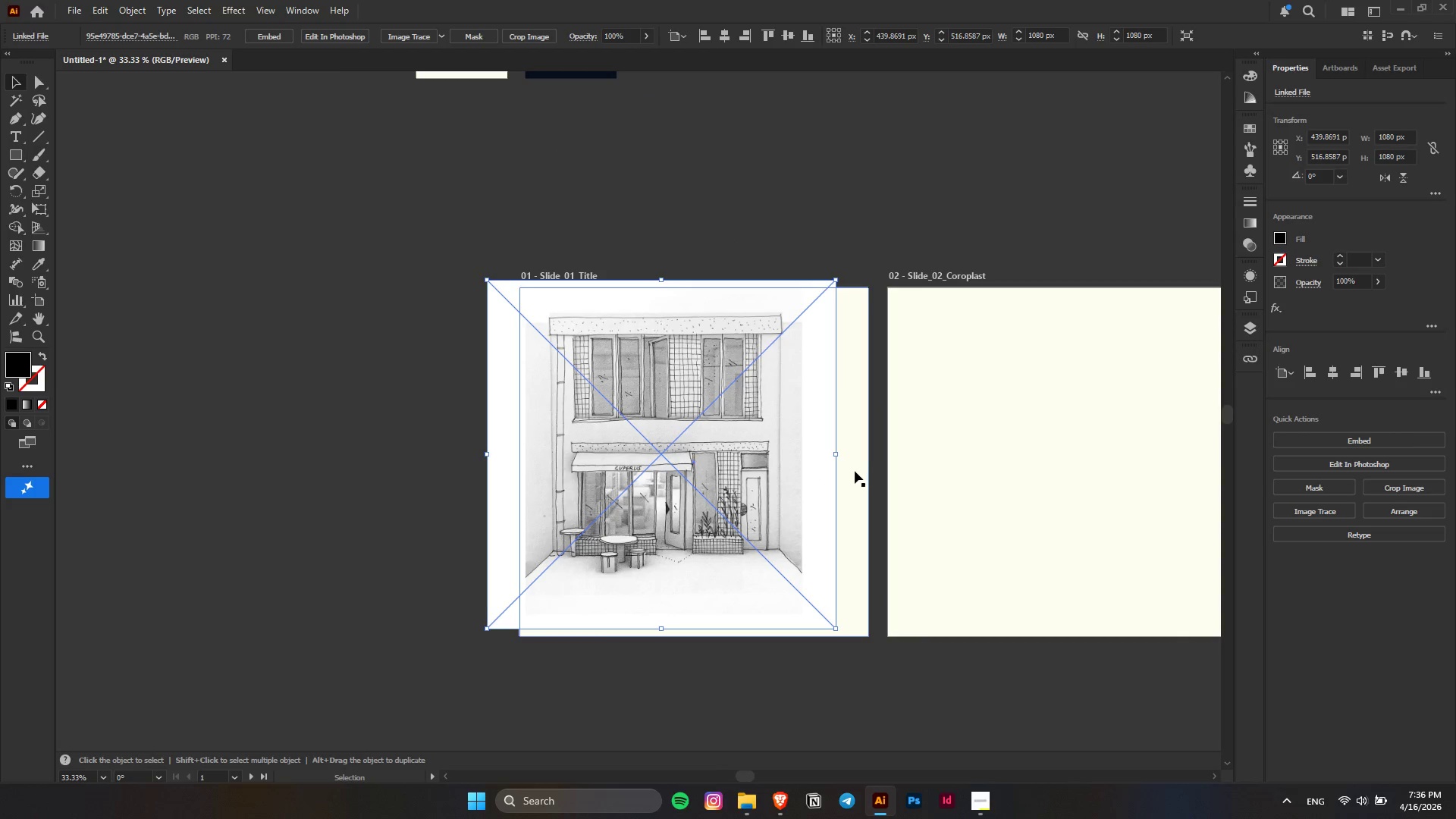 
hold_key(key=ShiftLeft, duration=1.17)
hold_key(key=AltLeft, duration=0.98)
left_click_drag(start_coordinate=[835, 457], to_coordinate=[871, 464])
 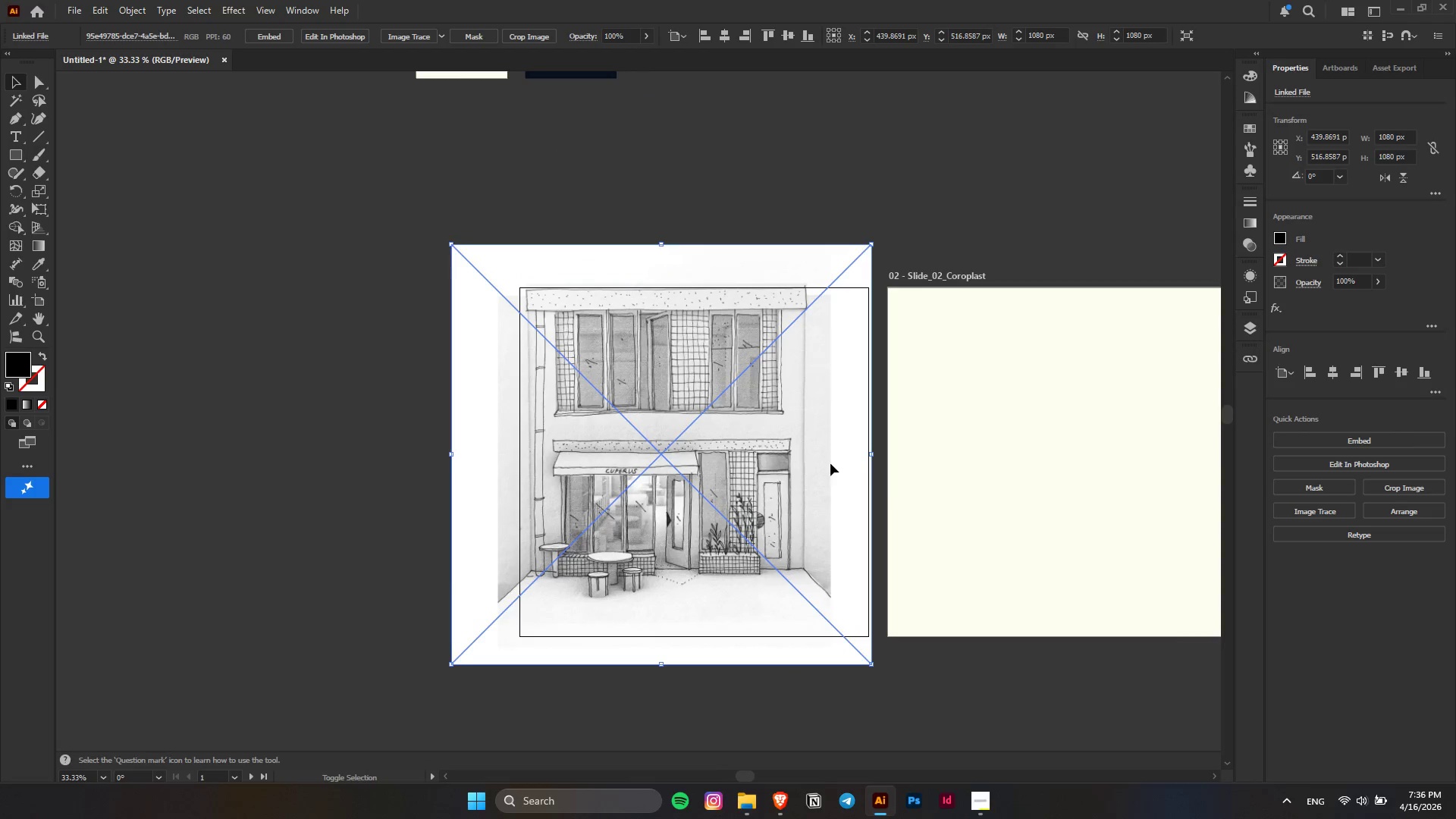 
left_click_drag(start_coordinate=[830, 463], to_coordinate=[836, 471])
 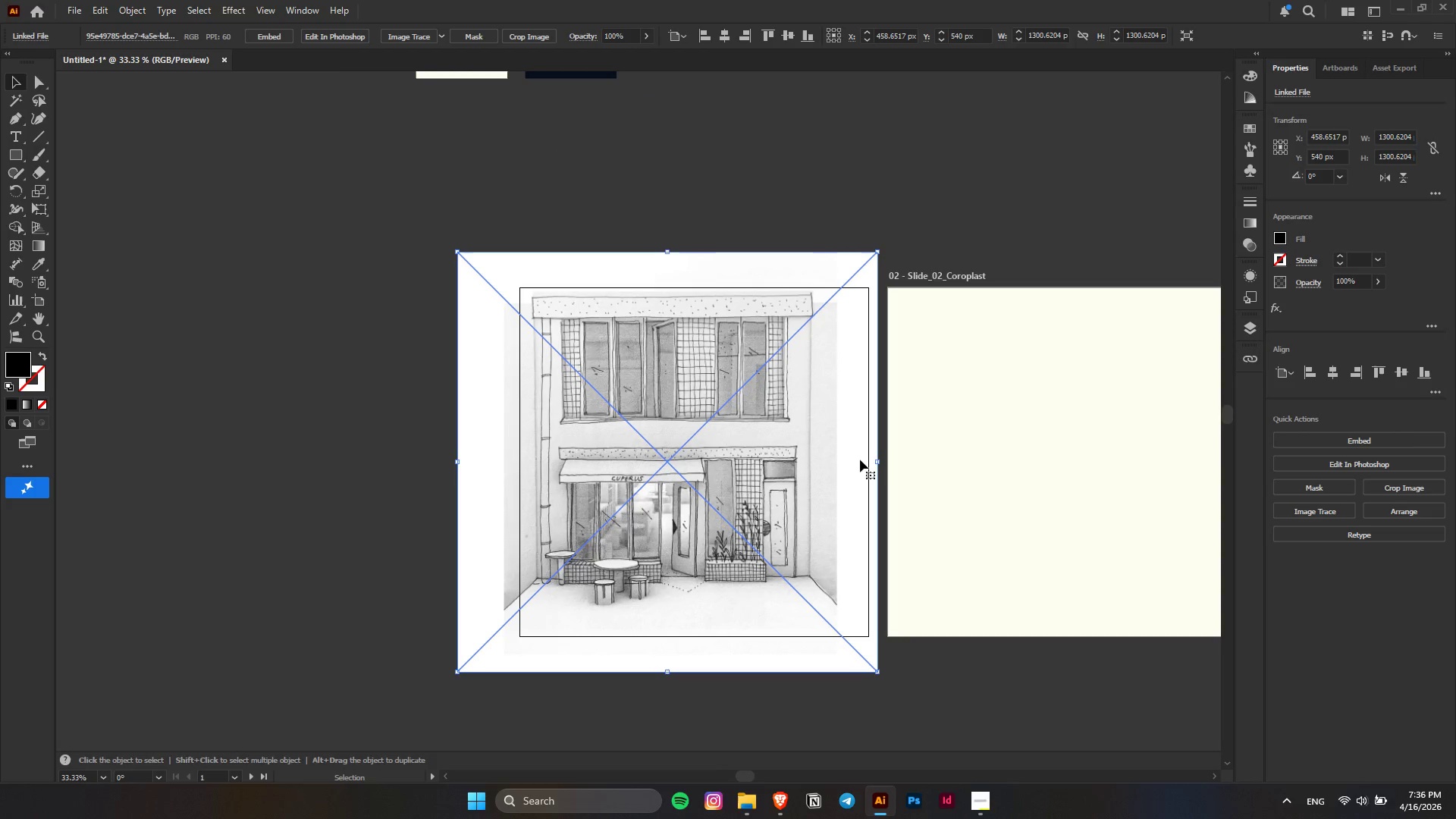 
hold_key(key=ShiftLeft, duration=2.27)
hold_key(key=AltLeft, duration=1.5)
left_click_drag(start_coordinate=[875, 461], to_coordinate=[863, 469])
 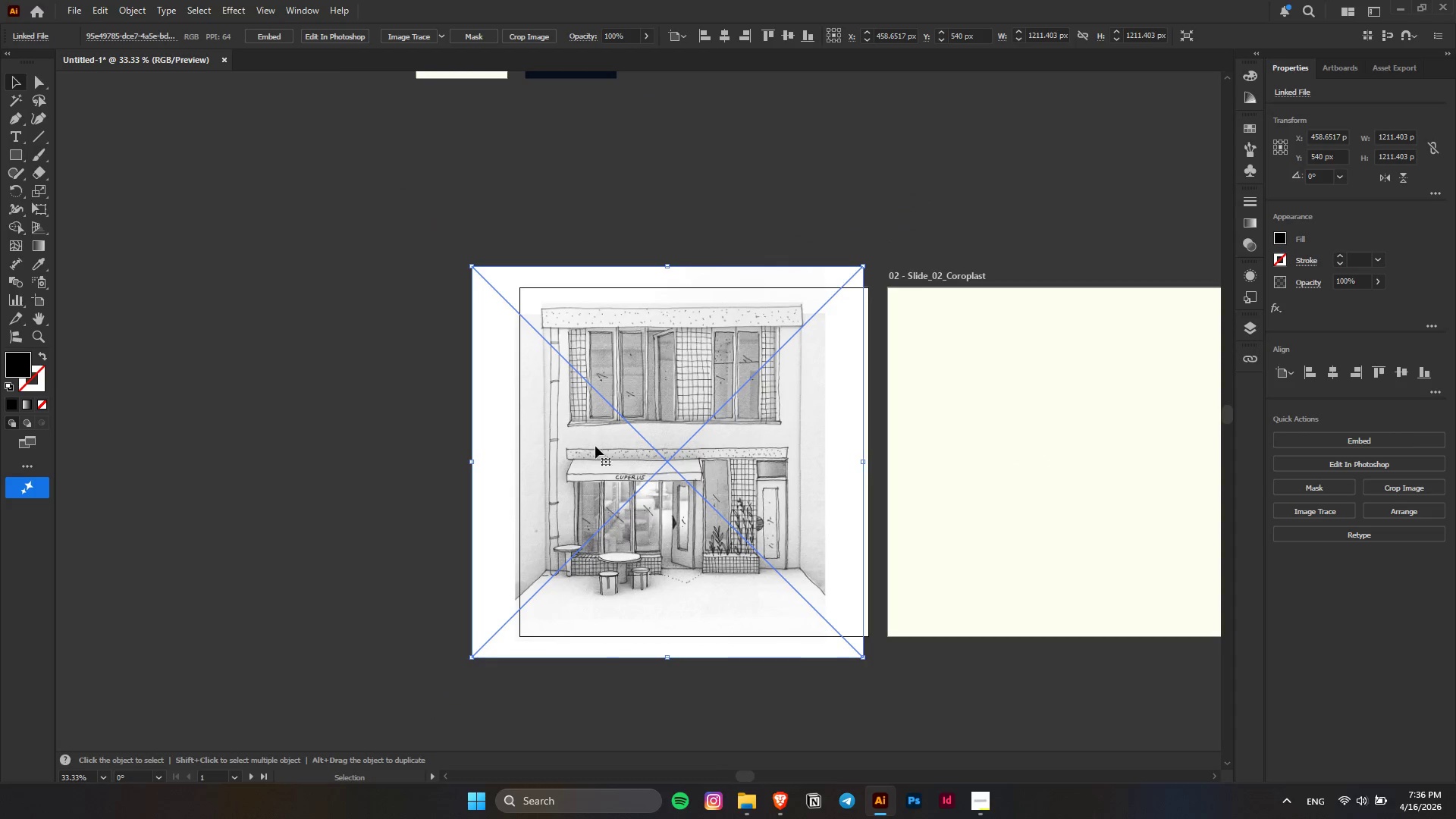 
hold_key(key=AltLeft, duration=0.52)
 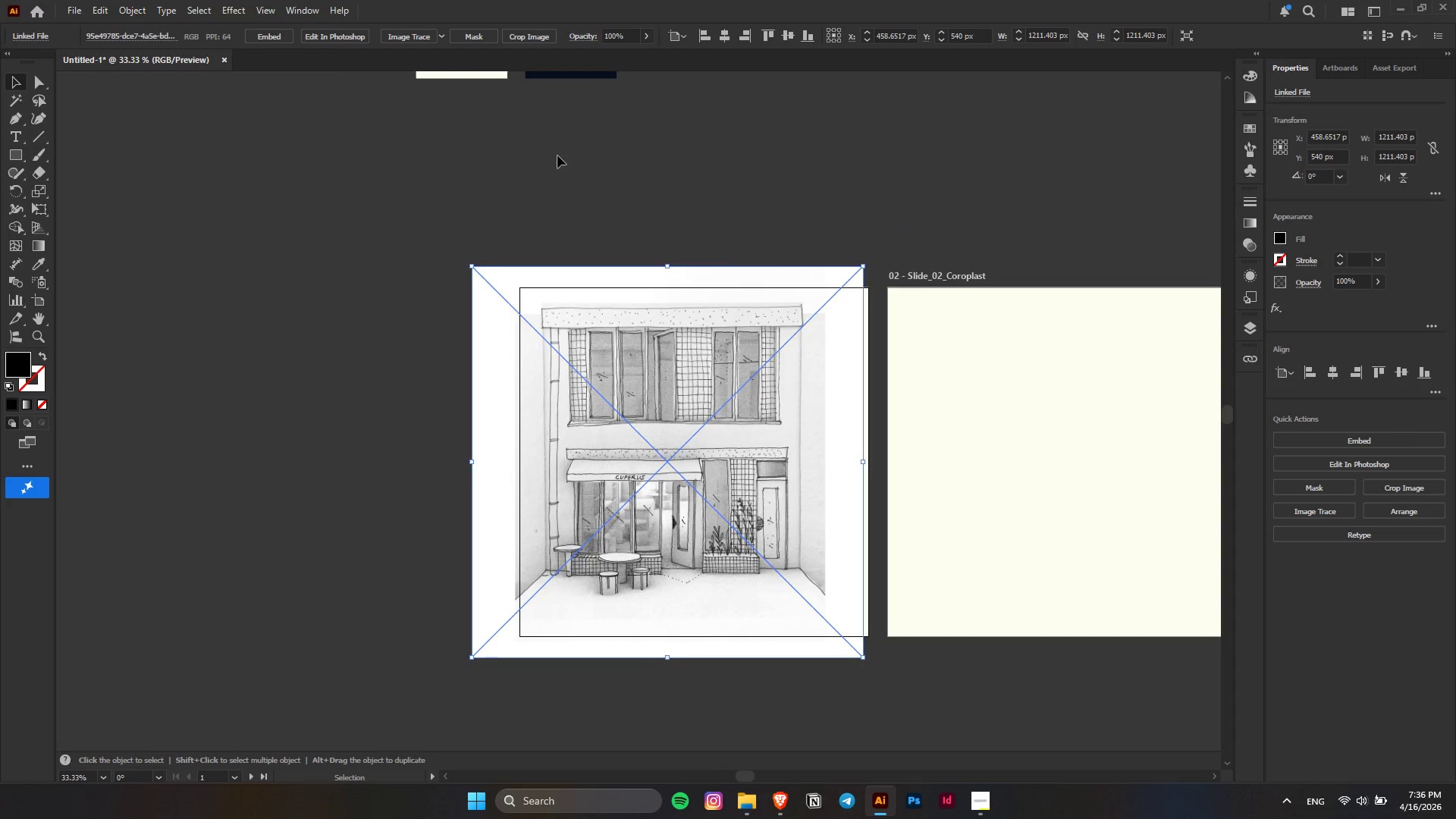 
left_click([552, 152])
 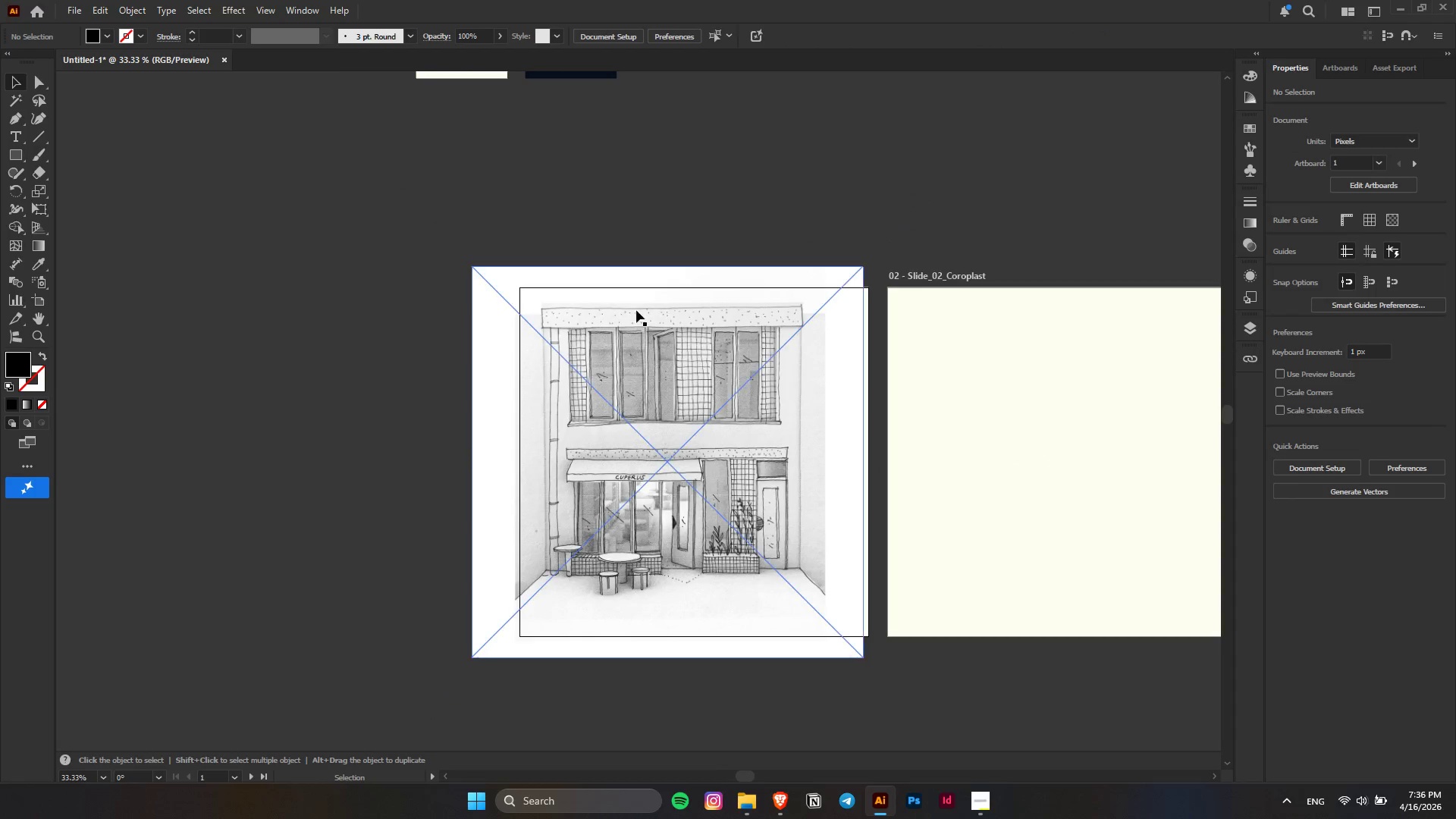 
left_click([636, 311])
 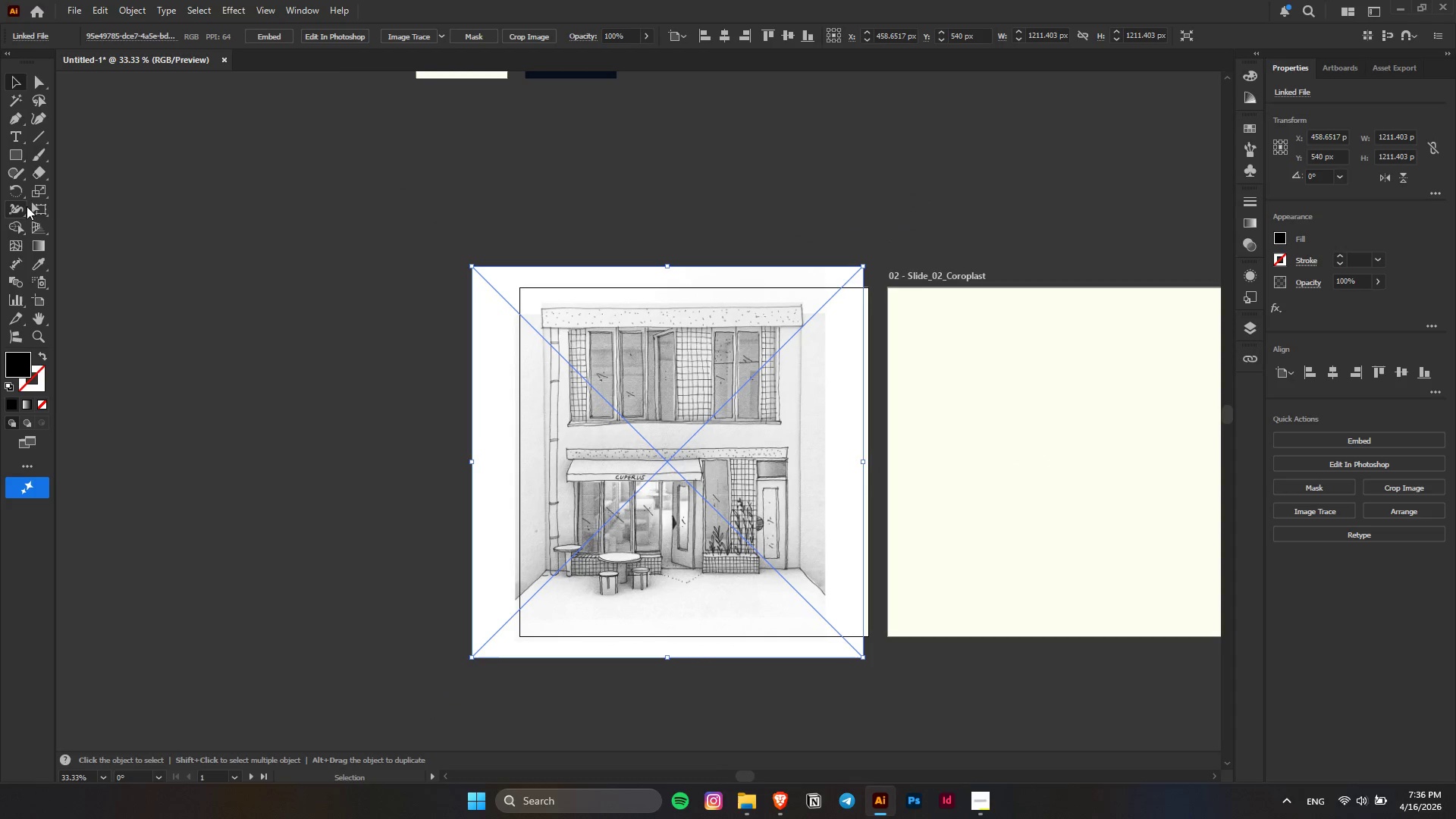 
right_click([37, 196])
 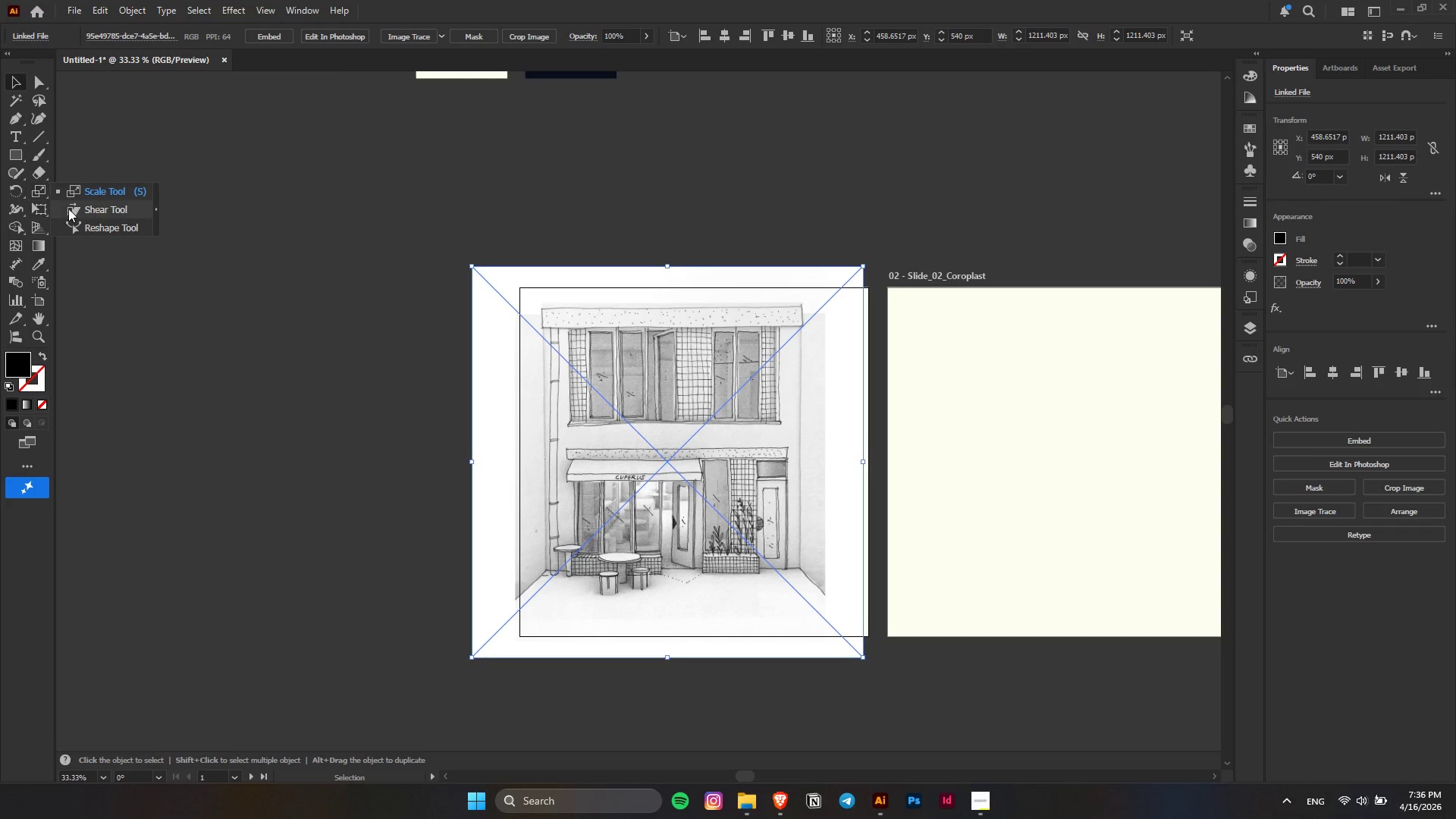 
left_click([74, 206])
 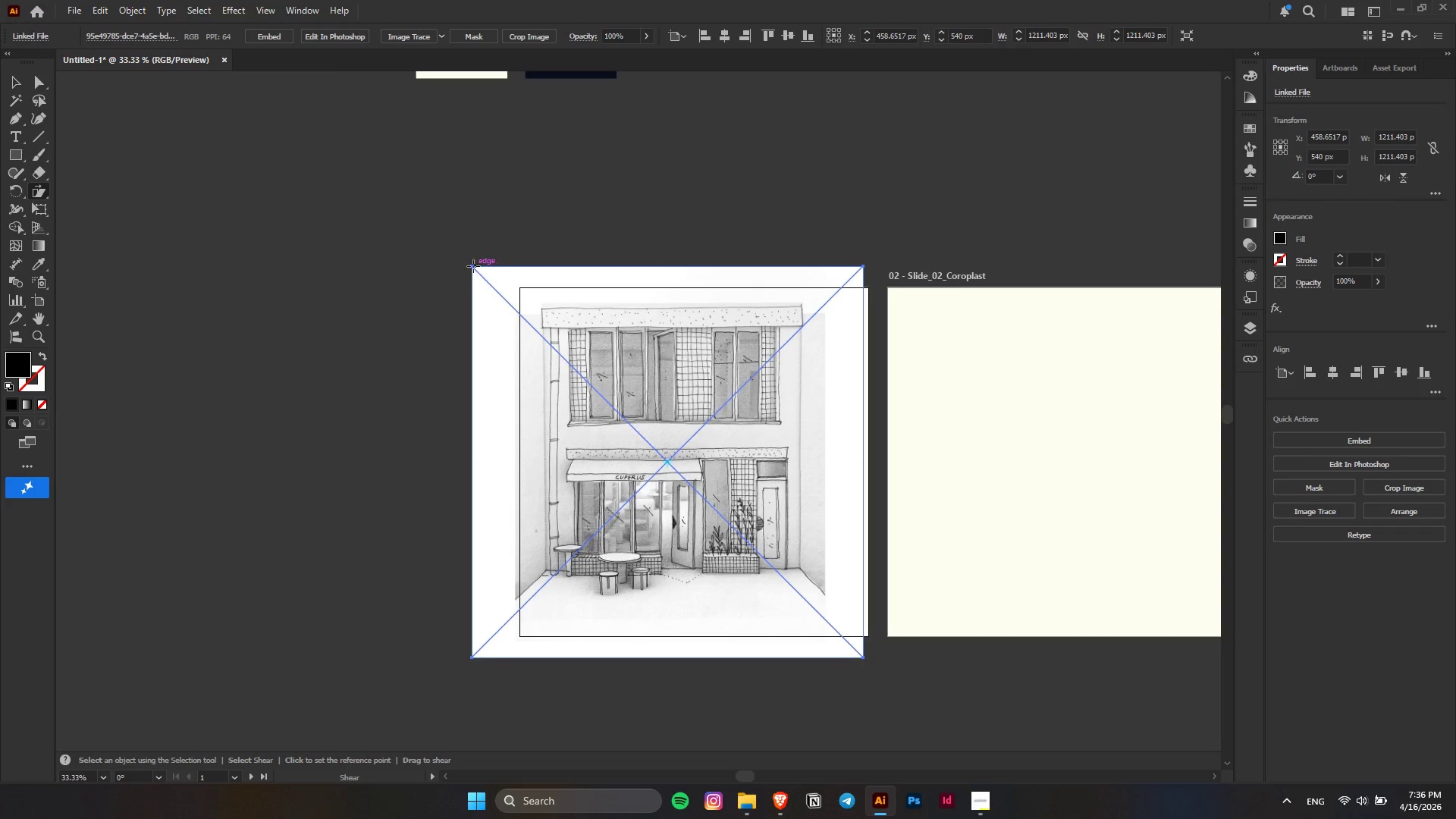 
left_click_drag(start_coordinate=[472, 265], to_coordinate=[475, 341])
 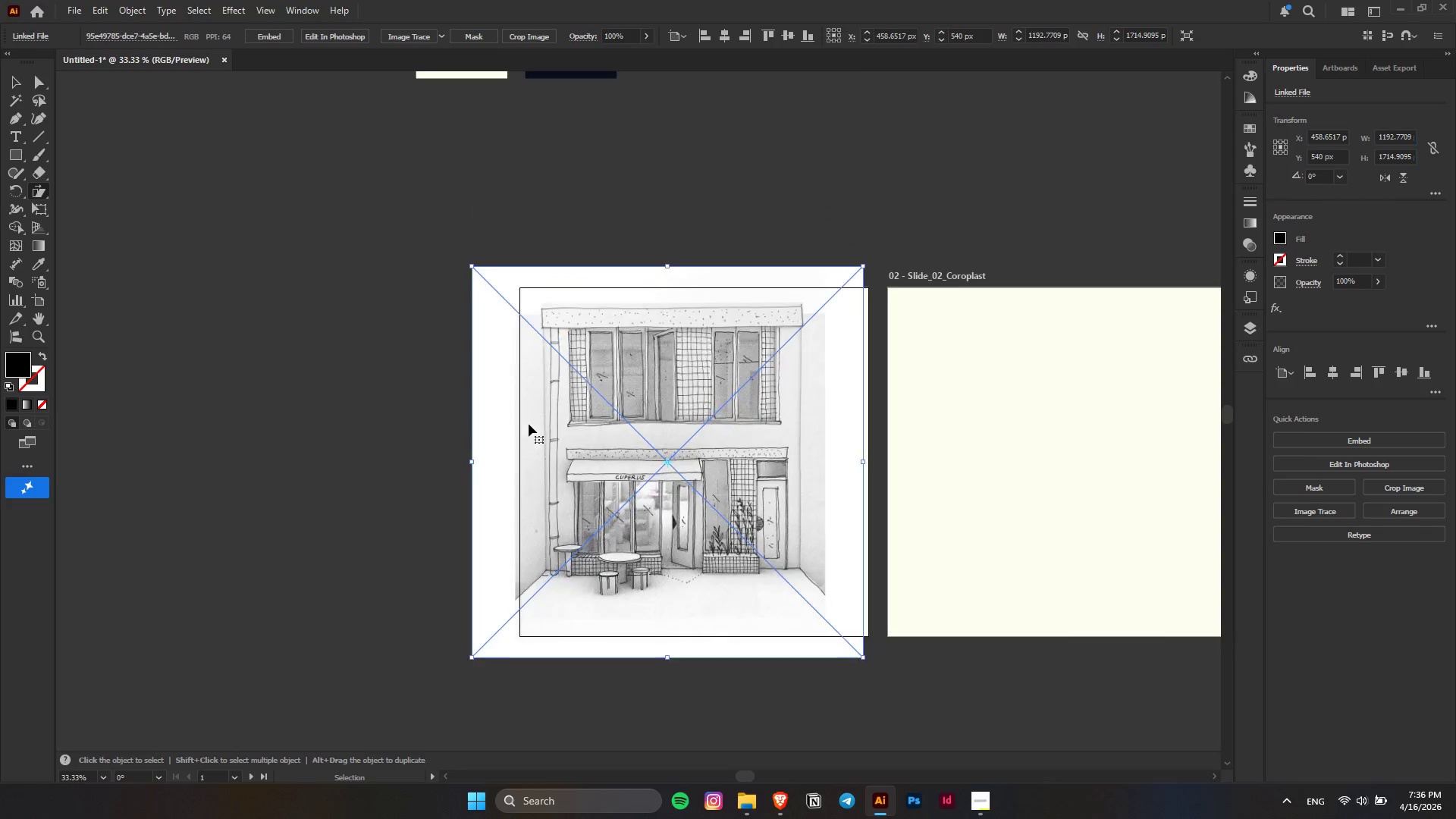 
key(Control+Z)
 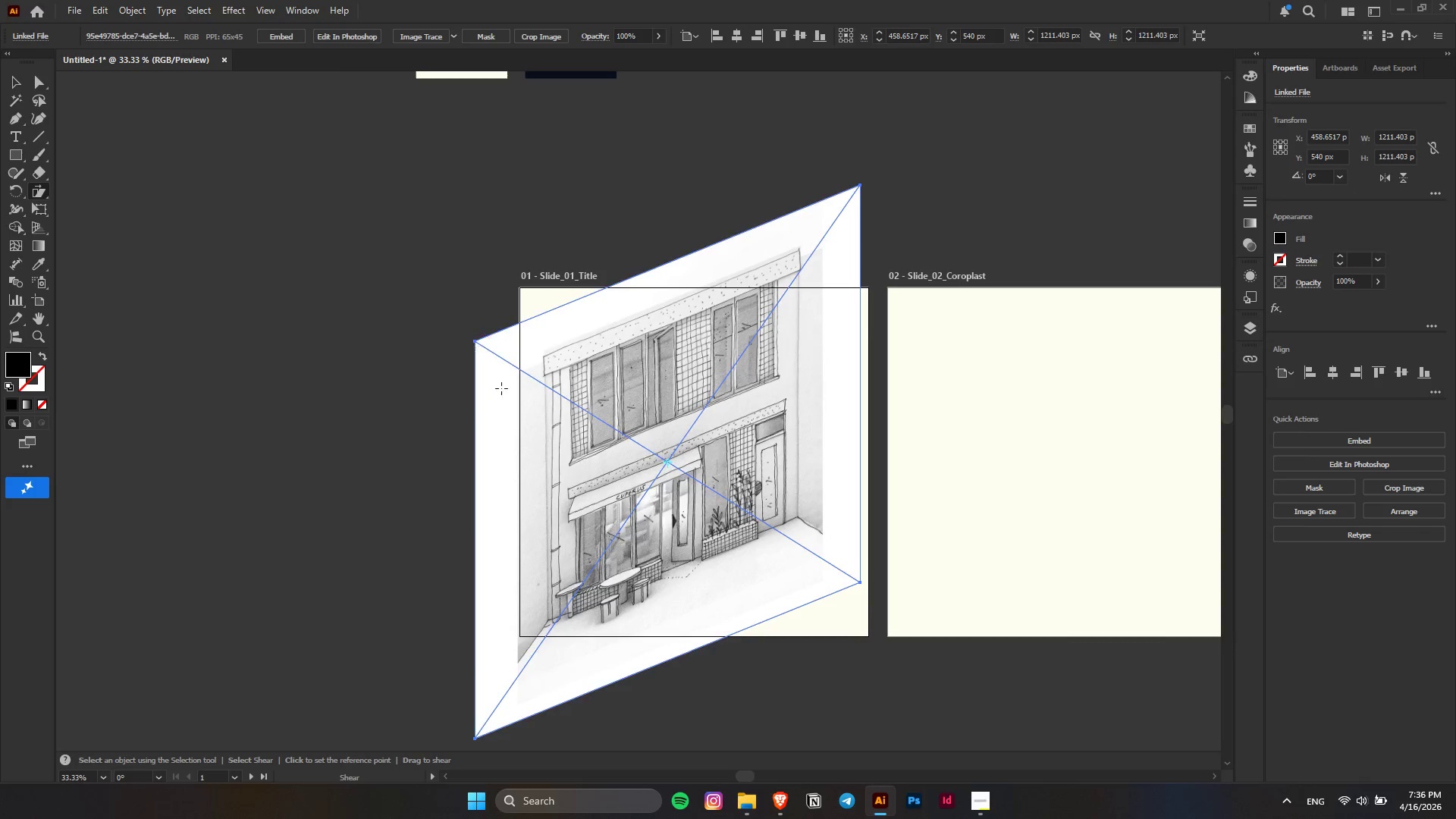 
key(Control+ControlLeft)
 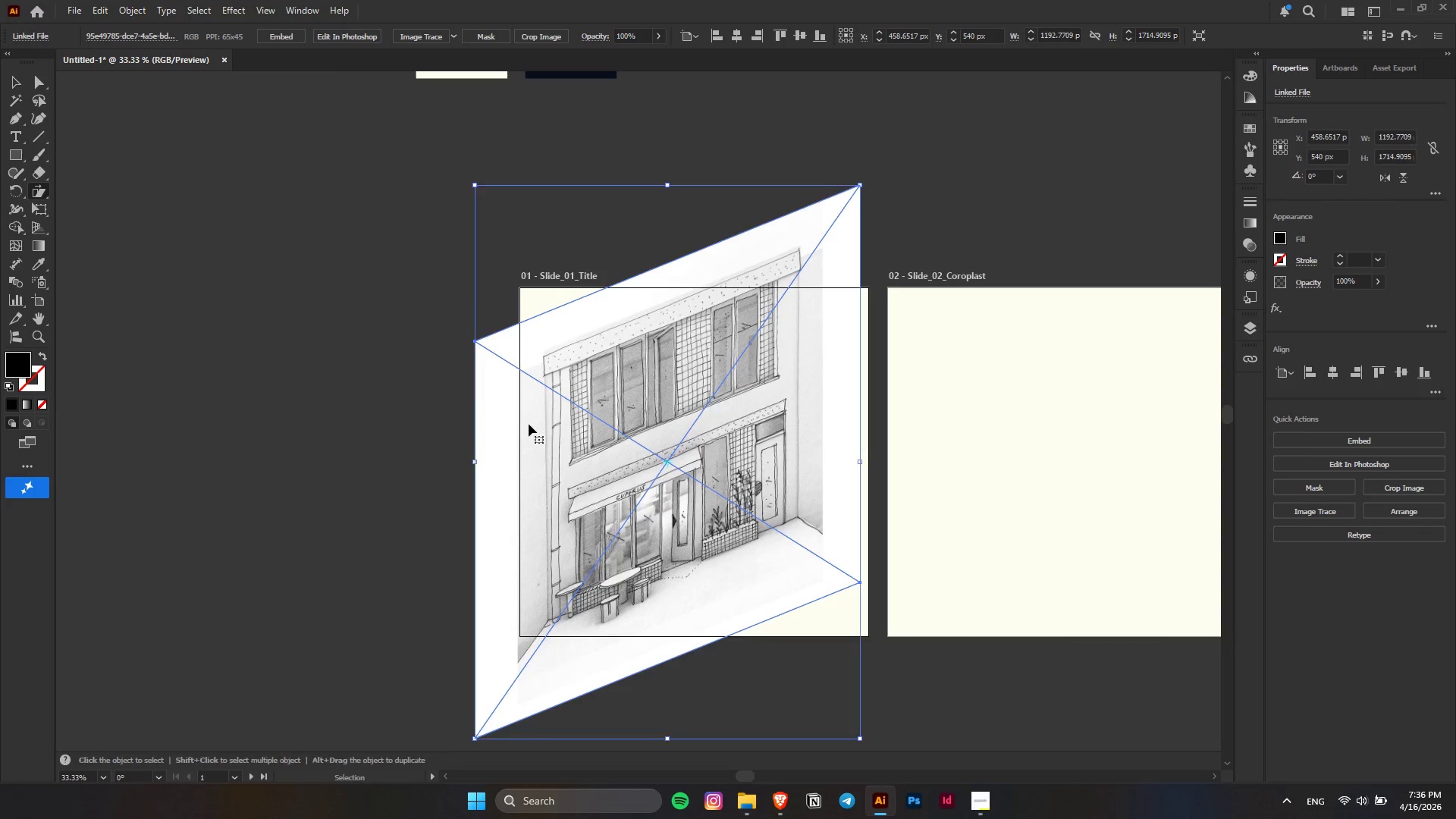 
key(Control+Z)
 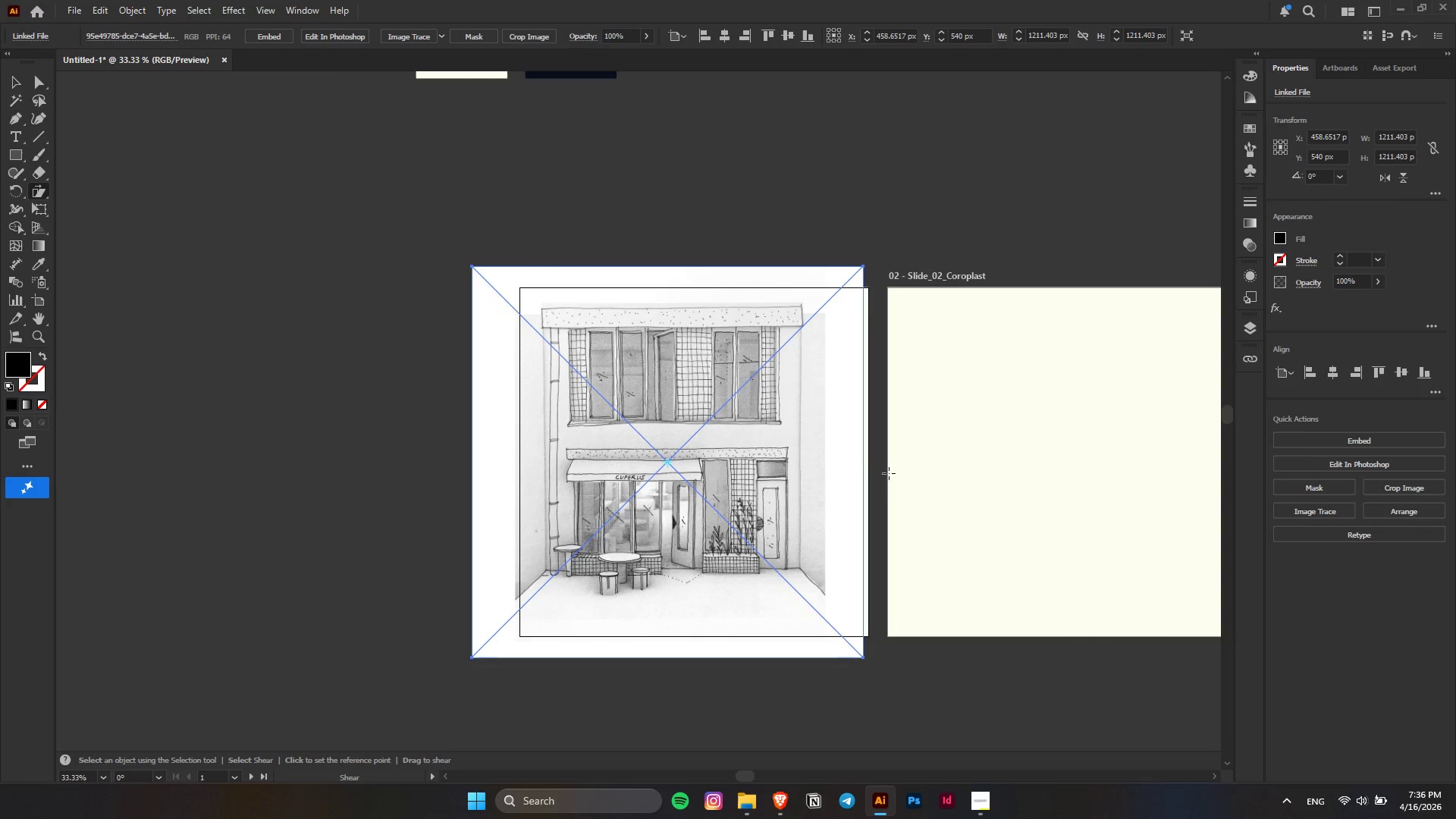 
left_click_drag(start_coordinate=[865, 472], to_coordinate=[858, 420])
 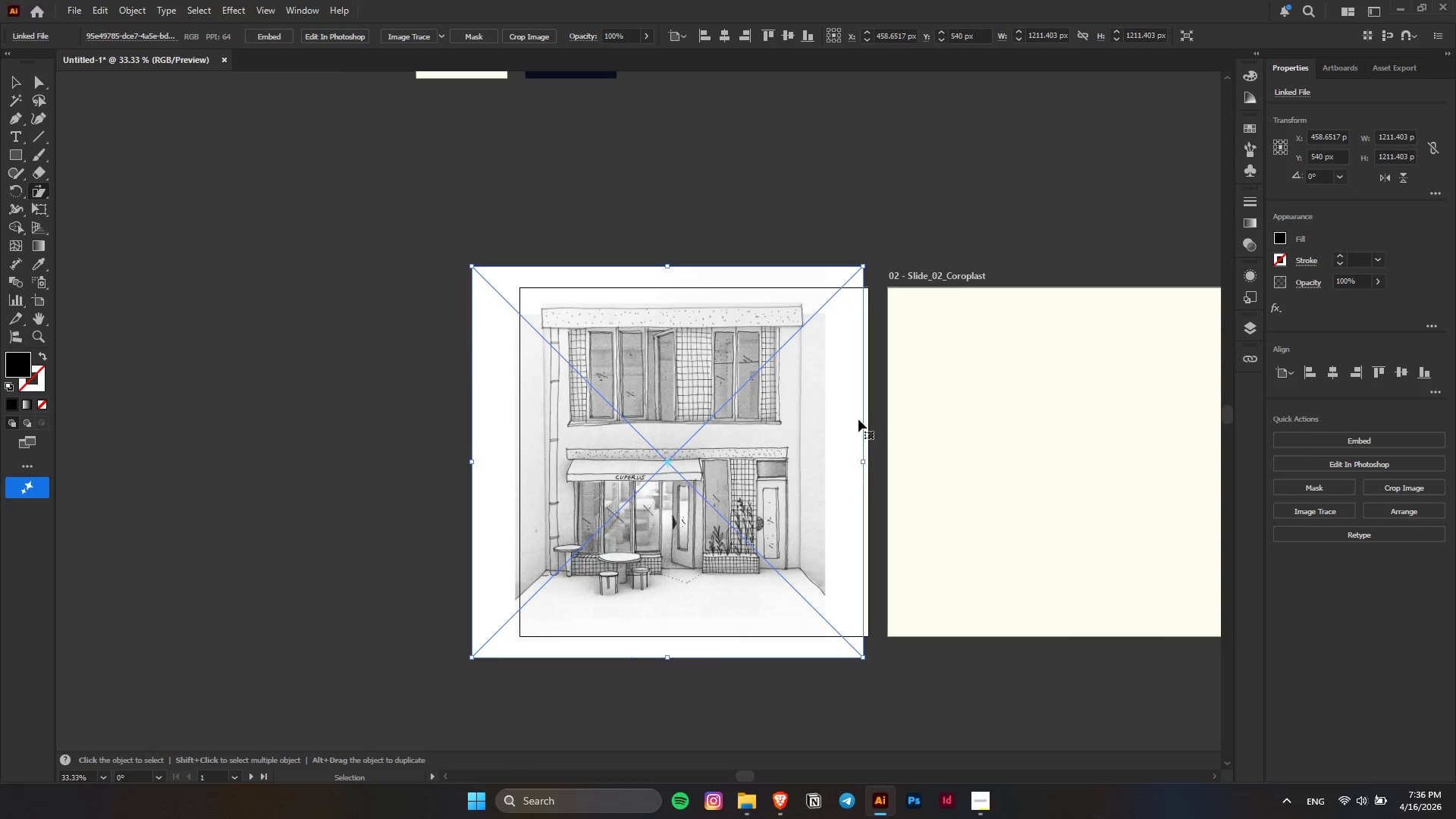 
hold_key(key=ShiftLeft, duration=1.06)
 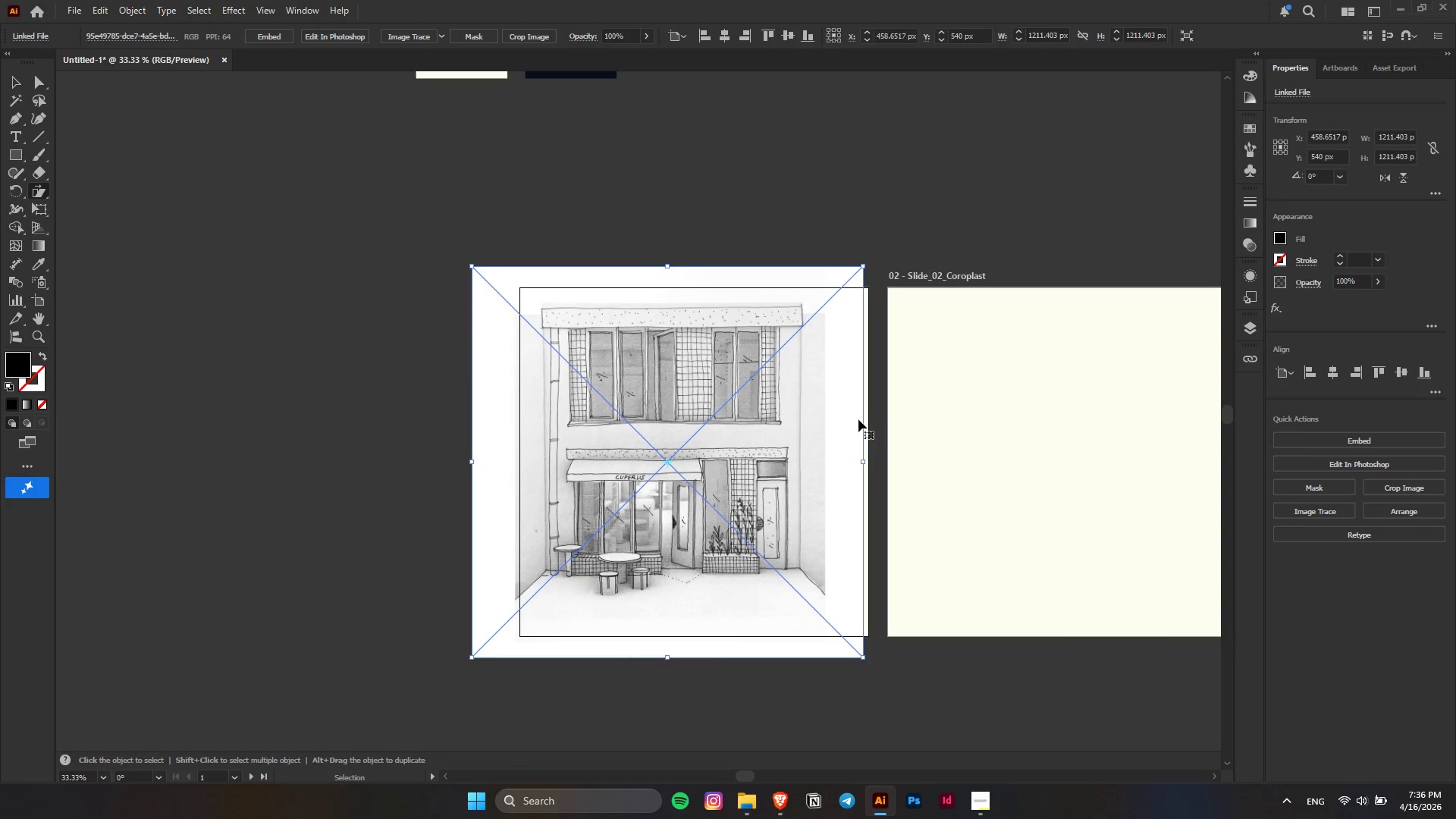 
hold_key(key=ShiftLeft, duration=11.44)
 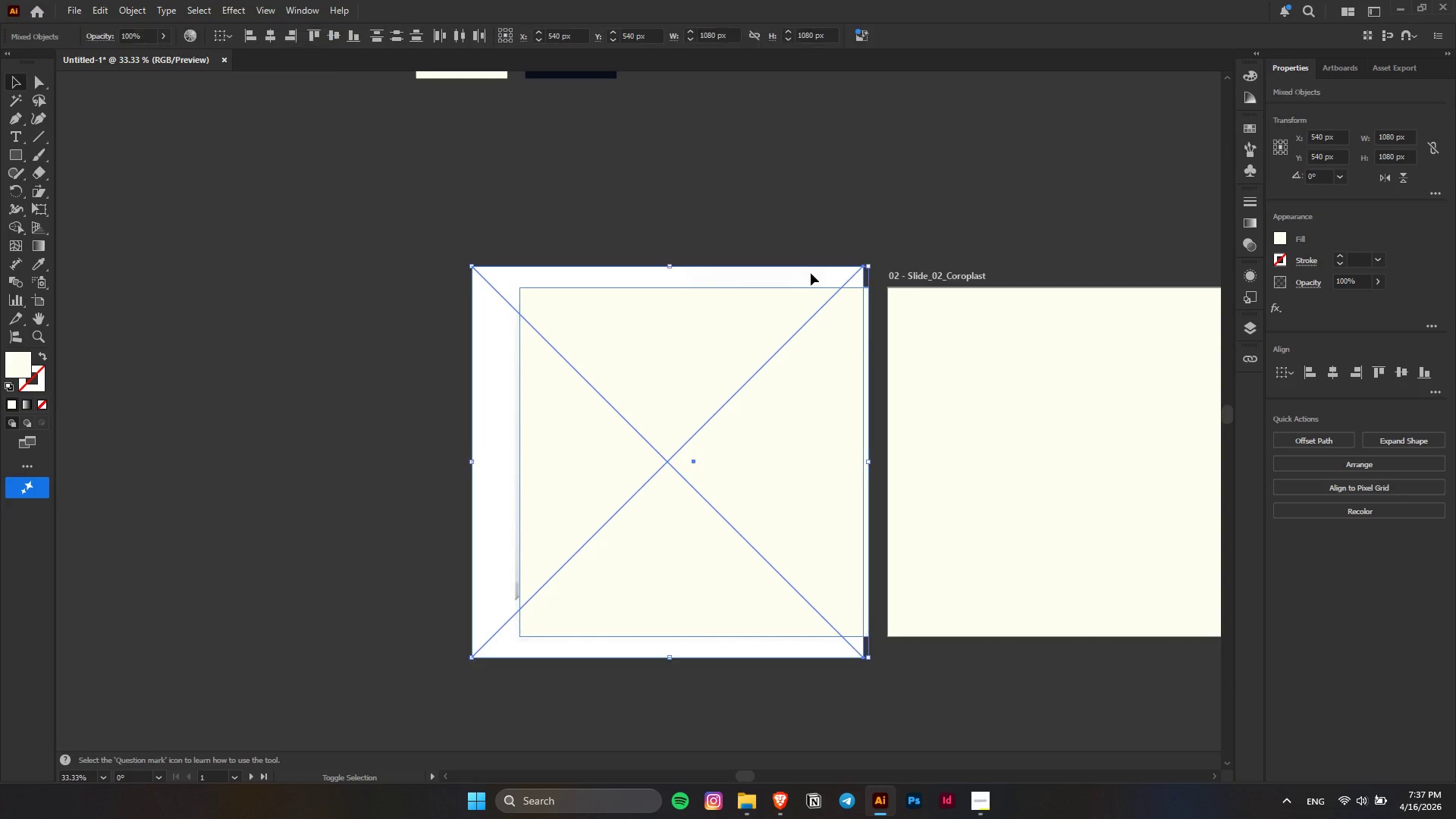 
key(Control+Z)
 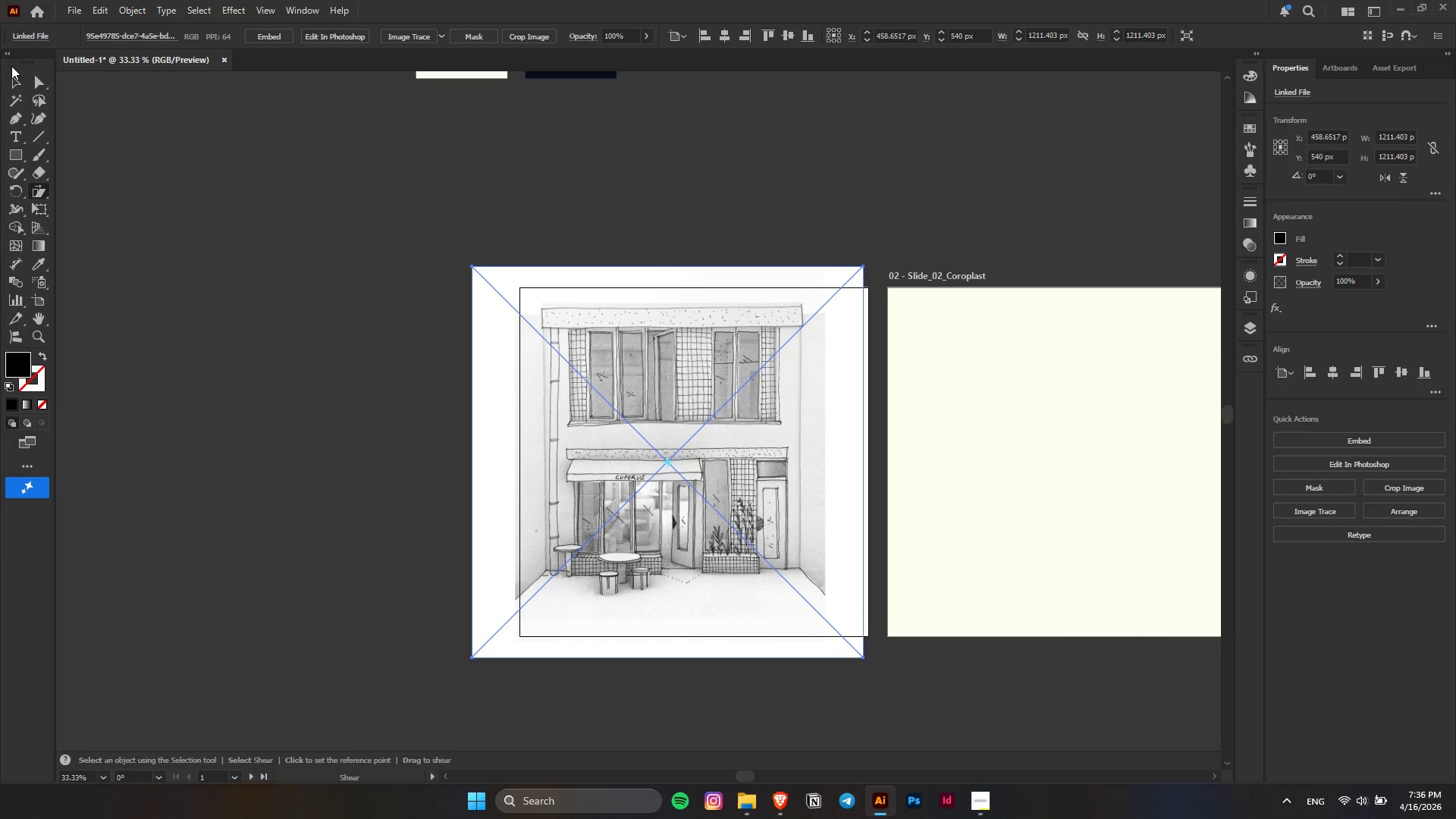 
left_click_drag(start_coordinate=[17, 82], to_coordinate=[36, 93])
 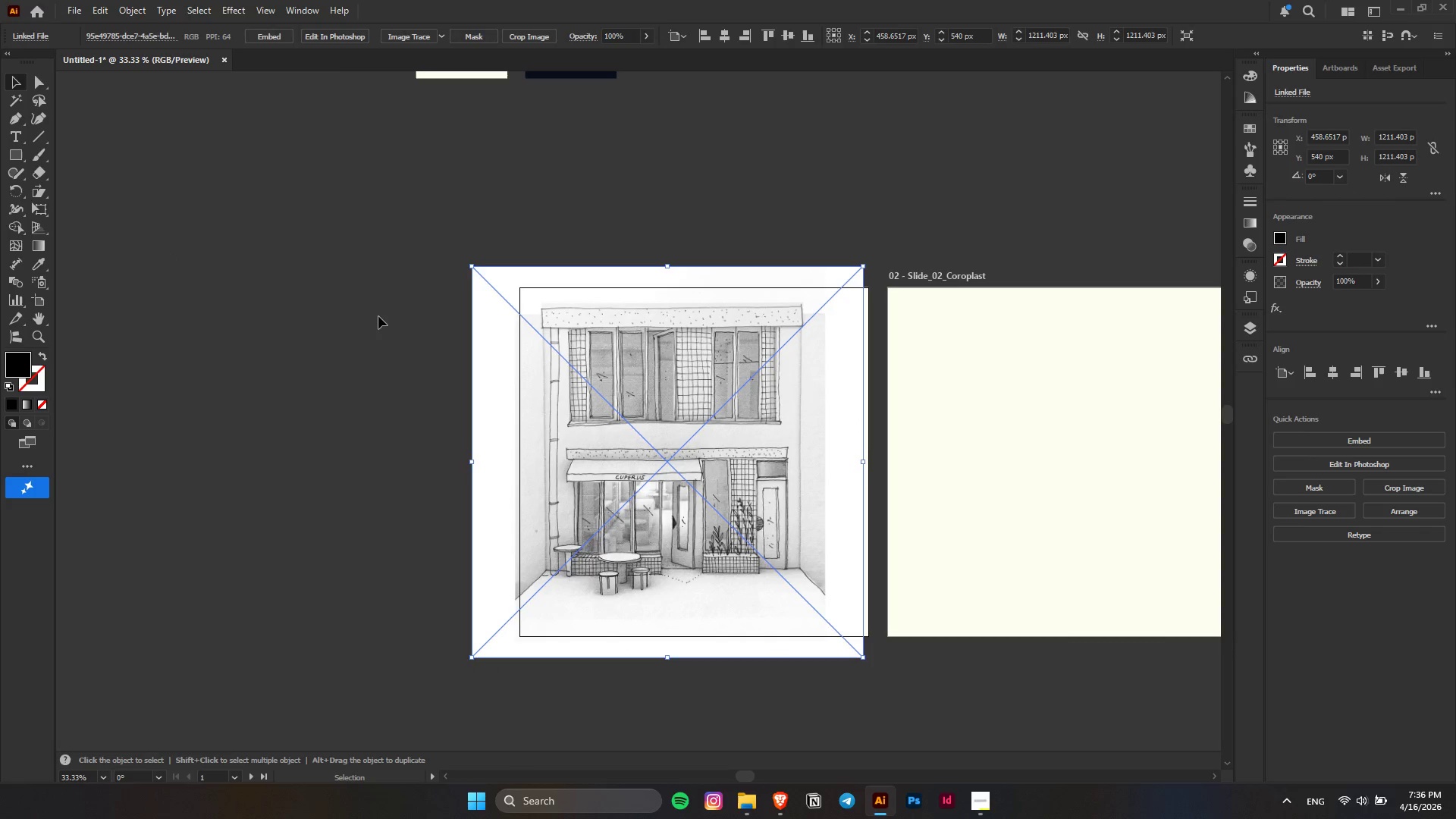 
double_click([381, 318])
 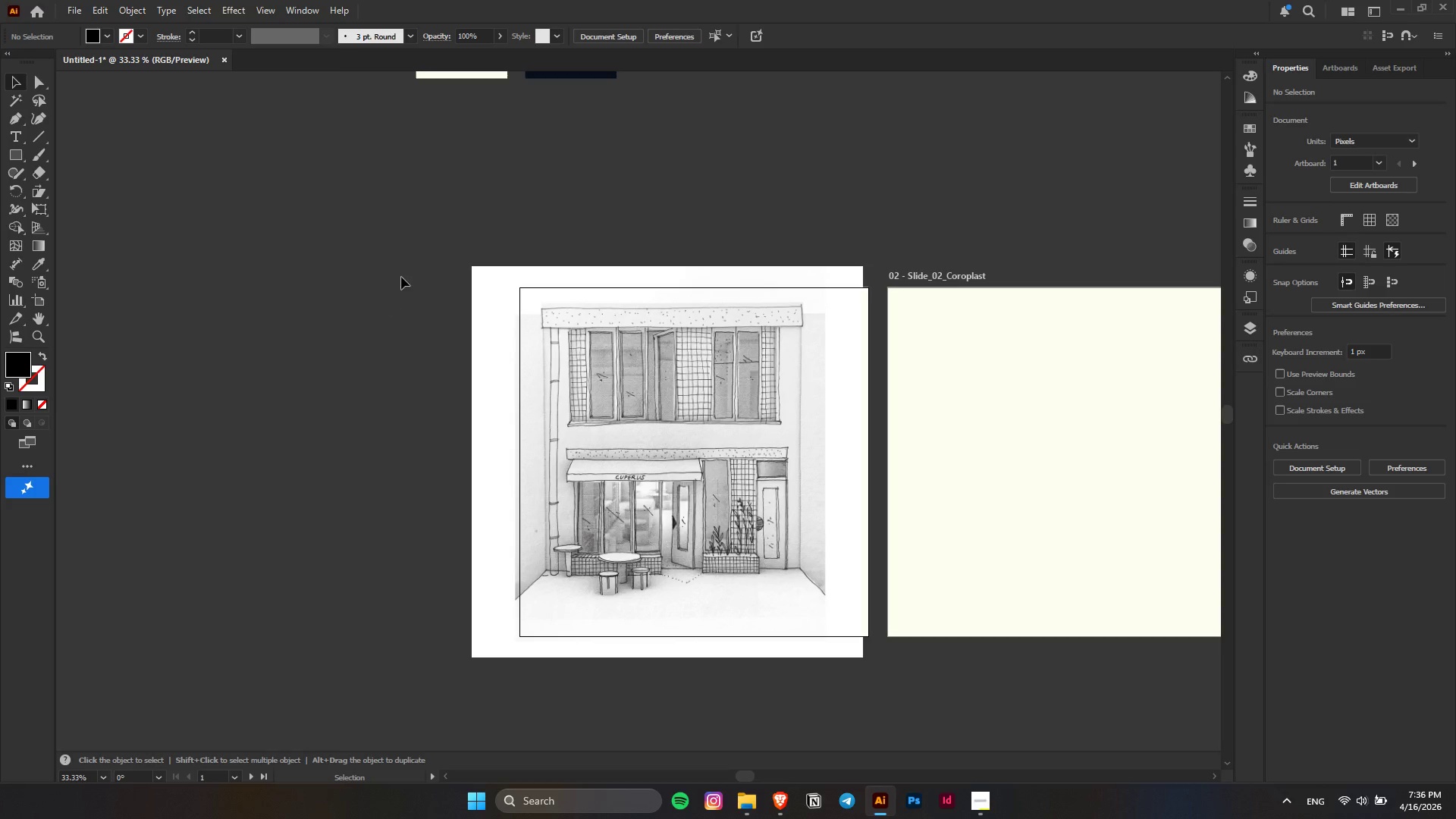 
double_click([736, 459])
 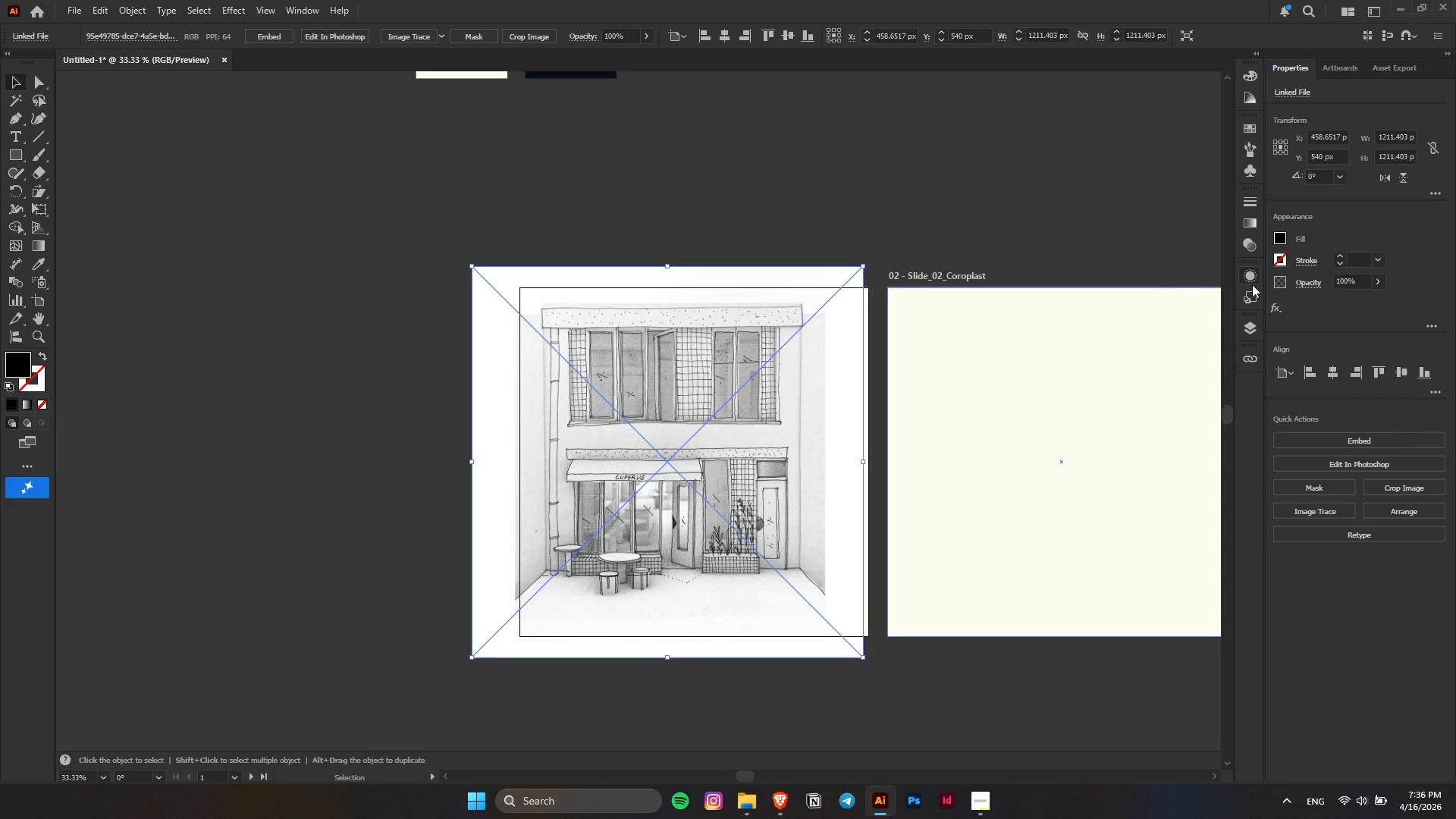 
left_click([856, 218])
 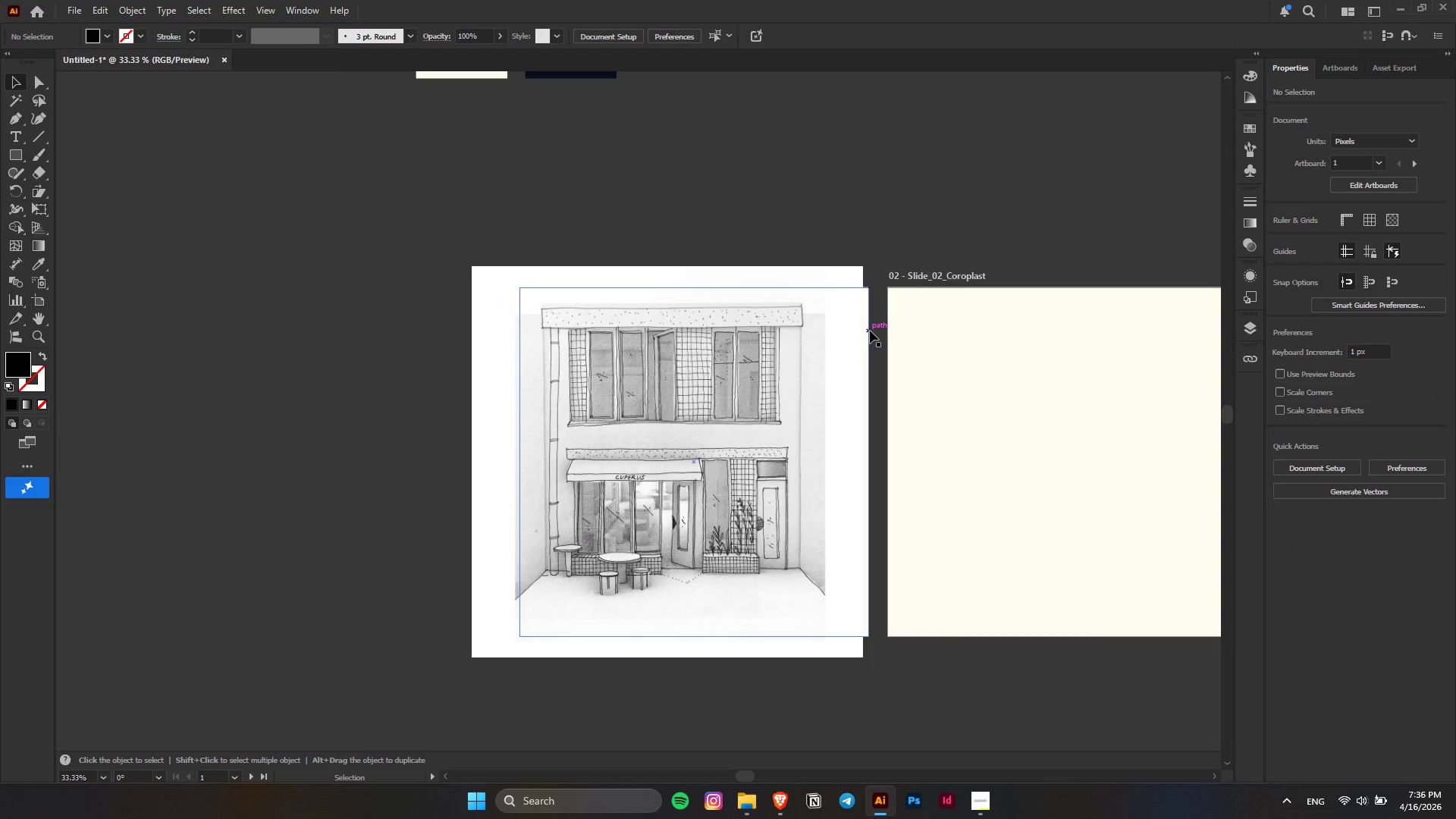 
left_click([870, 329])
 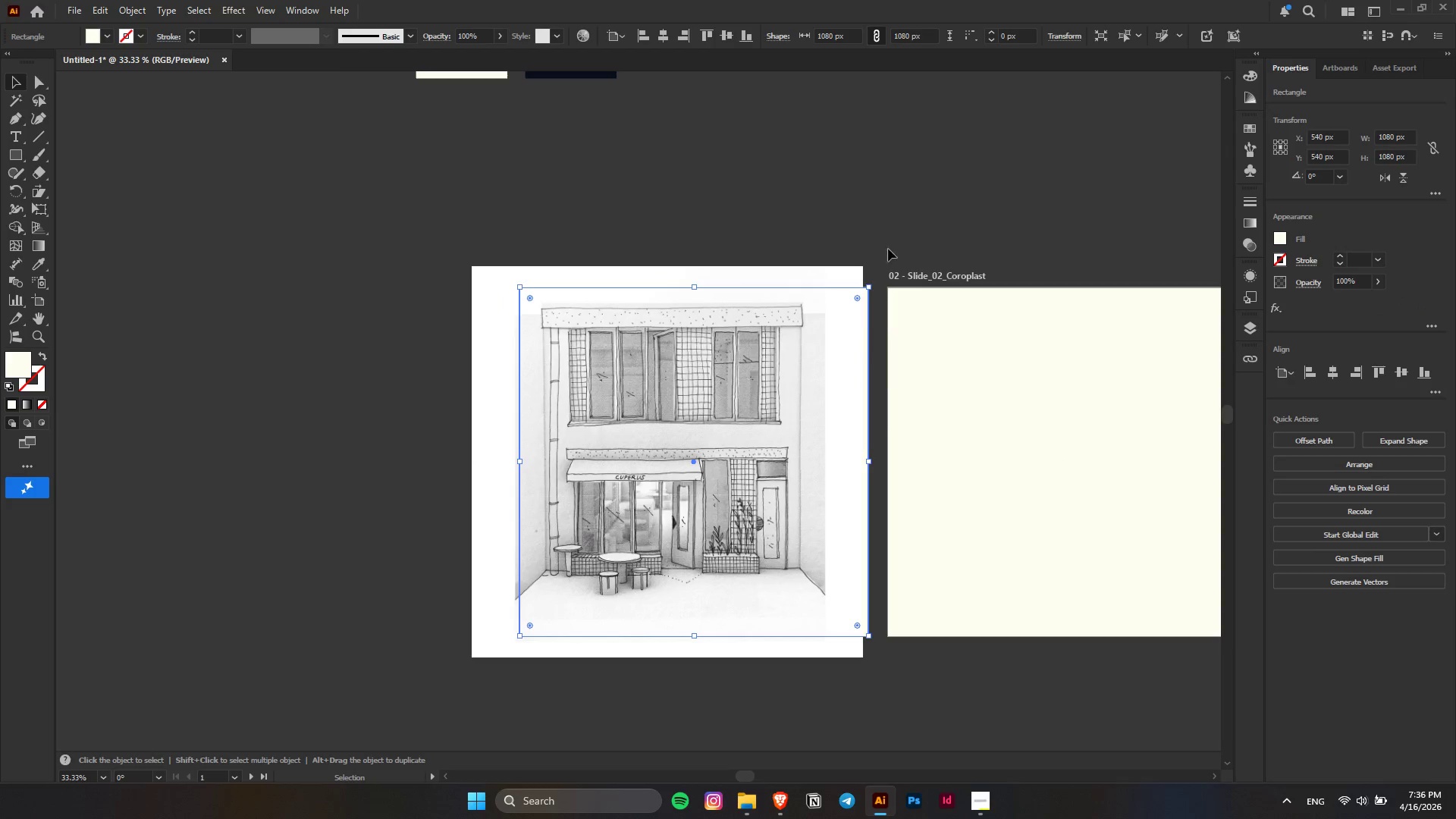 
key(Control+C)
 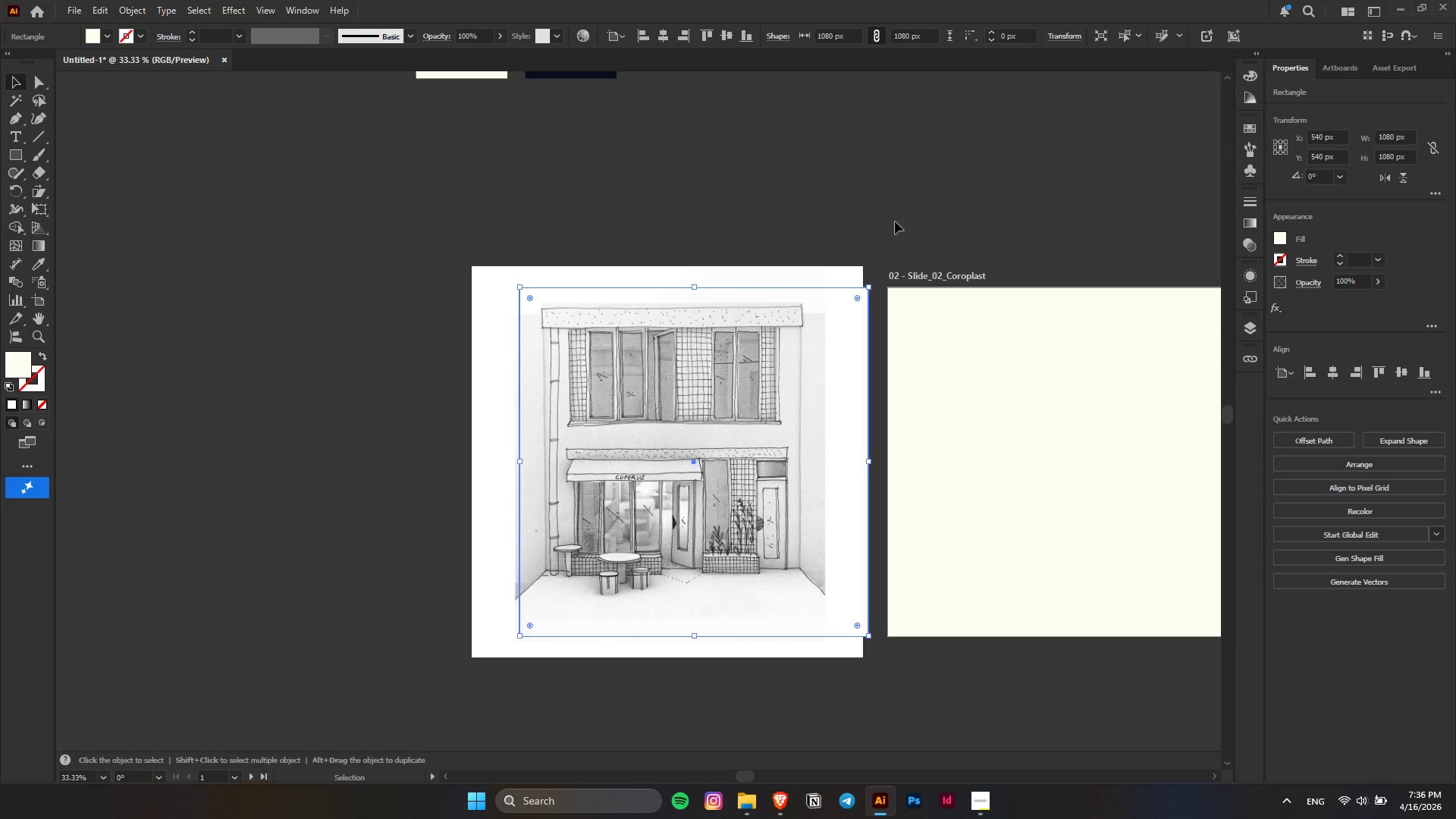 
left_click([895, 221])
 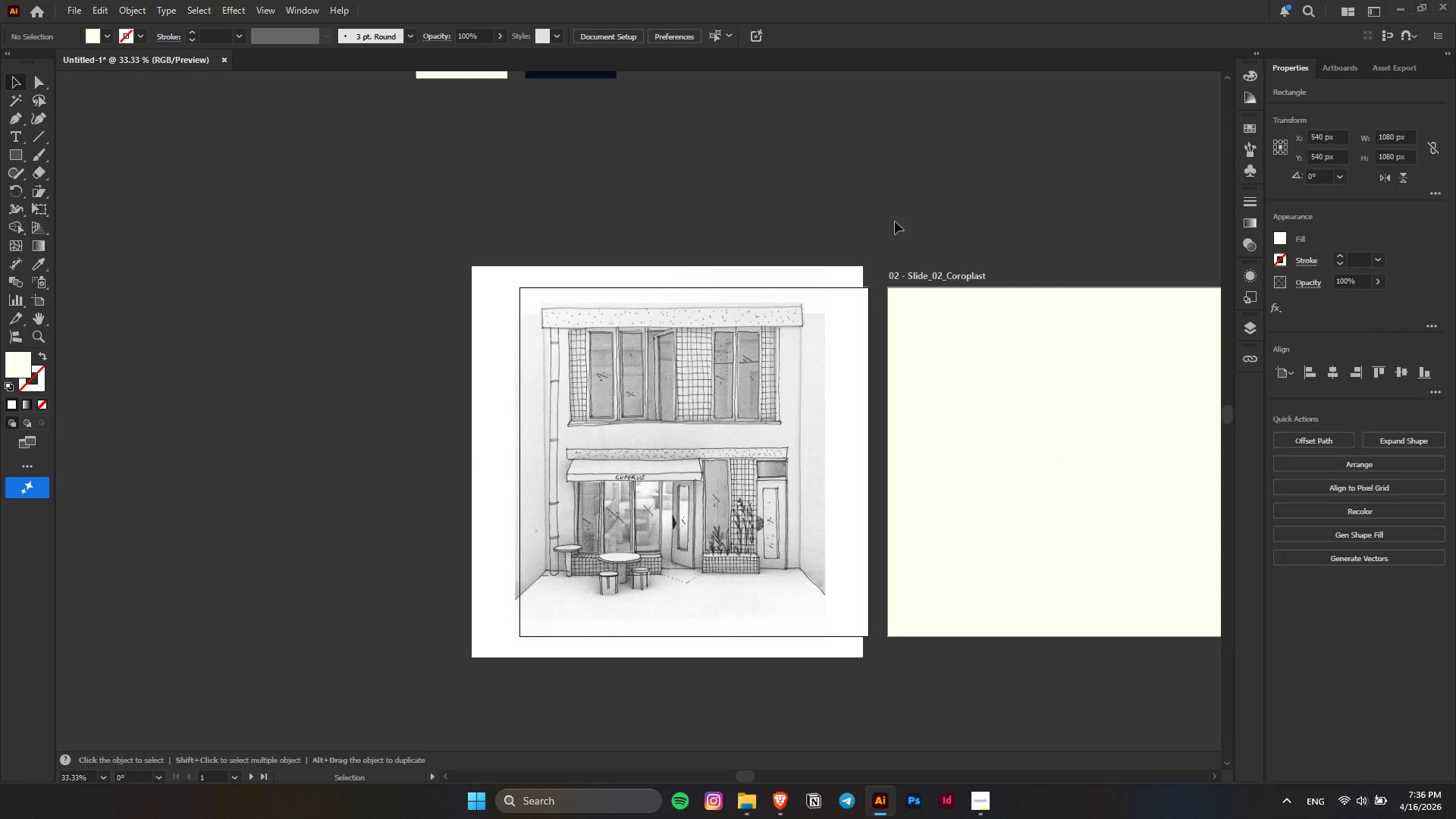 
key(Control+F)
 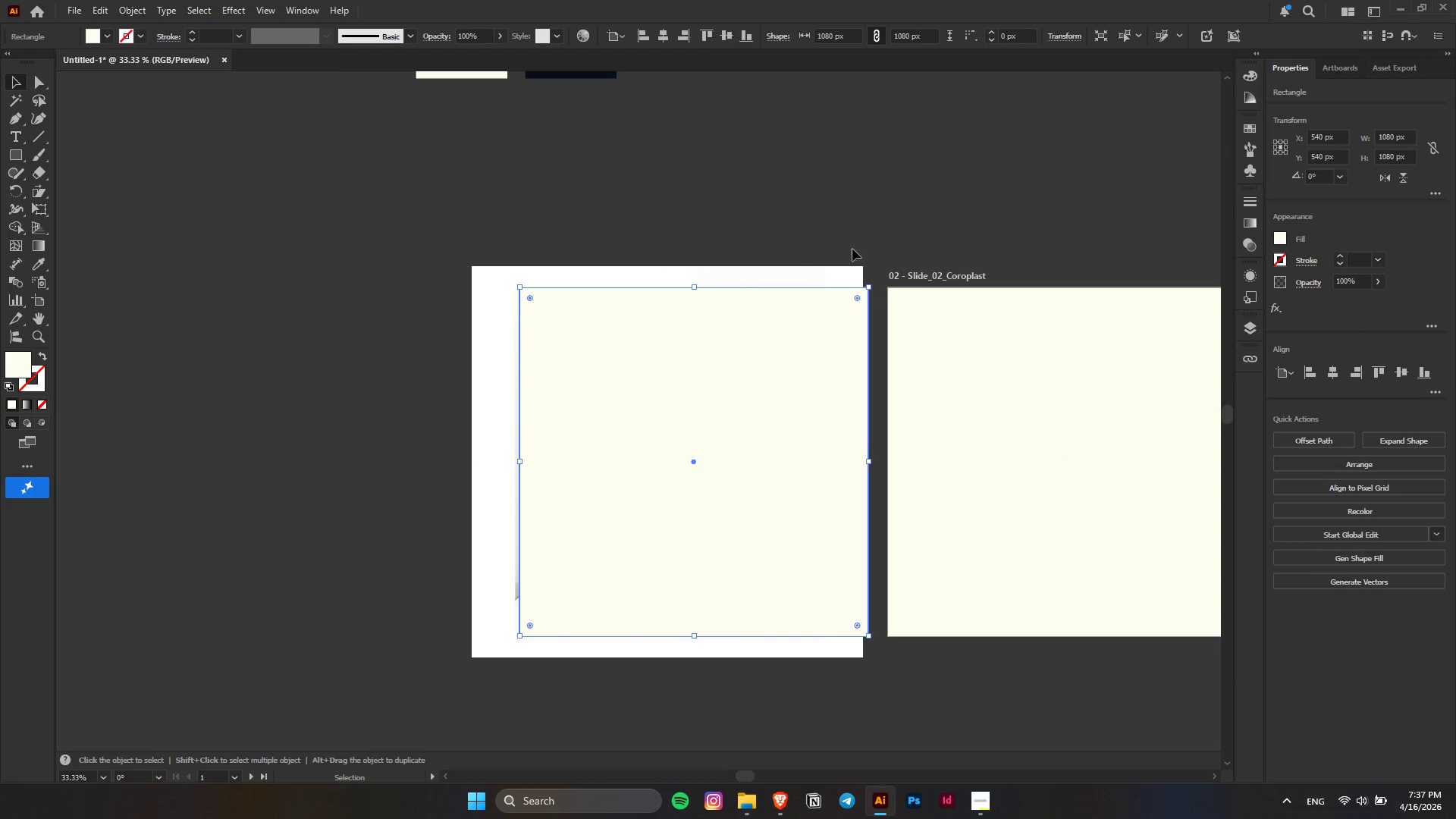 
hold_key(key=ShiftLeft, duration=0.55)
left_click([811, 273])
 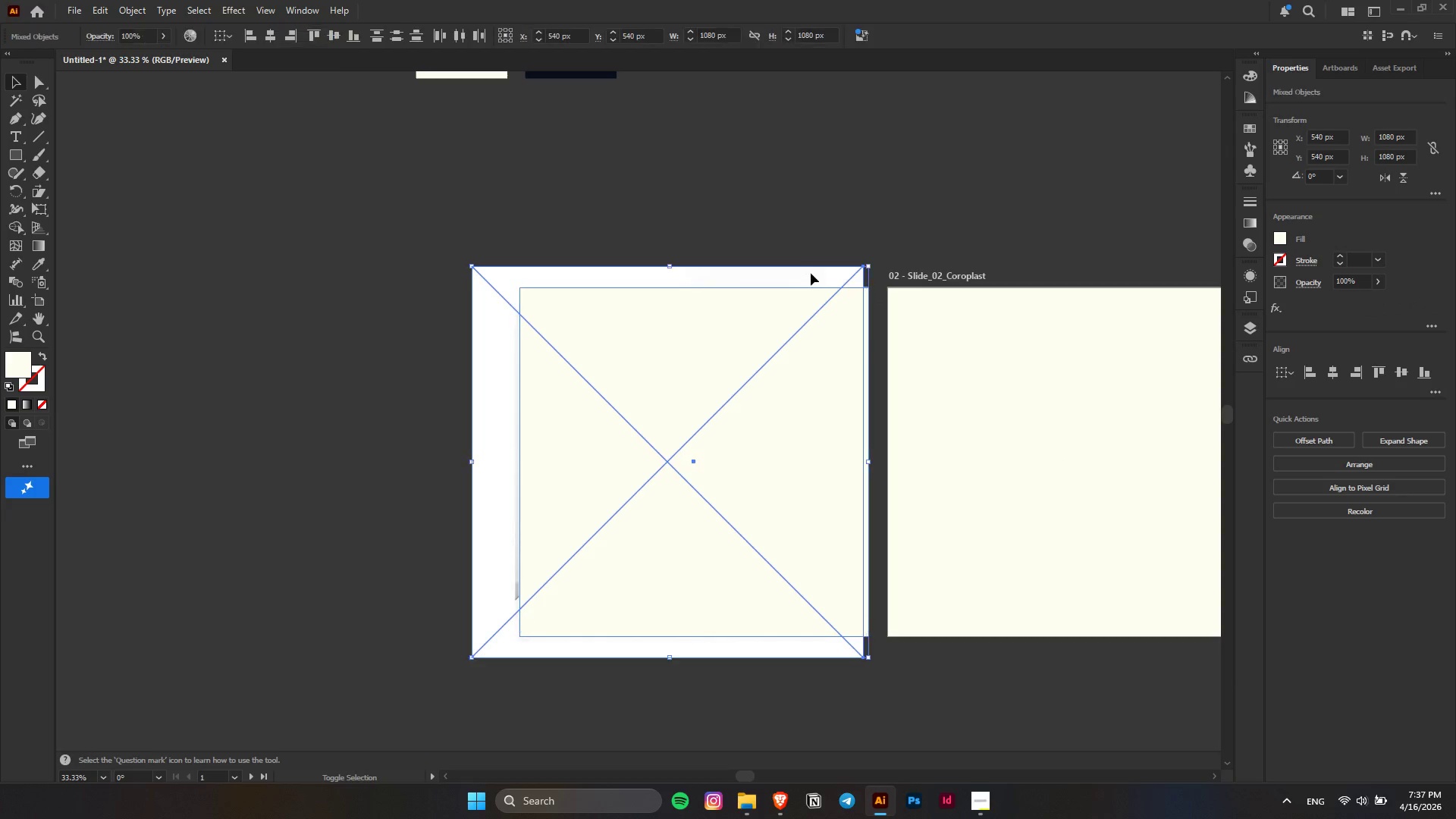 
hold_key(key=ShiftLeft, duration=22.59)
right_click([811, 273])
 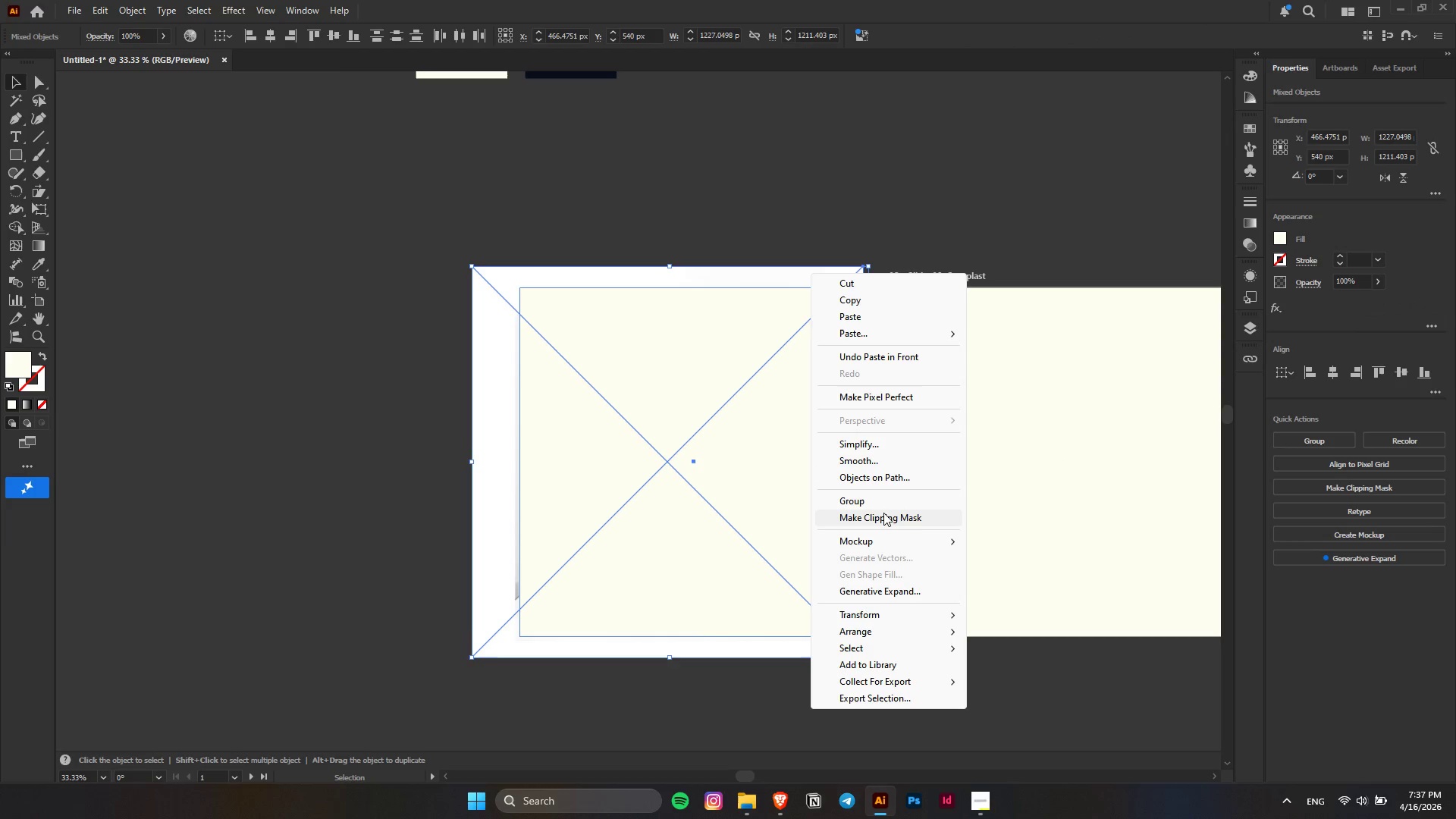 
left_click([885, 516])
 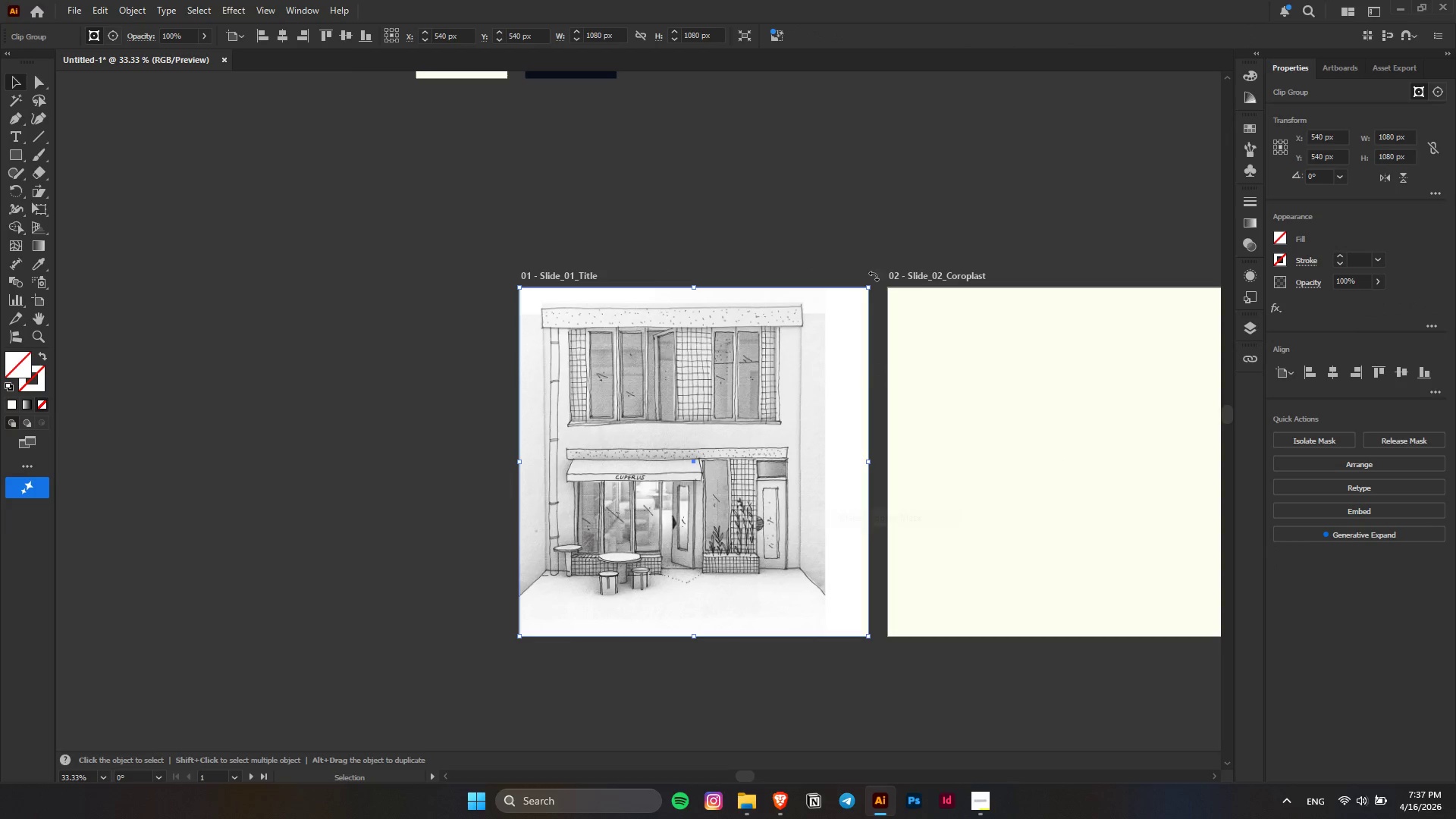 
left_click([878, 233])
 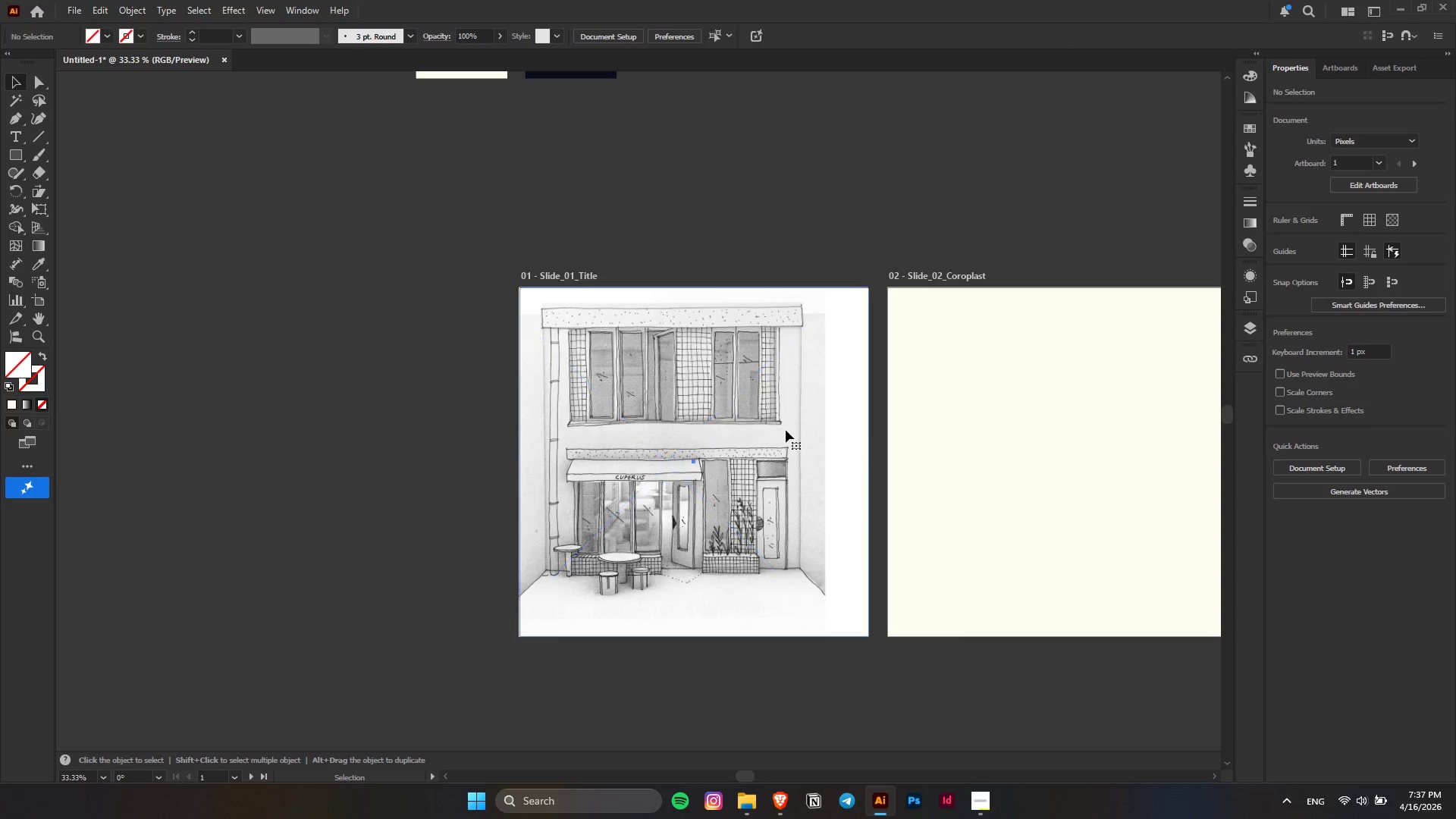 
double_click([786, 430])
 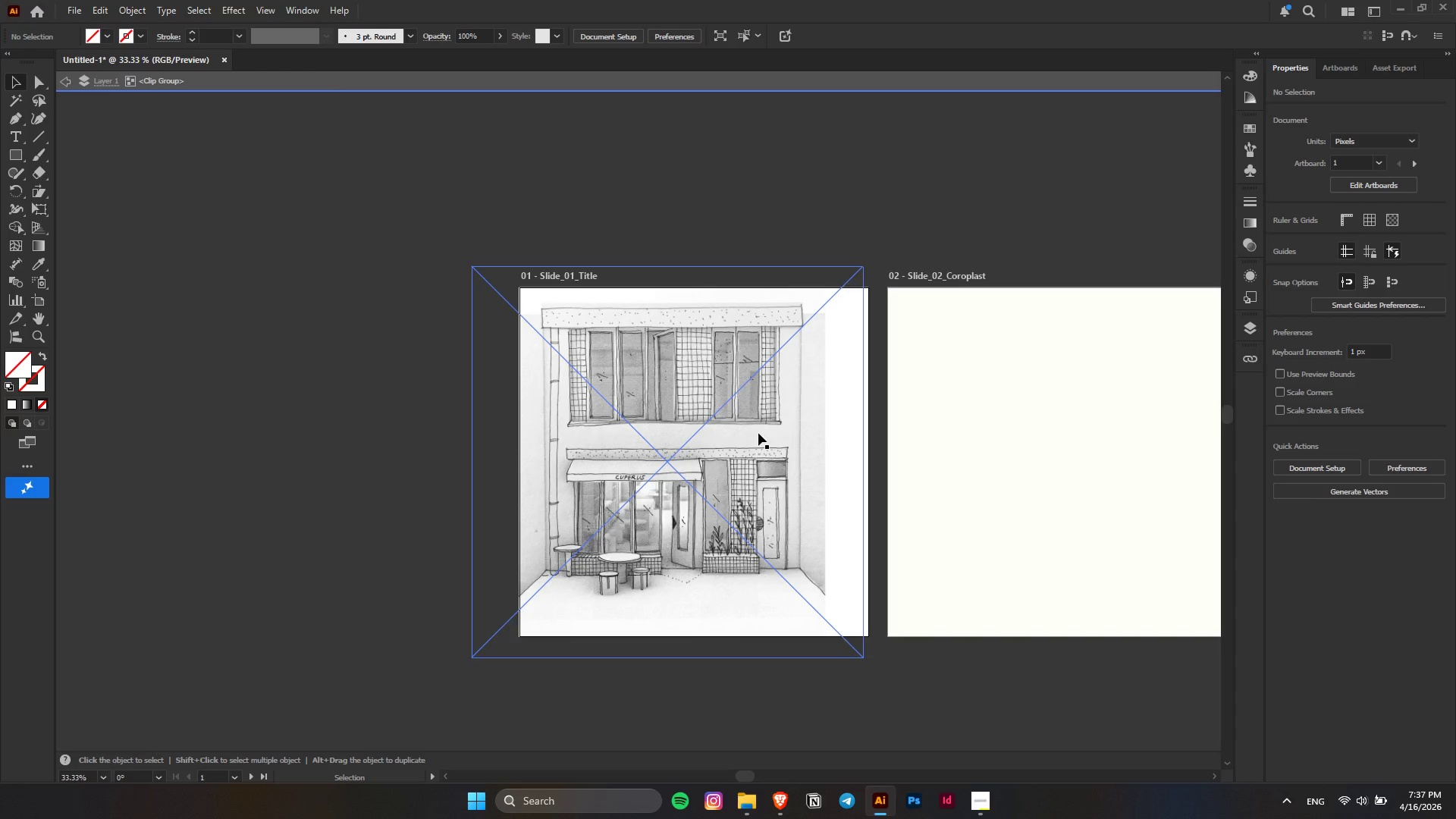 
left_click_drag(start_coordinate=[758, 433], to_coordinate=[766, 435])
 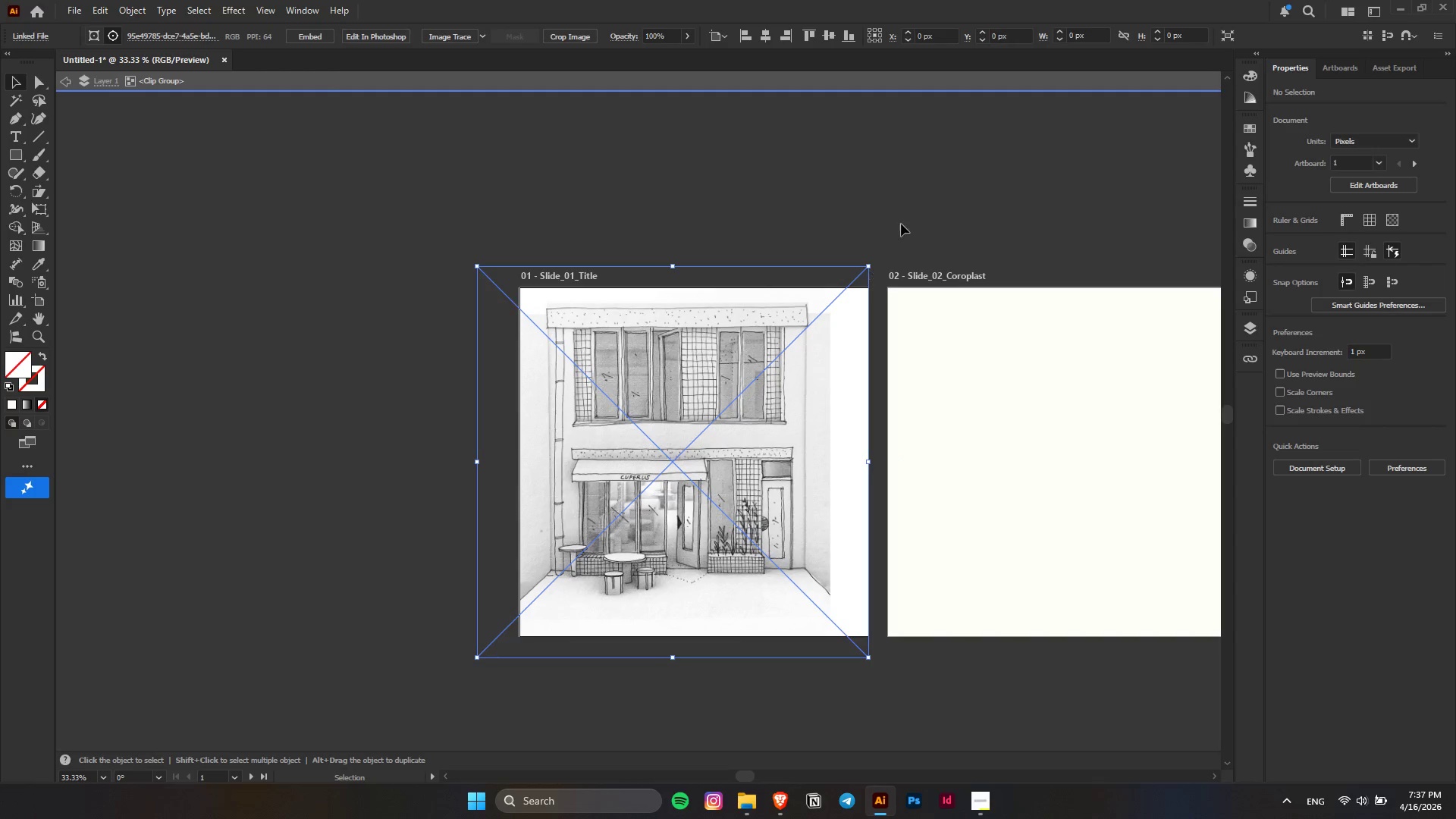 
left_click([901, 222])
 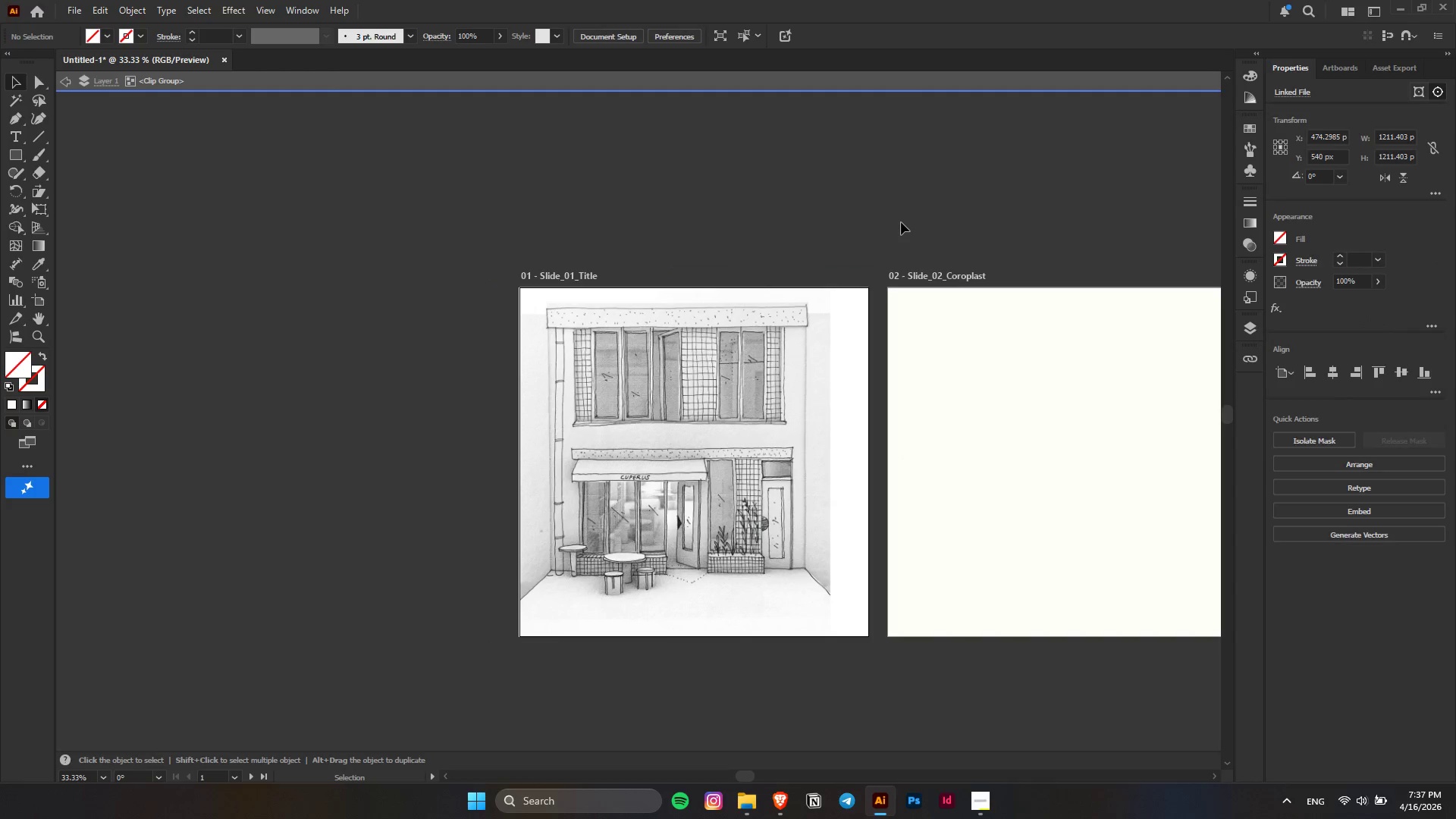 
key(Escape)
 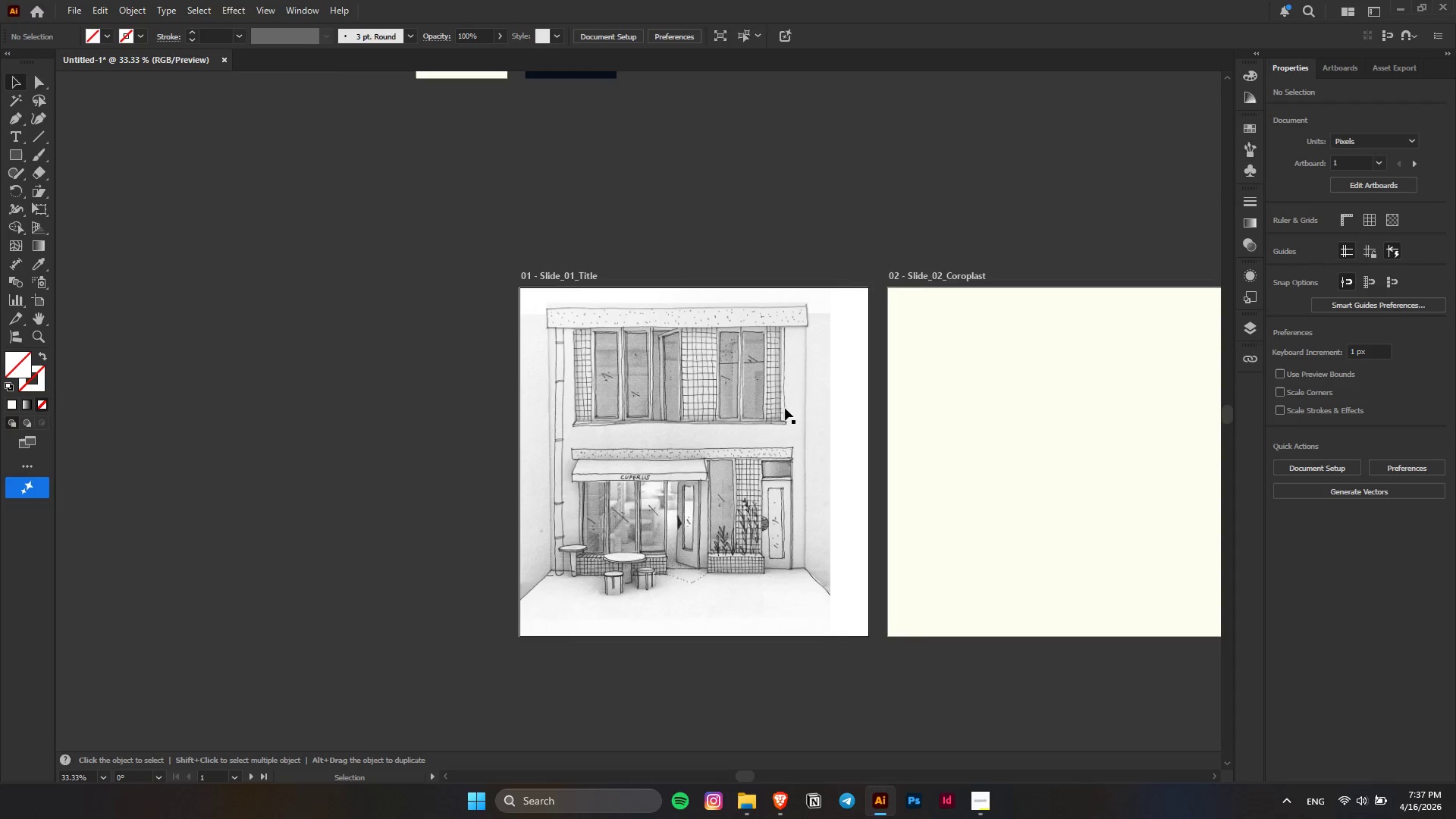 
left_click([775, 418])
 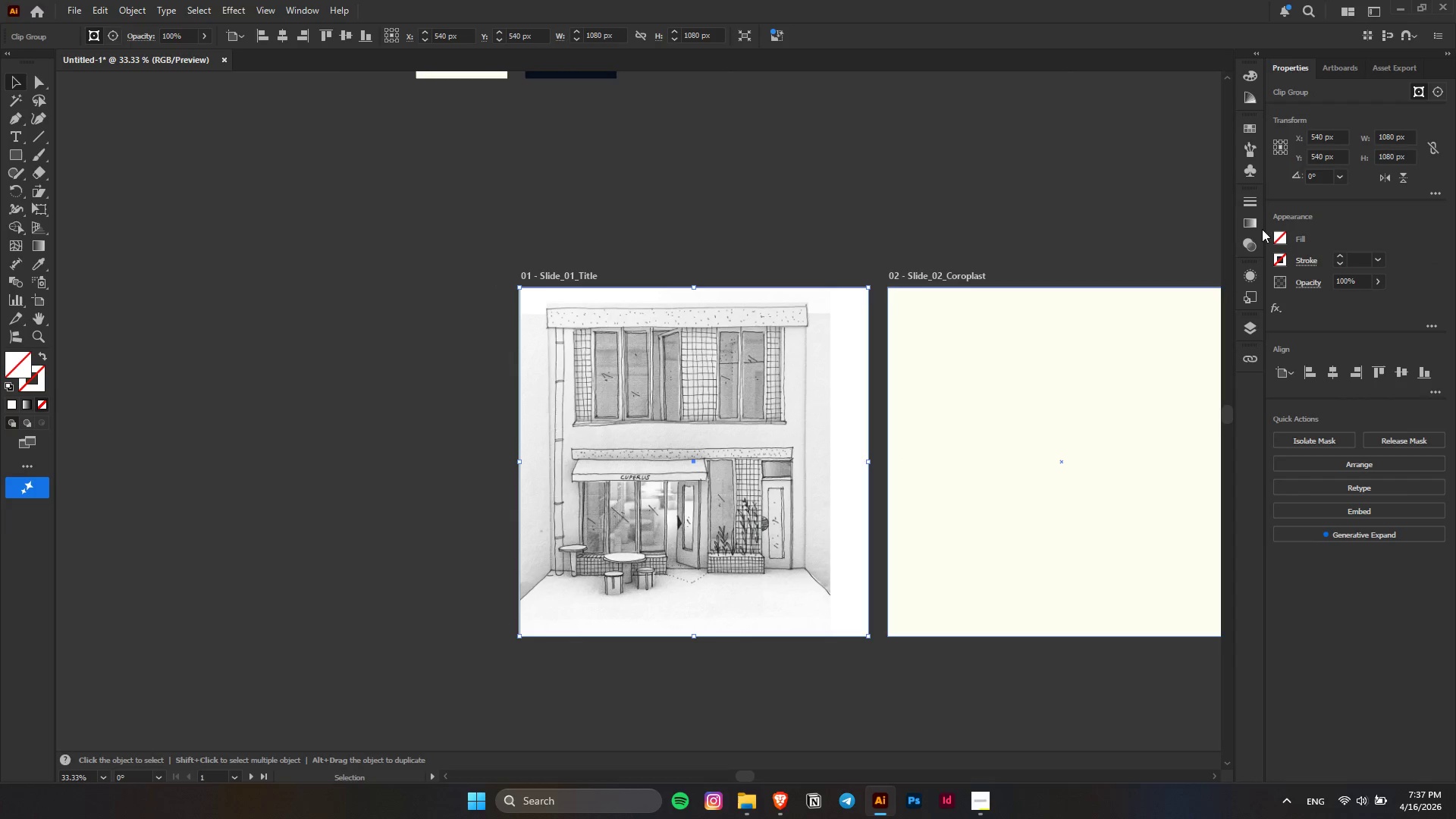 
left_click([1252, 206])
 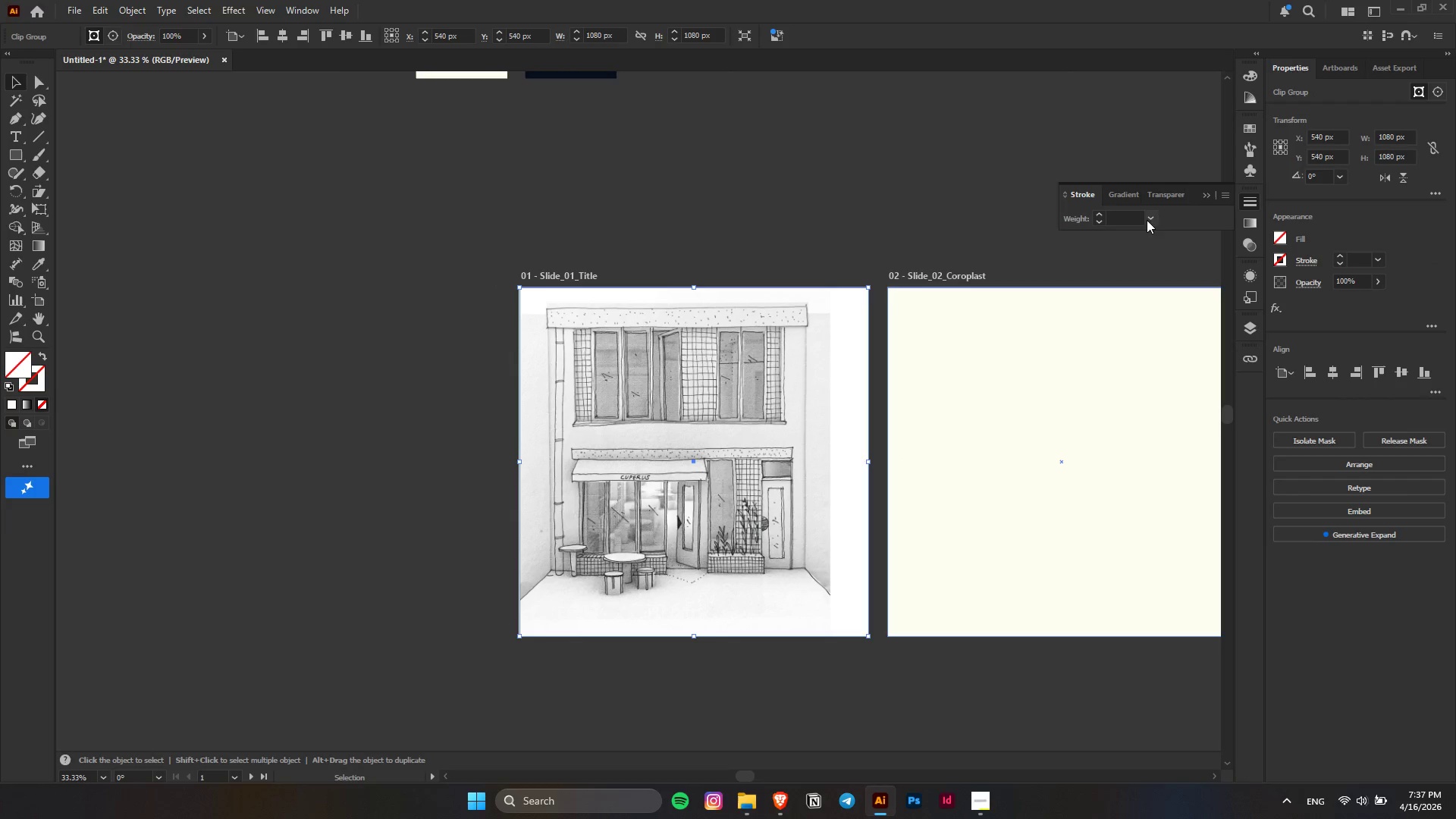 
left_click([1157, 199])
 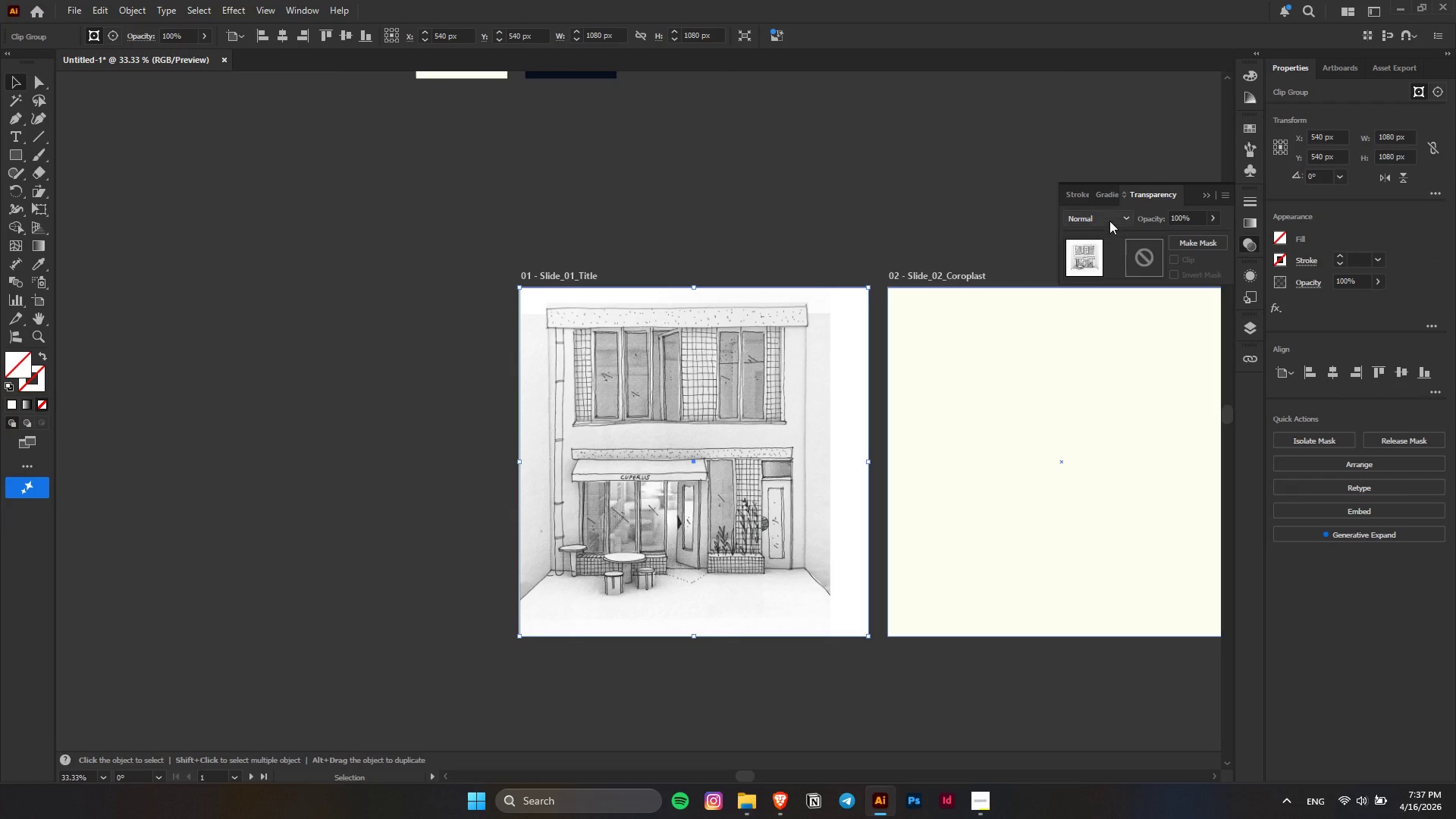 
double_click([1110, 219])
 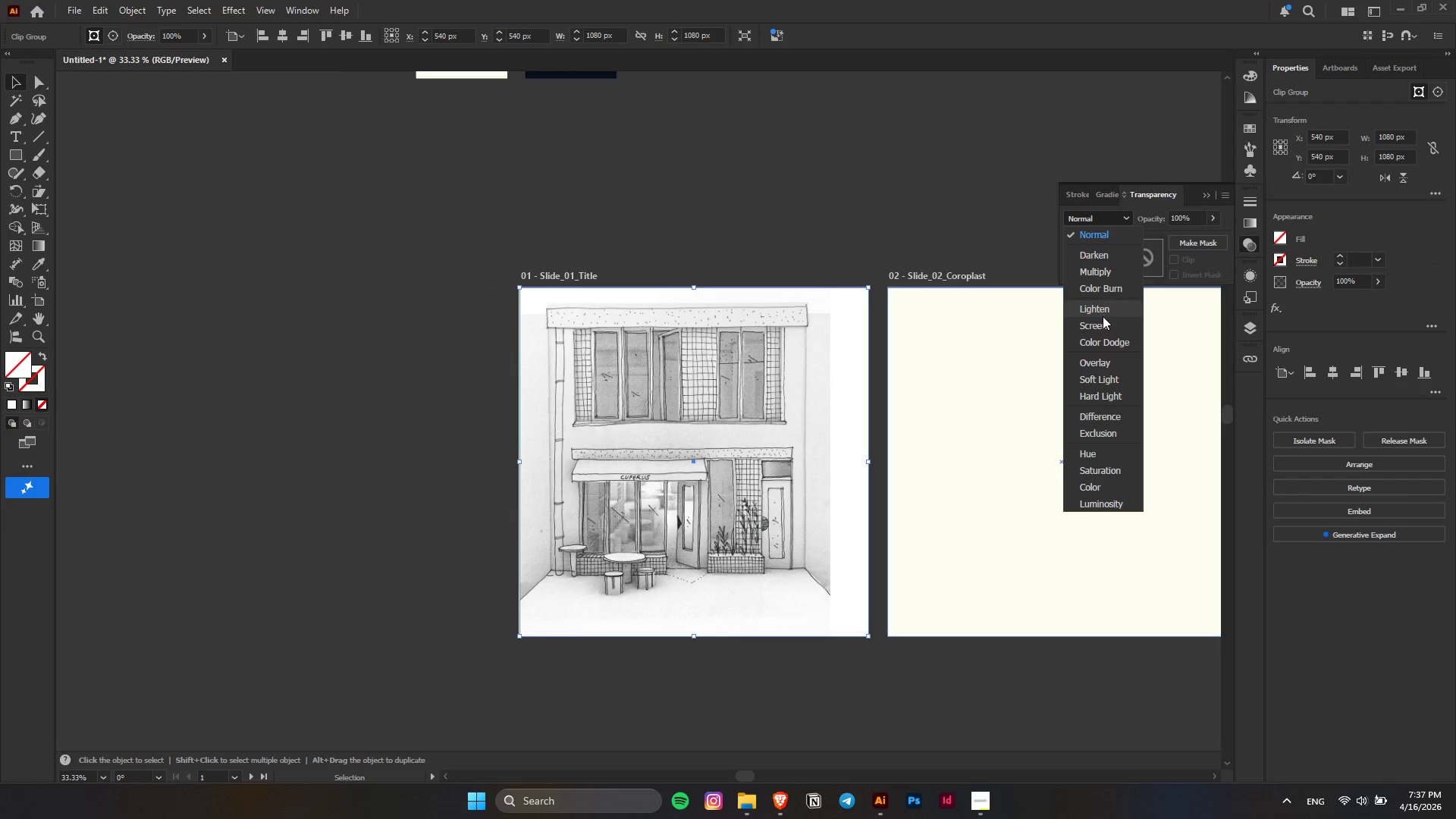 
left_click([1103, 323])
 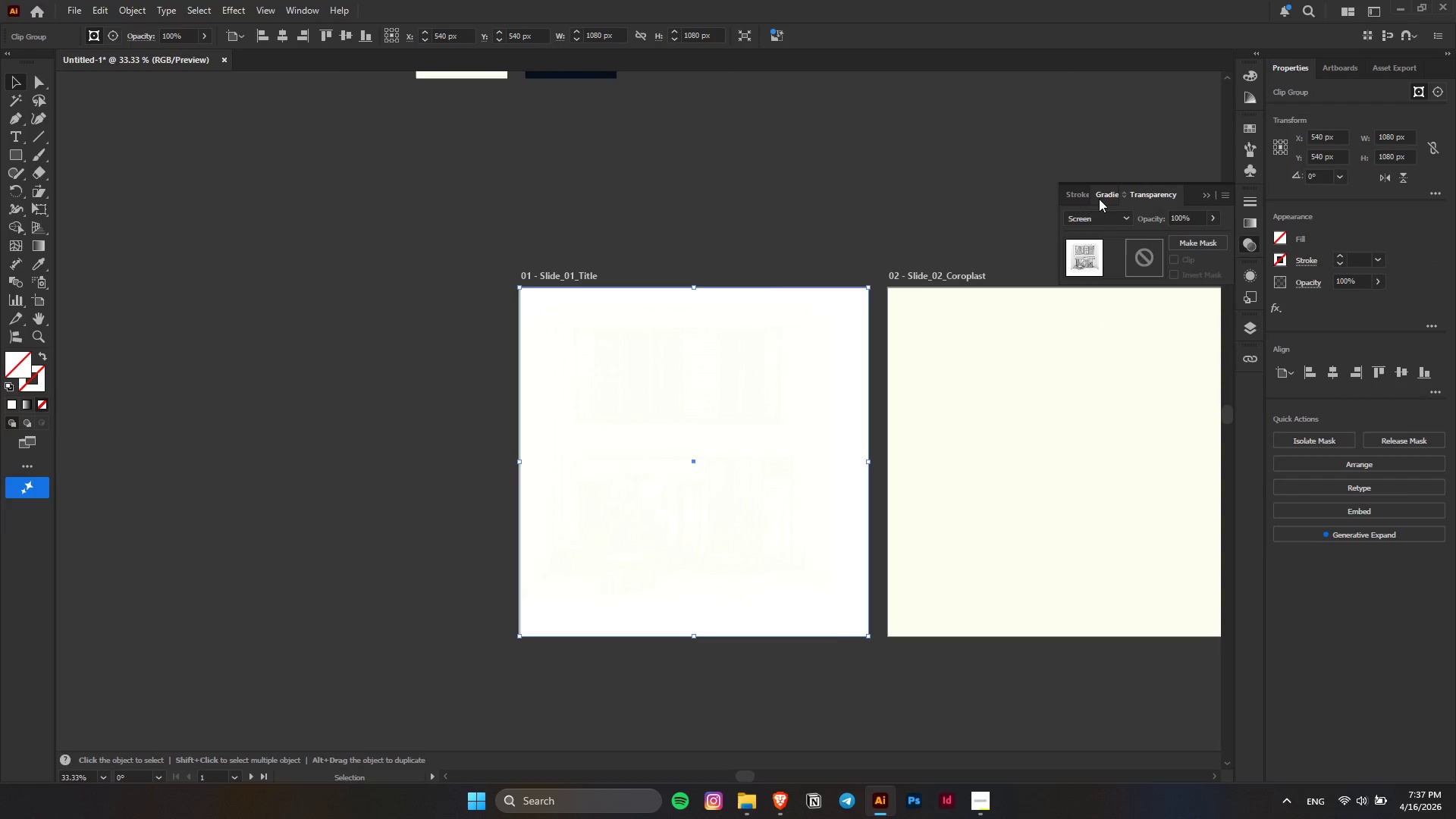 
left_click([1104, 214])
 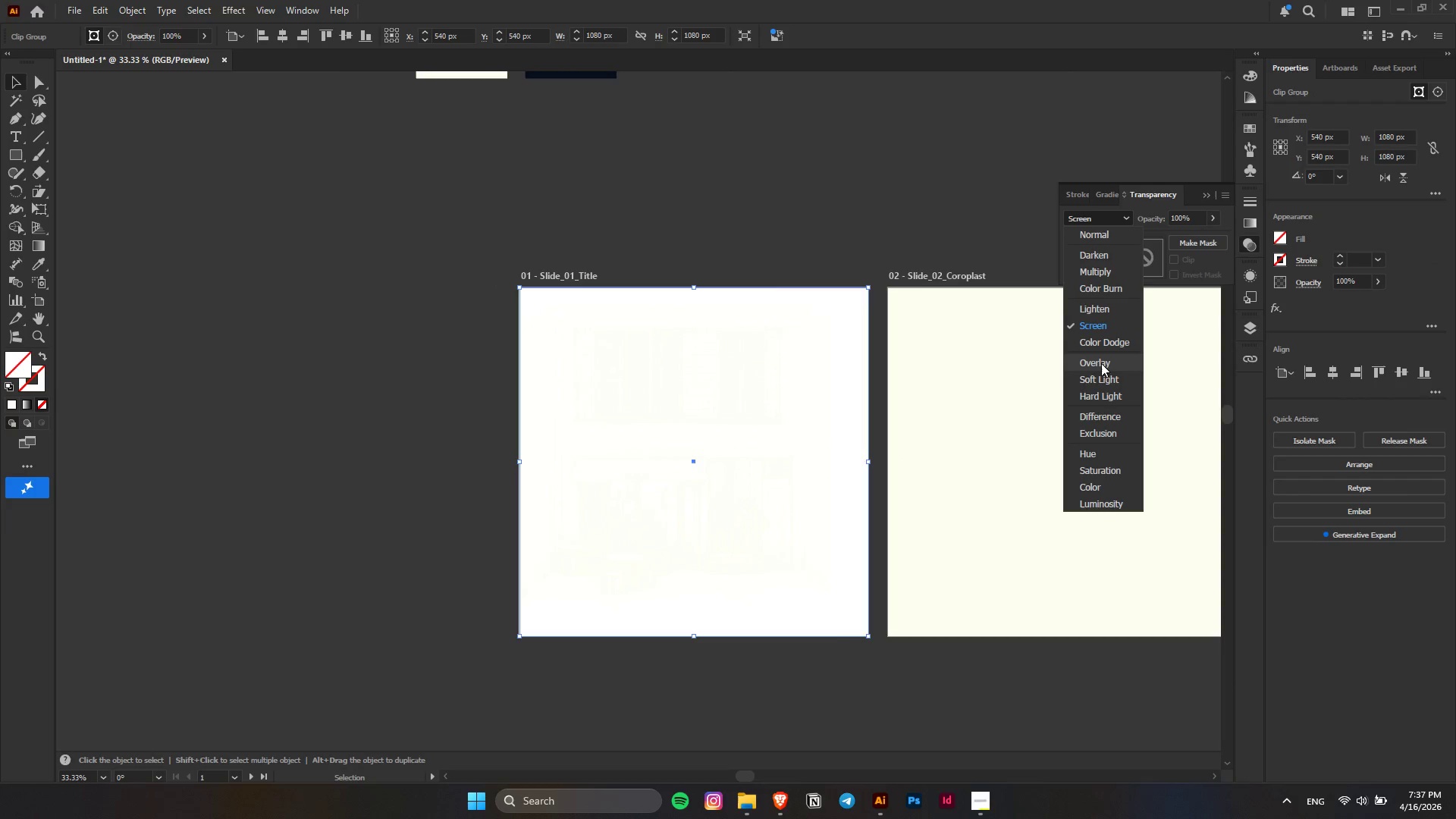 
left_click([1103, 358])
 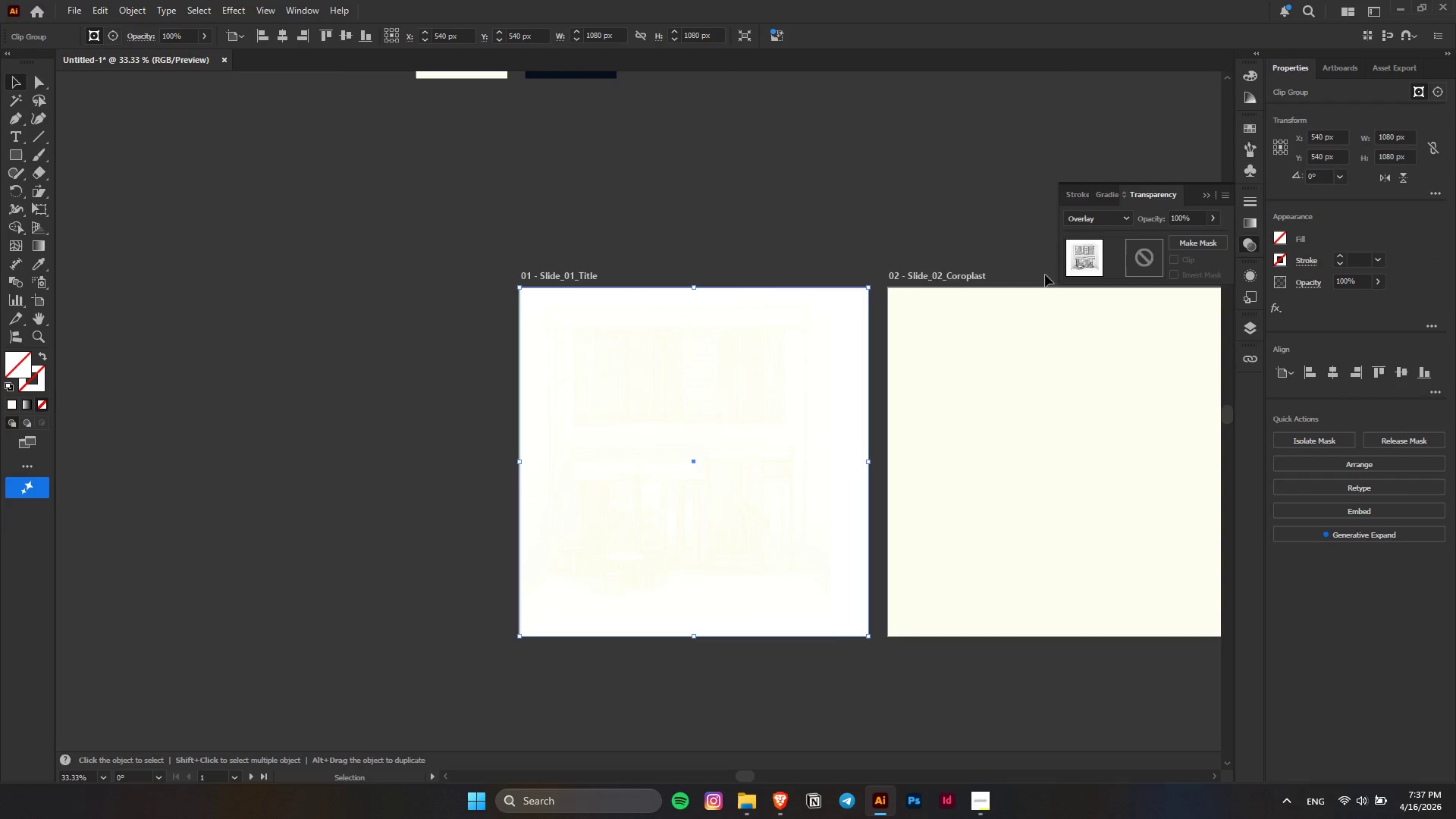 
left_click([1121, 216])
 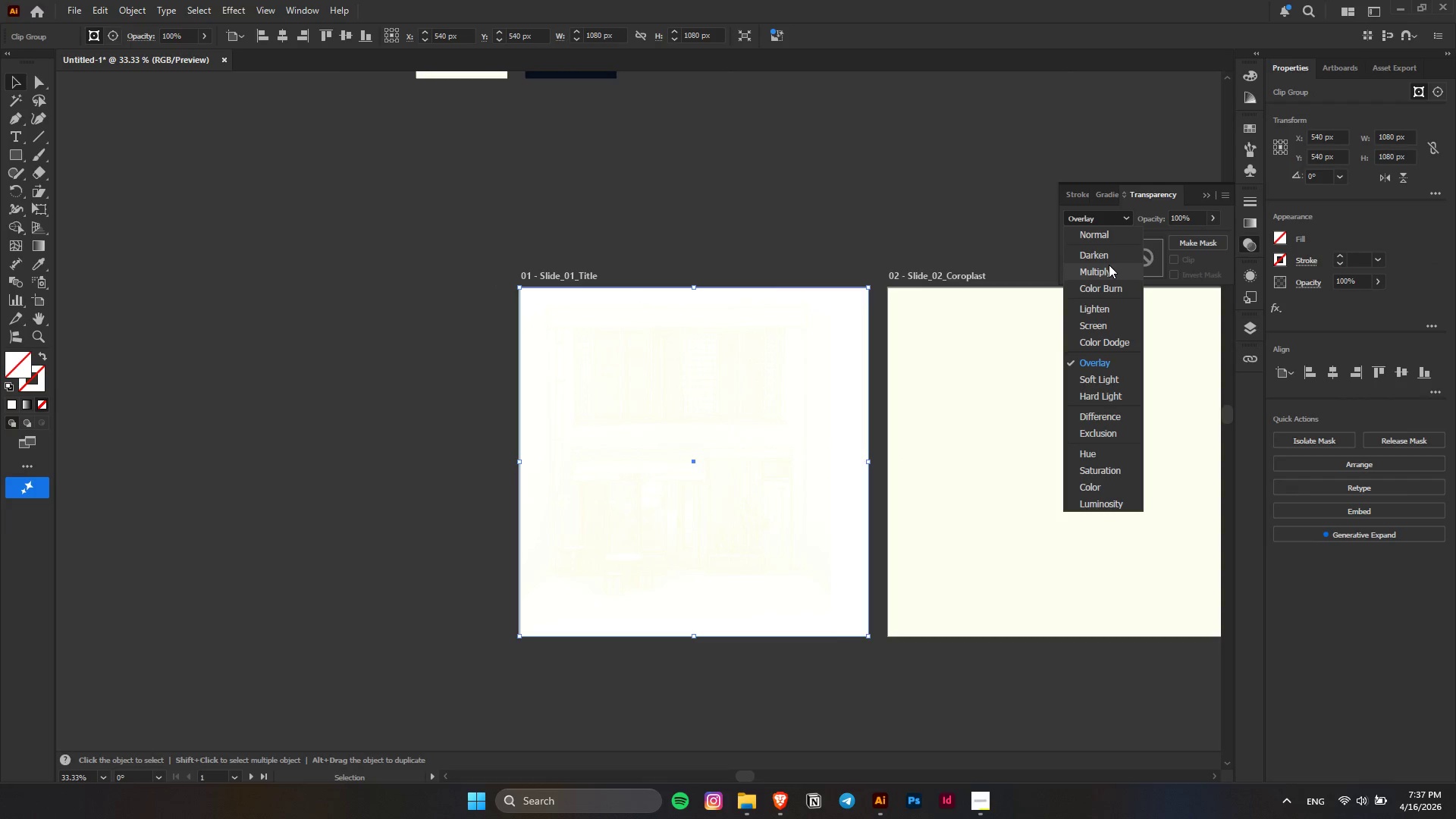 
left_click([1109, 265])
 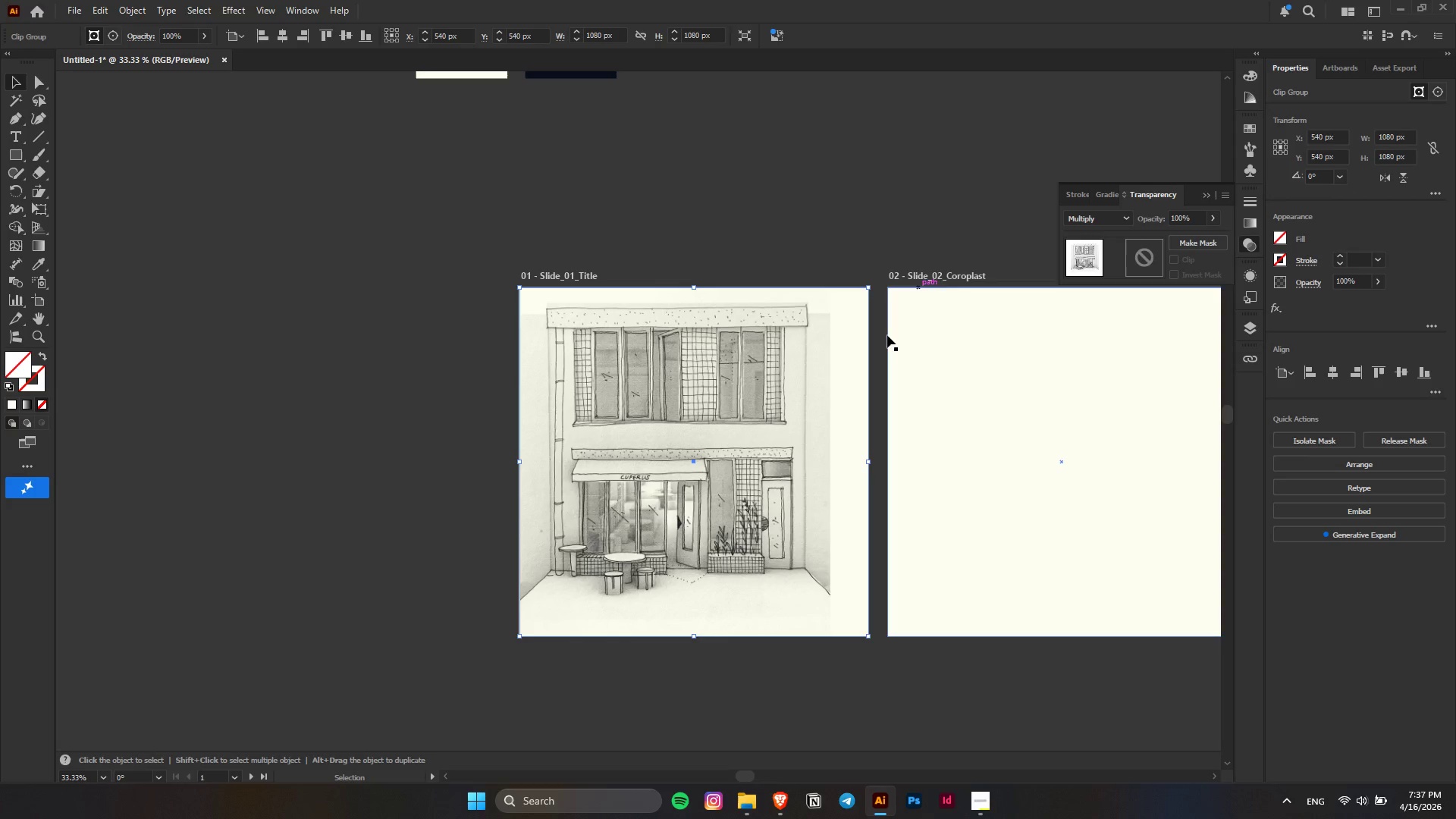 
double_click([748, 468])
 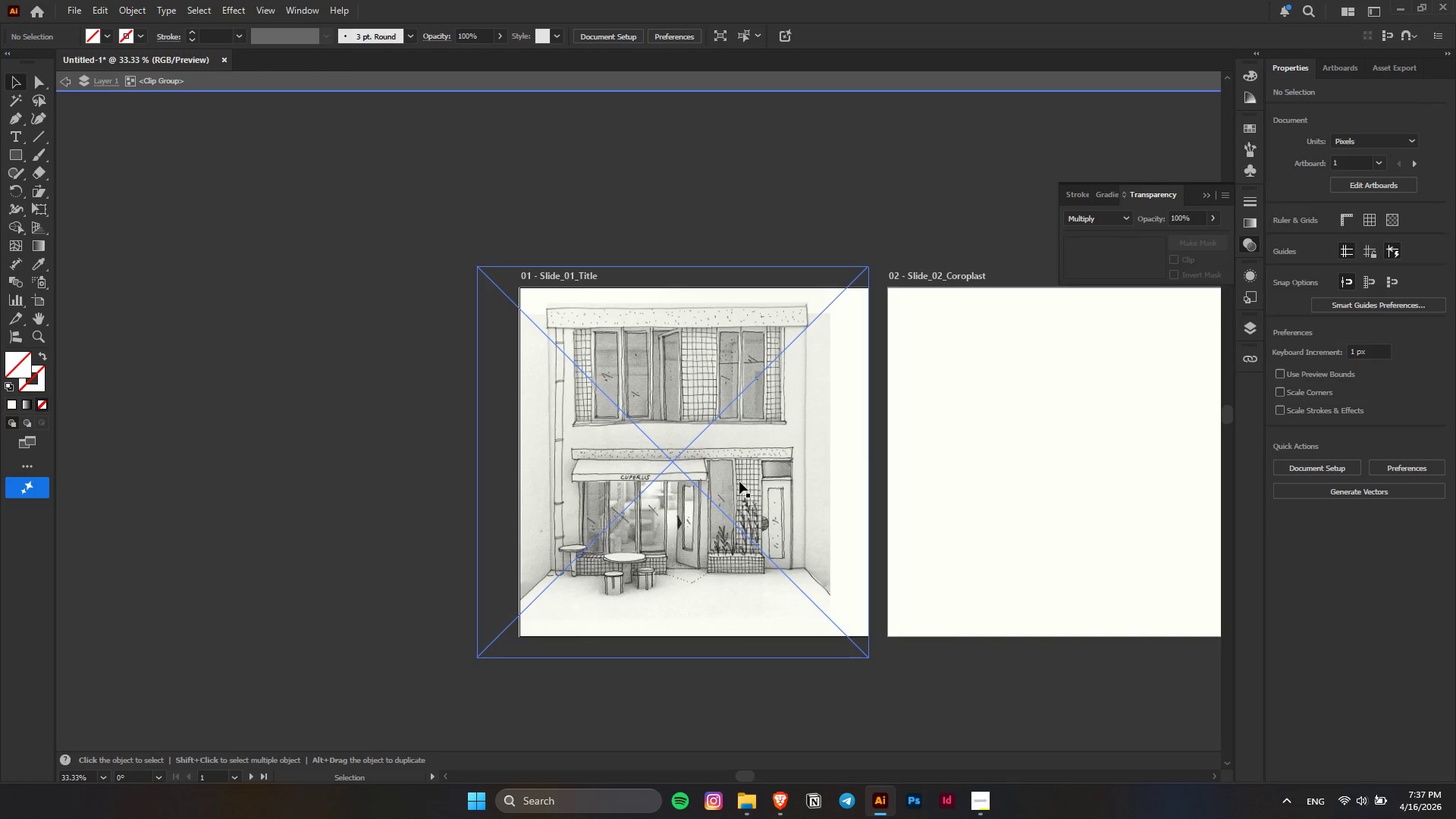 
left_click_drag(start_coordinate=[739, 482], to_coordinate=[717, 496])
 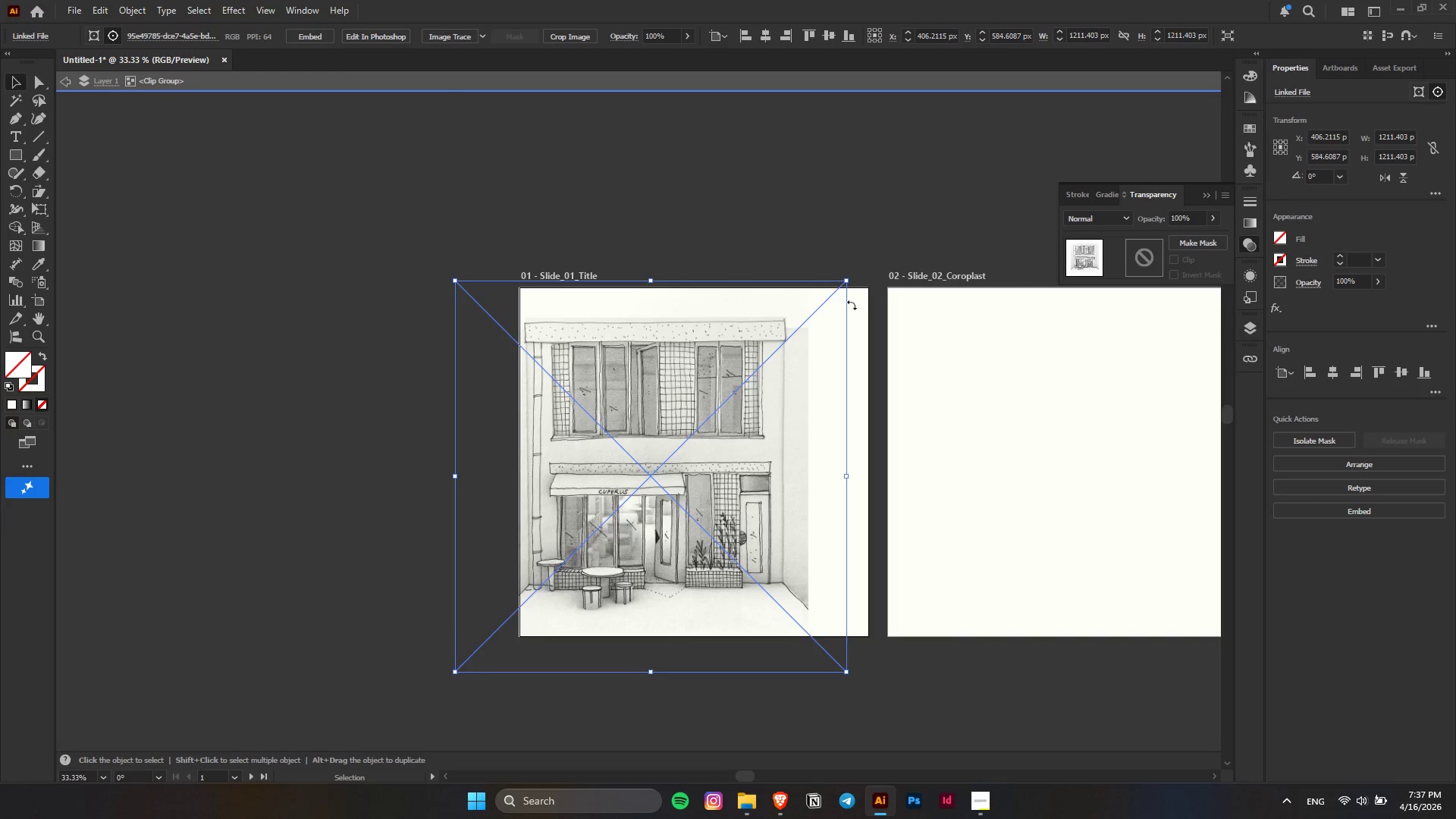 
left_click_drag(start_coordinate=[843, 281], to_coordinate=[778, 372])
 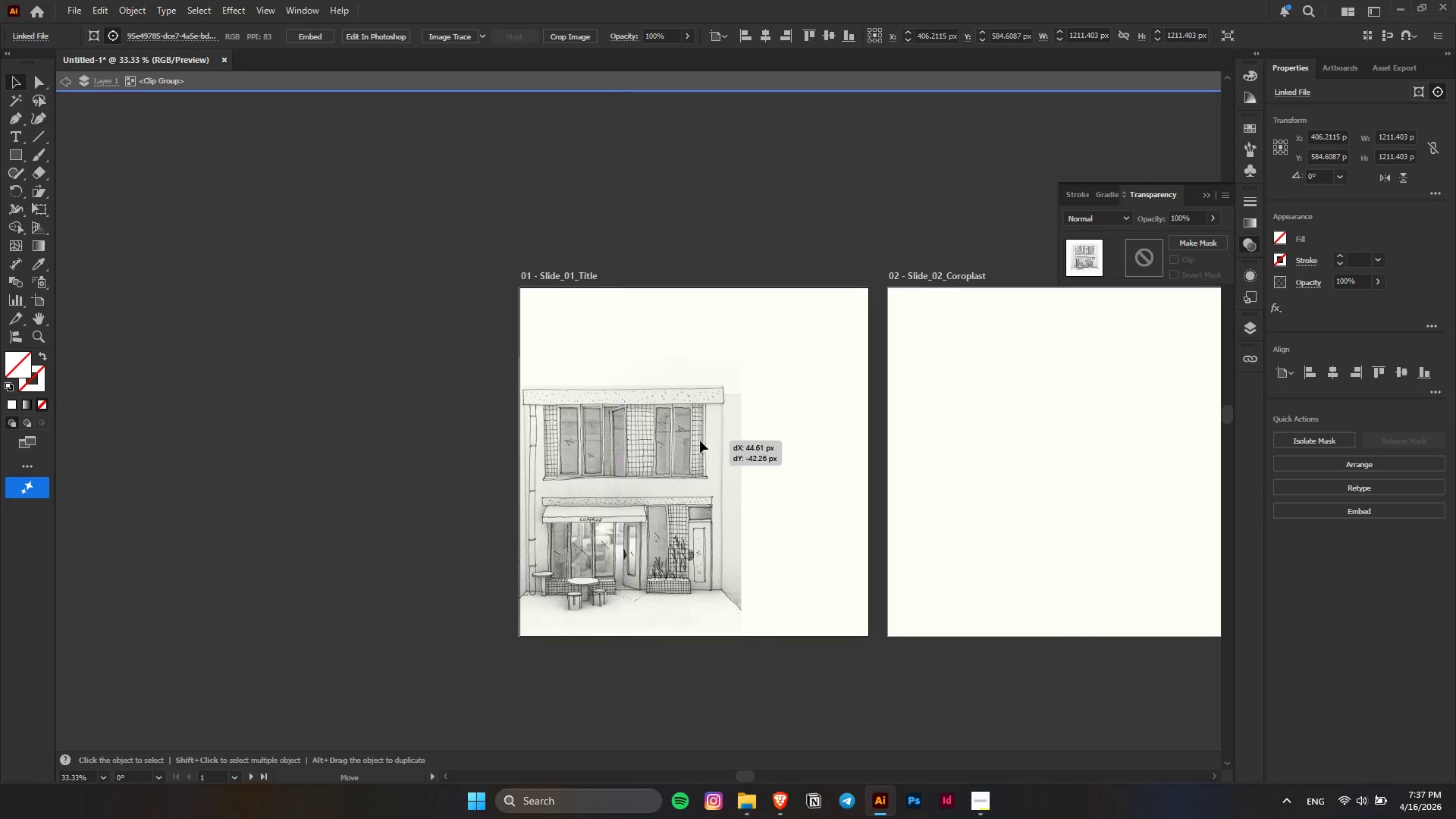 
hold_key(key=ShiftLeft, duration=0.8)
 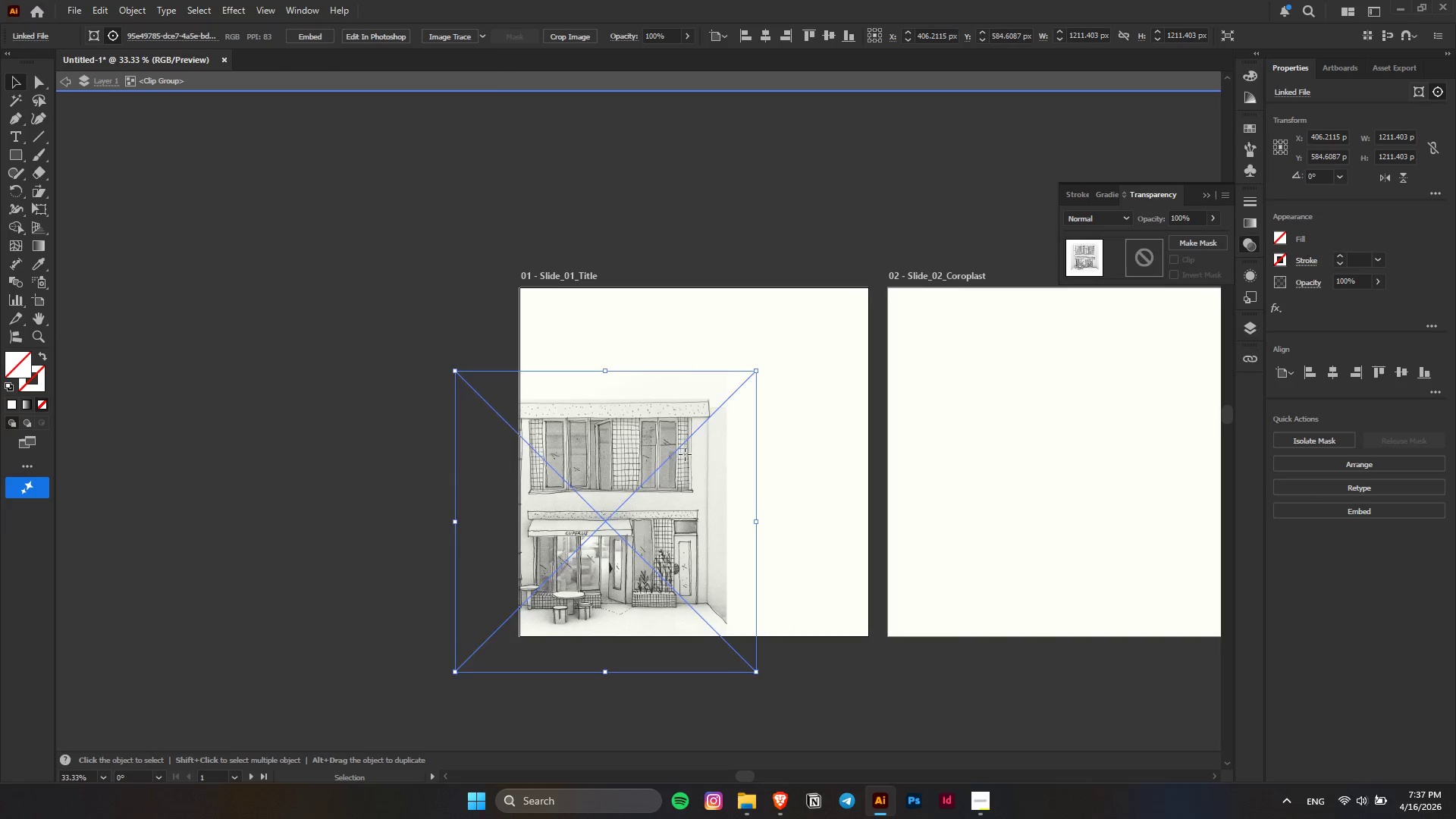 
left_click_drag(start_coordinate=[685, 454], to_coordinate=[710, 441])
 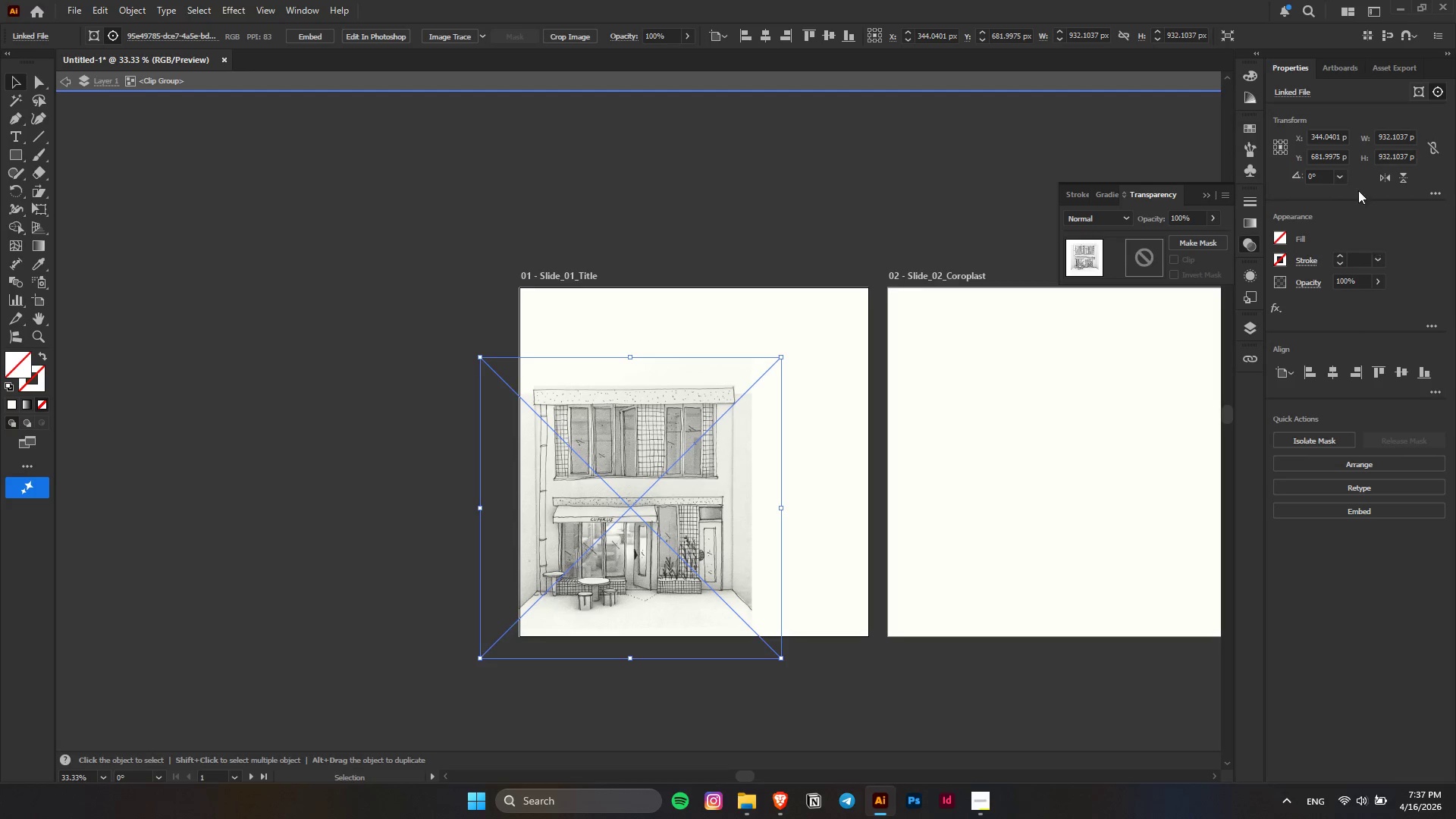 
left_click([1380, 175])
 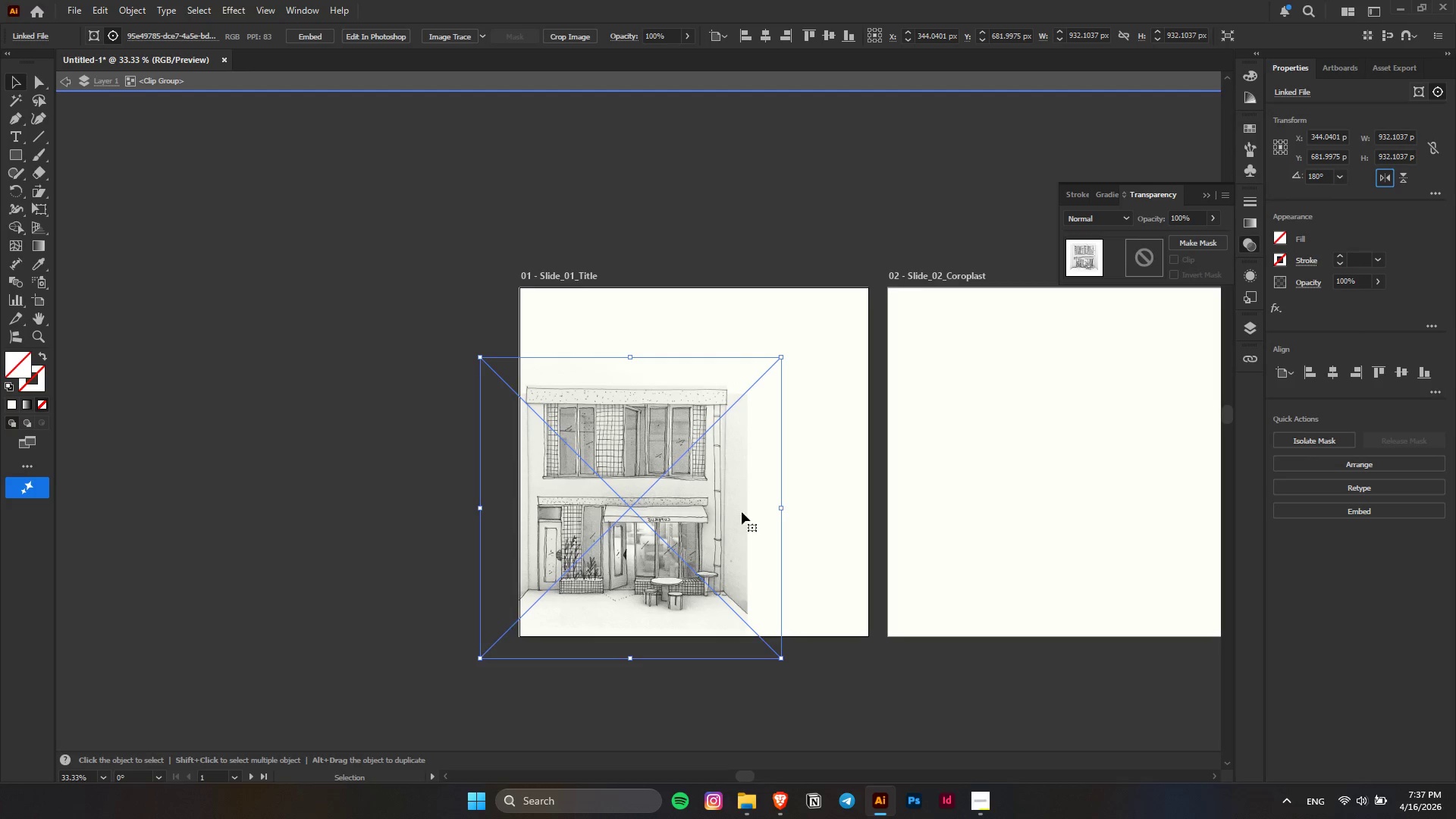 
key(Control+ControlLeft)
 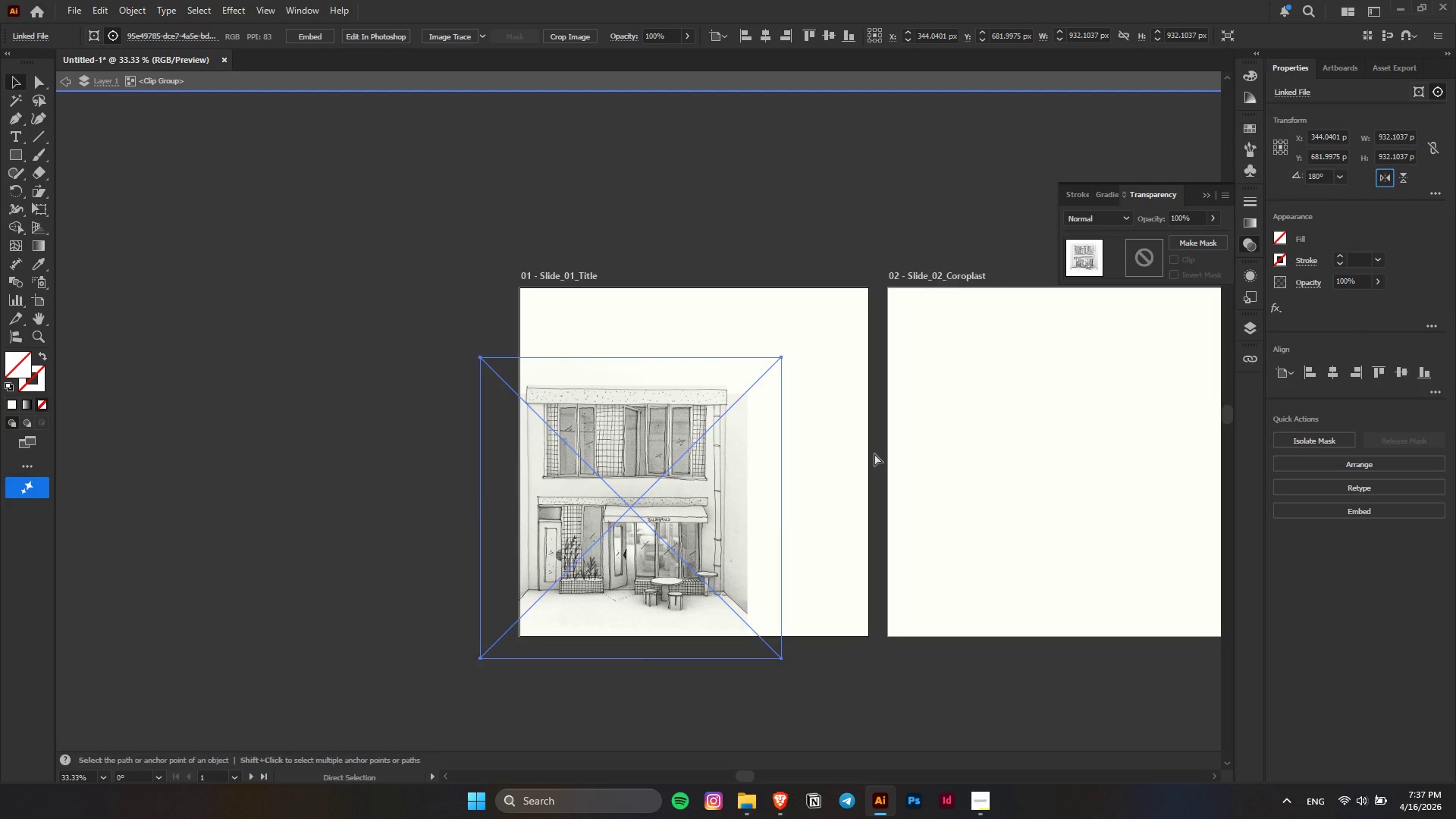 
key(Control+Z)
 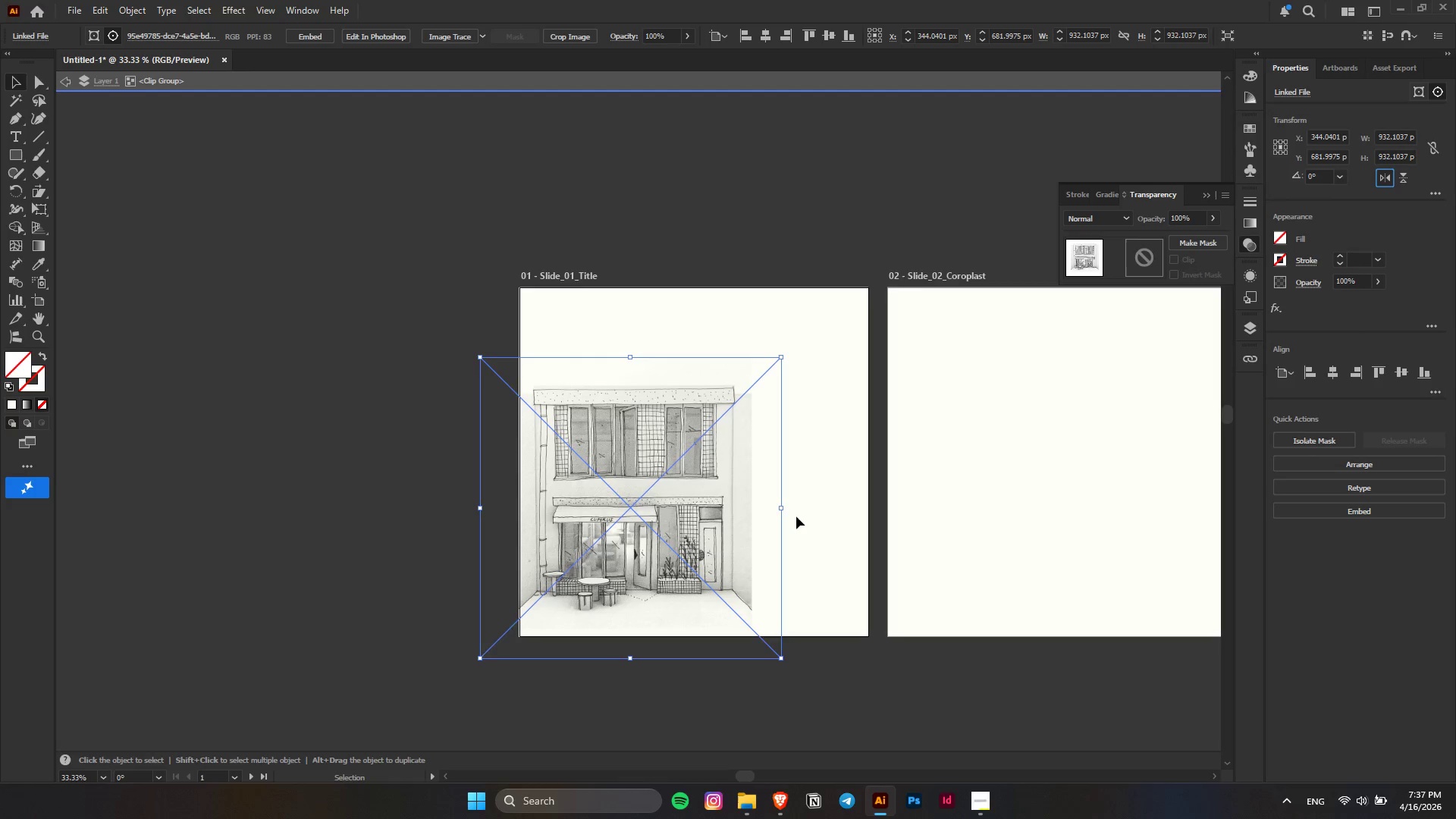 
hold_key(key=ShiftLeft, duration=0.78)
 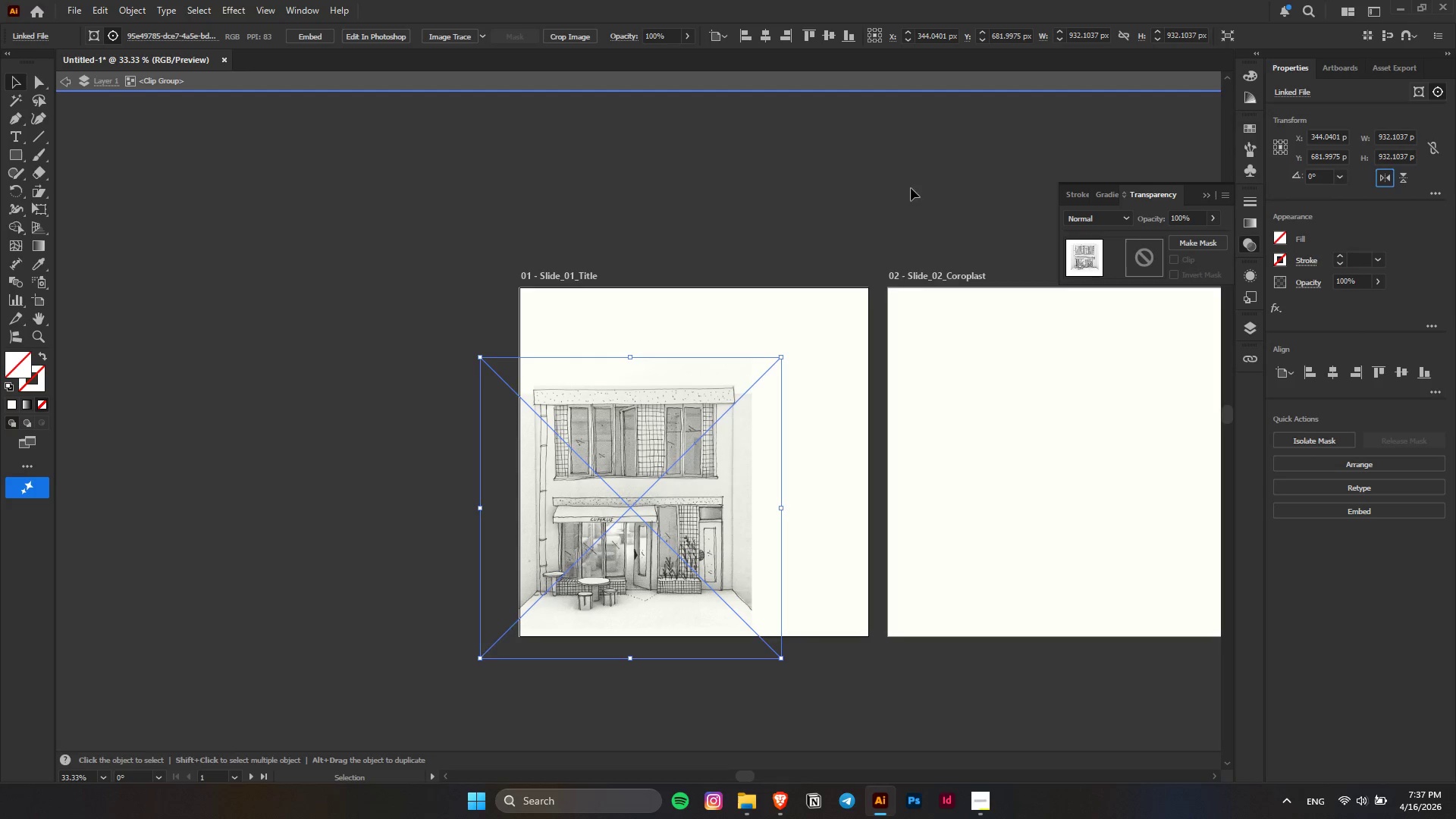 
left_click([904, 186])
 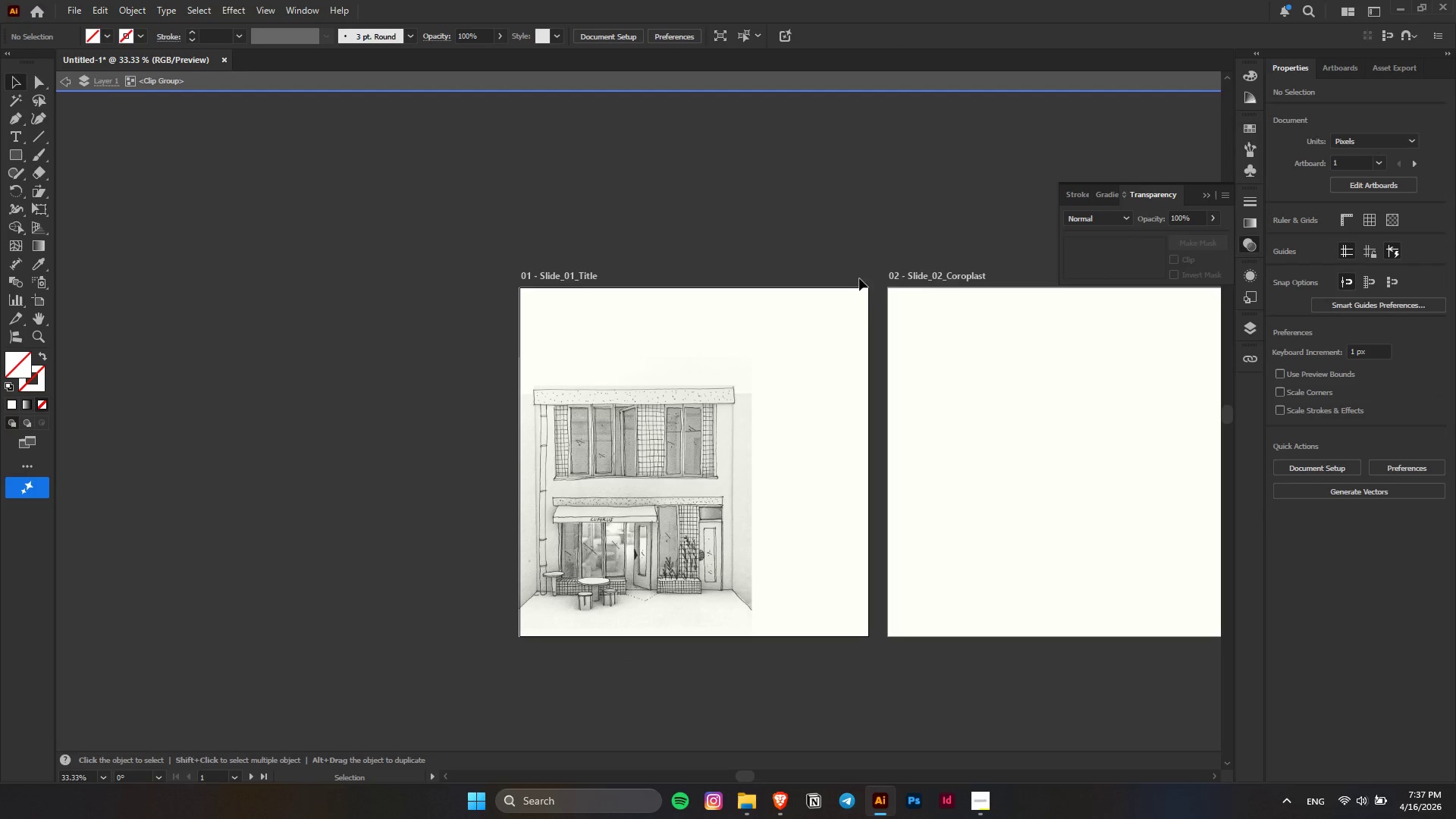 
left_click([843, 221])
 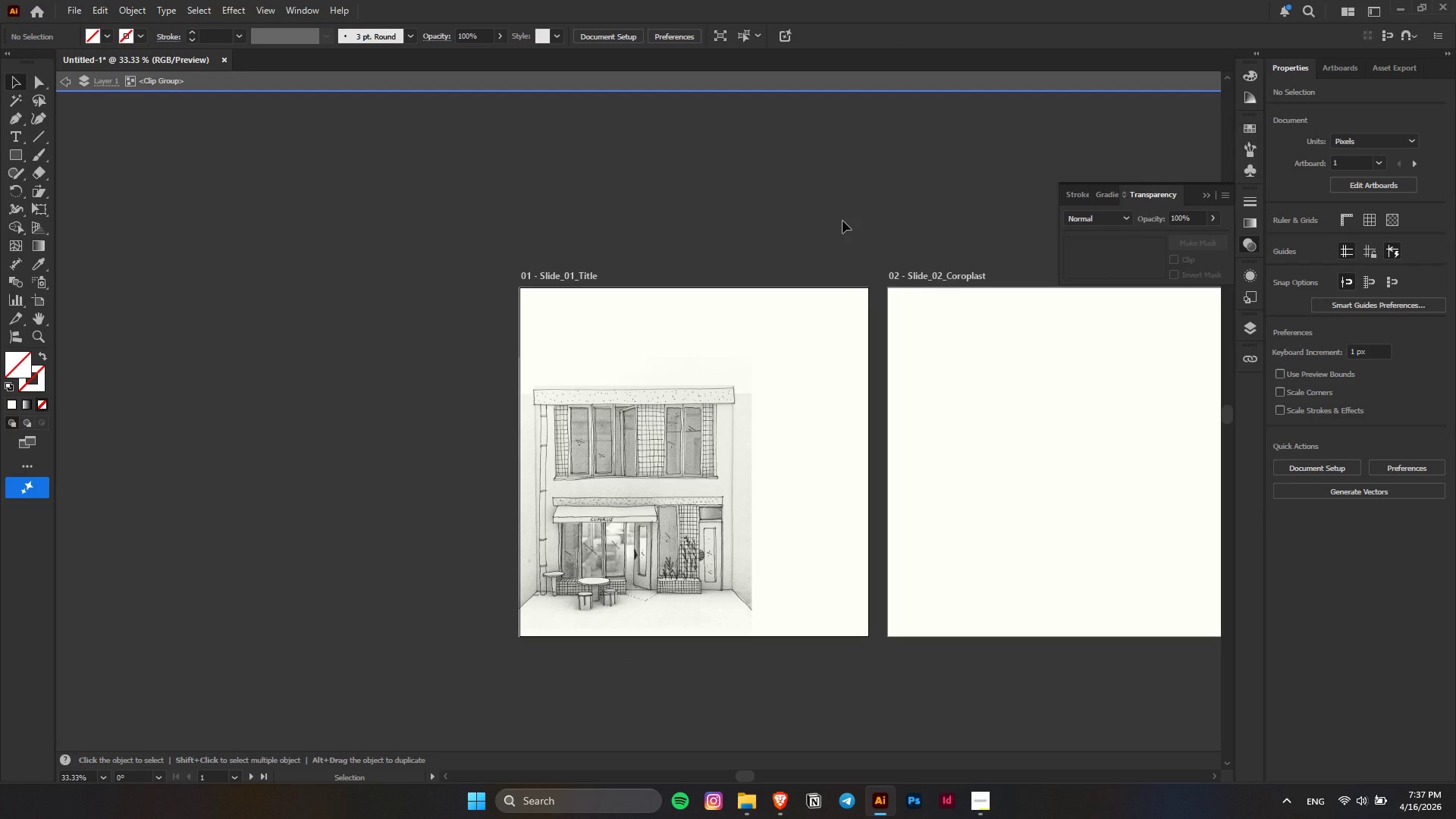 
key(Escape)
 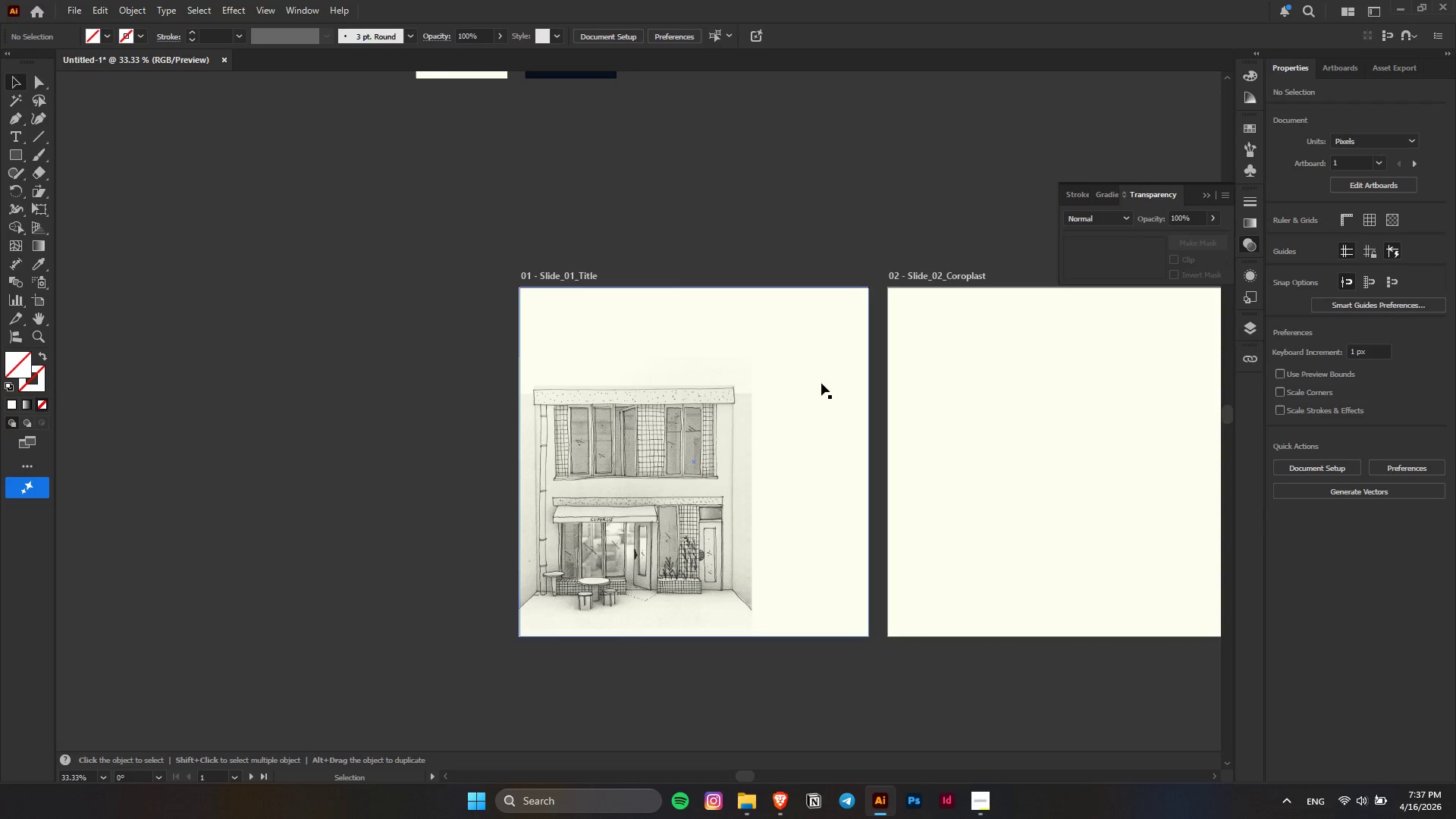 
left_click([821, 383])
 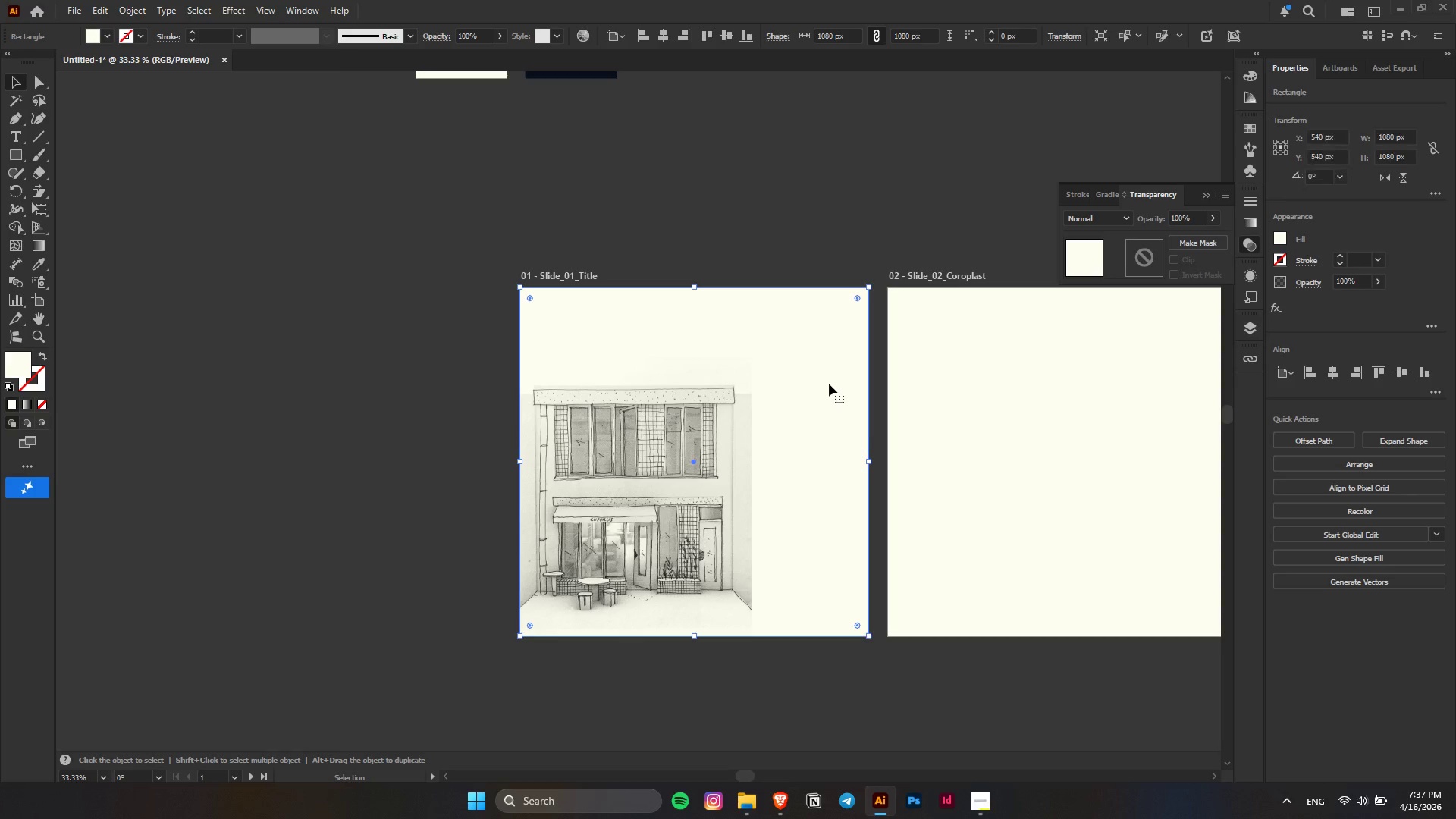 
left_click_drag(start_coordinate=[830, 384], to_coordinate=[720, 372])
 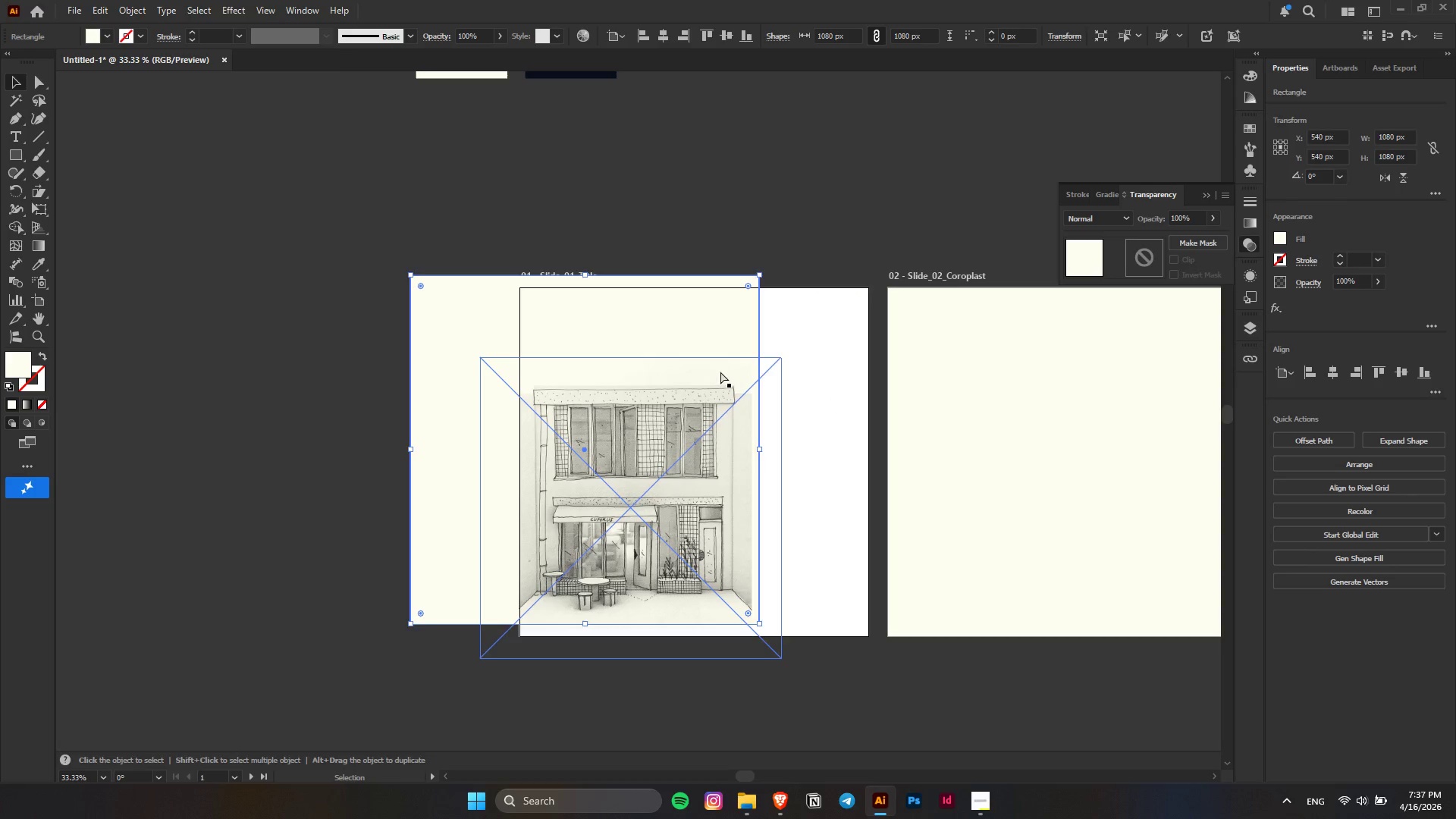 
key(Control+Z)
 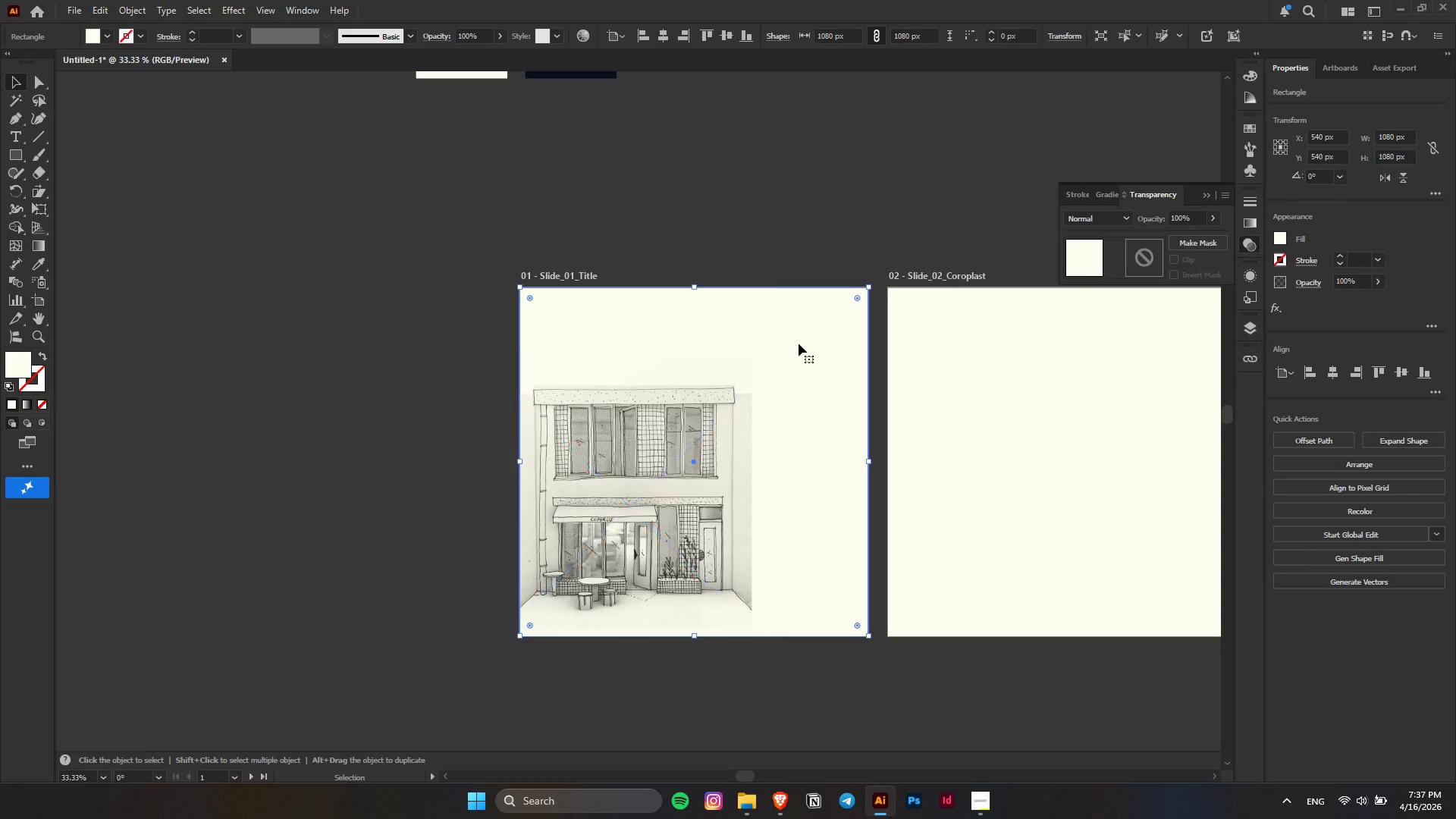 
left_click_drag(start_coordinate=[817, 341], to_coordinate=[581, 284])
 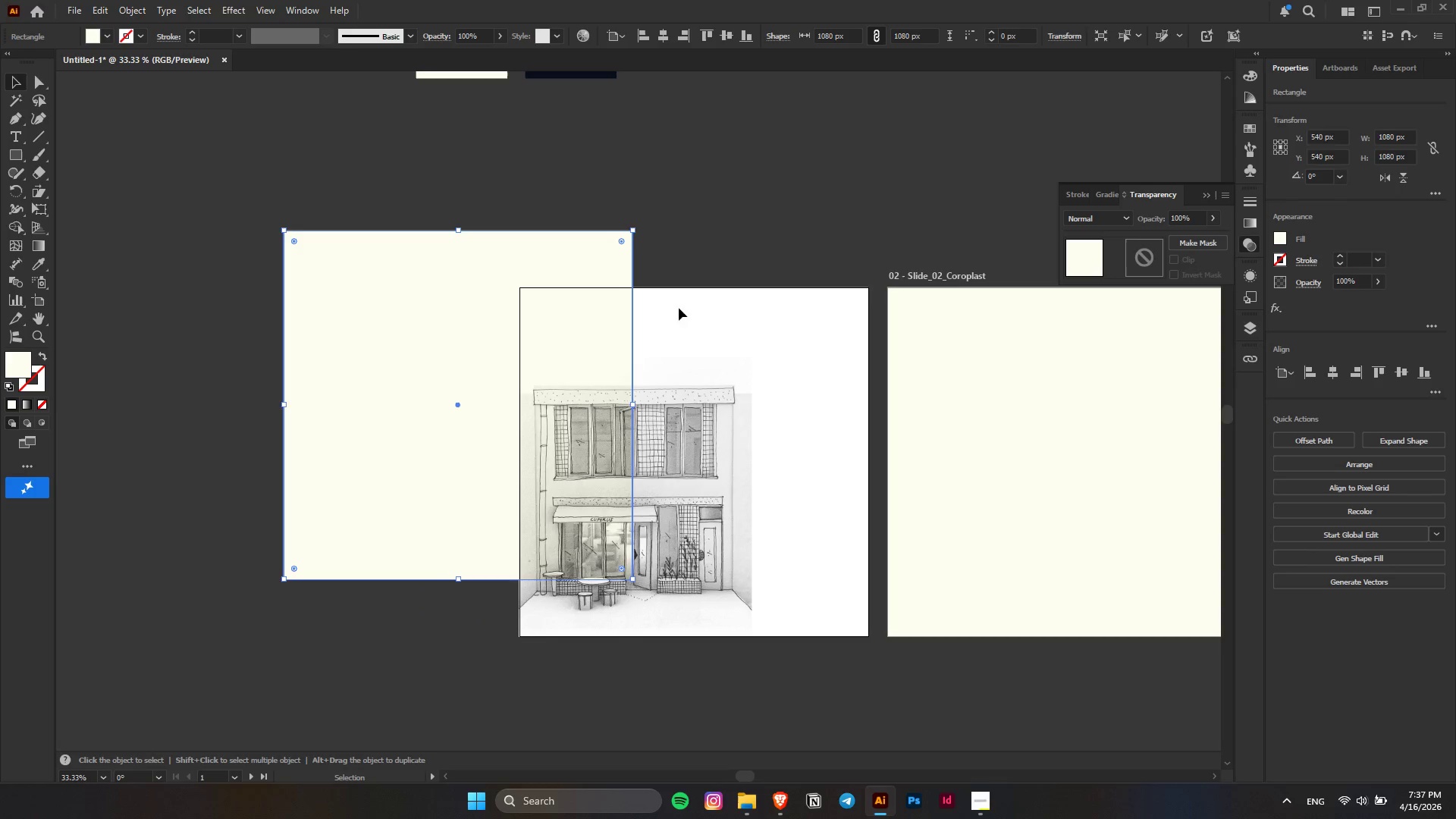 
key(Control+ControlLeft)
 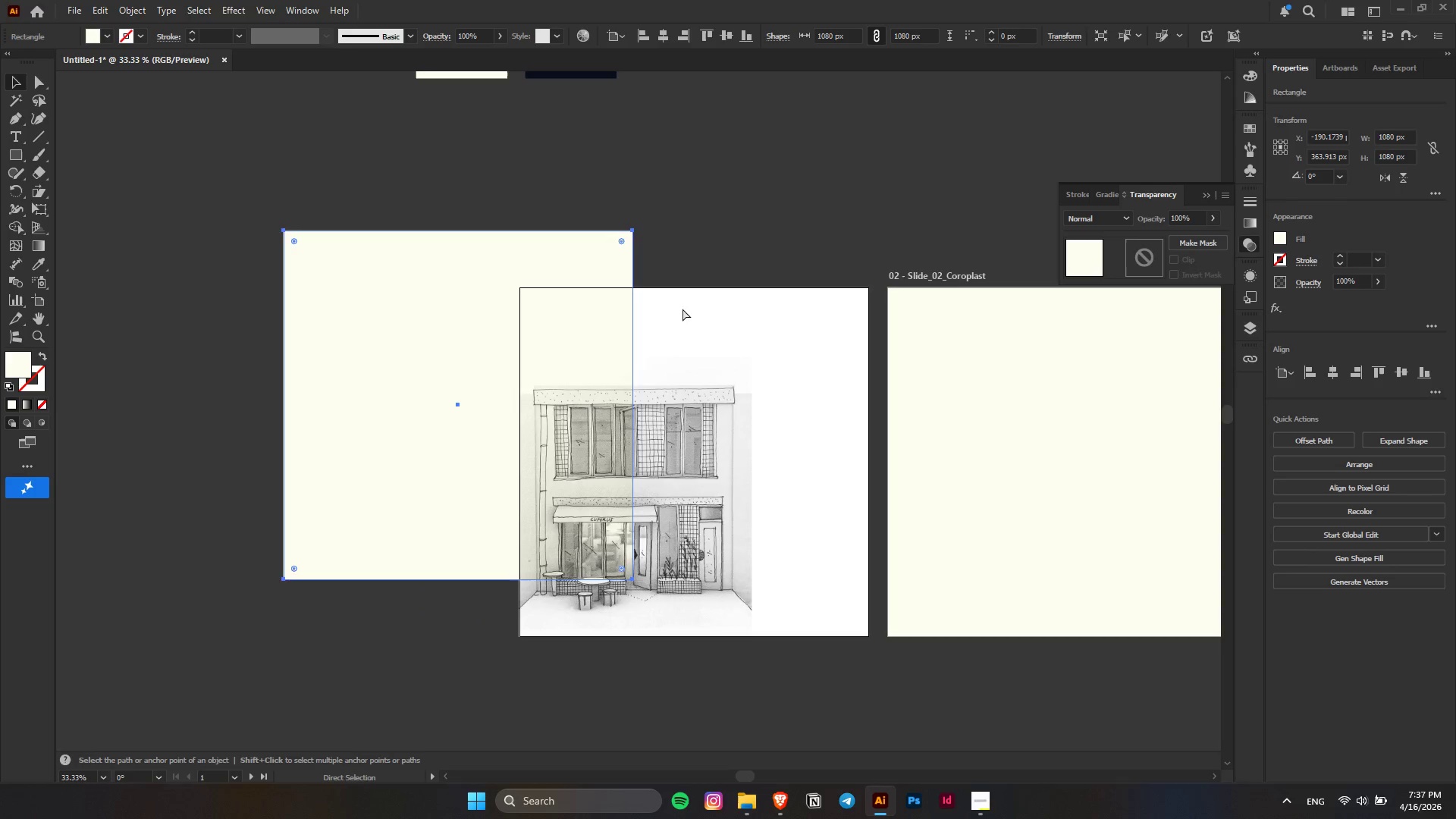 
key(Control+Z)
 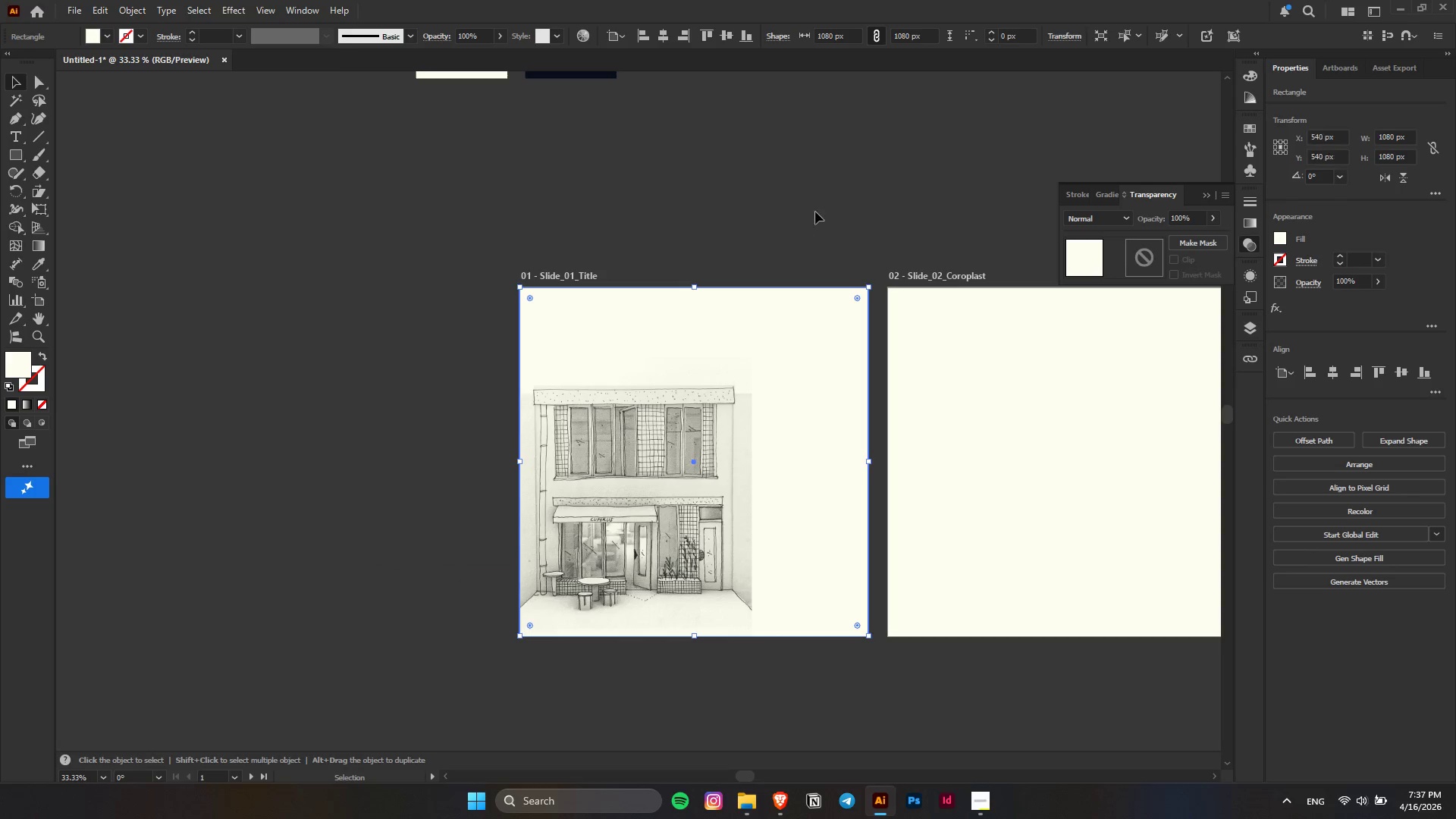 
key(Control+C)
 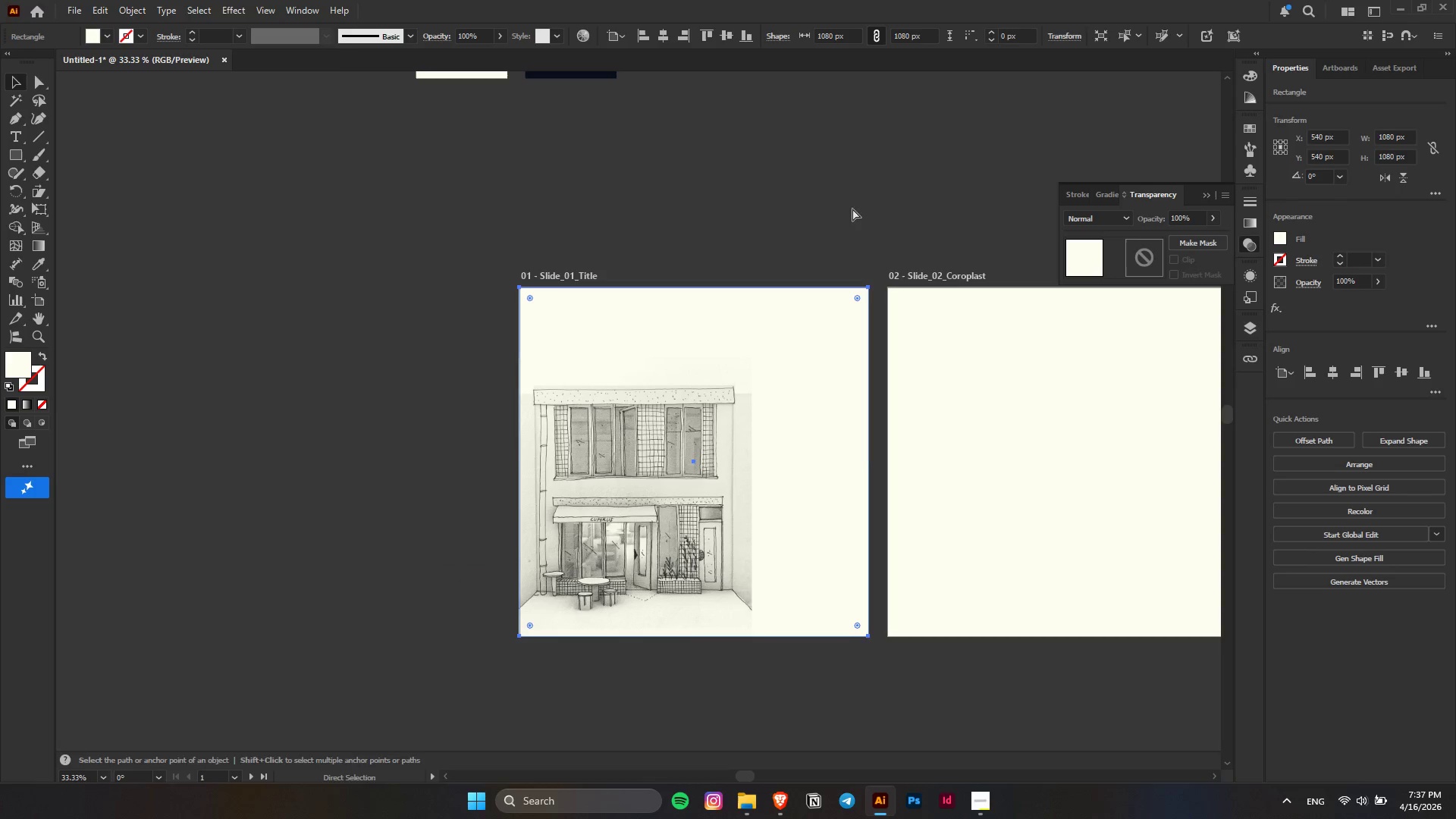 
left_click([852, 209])
 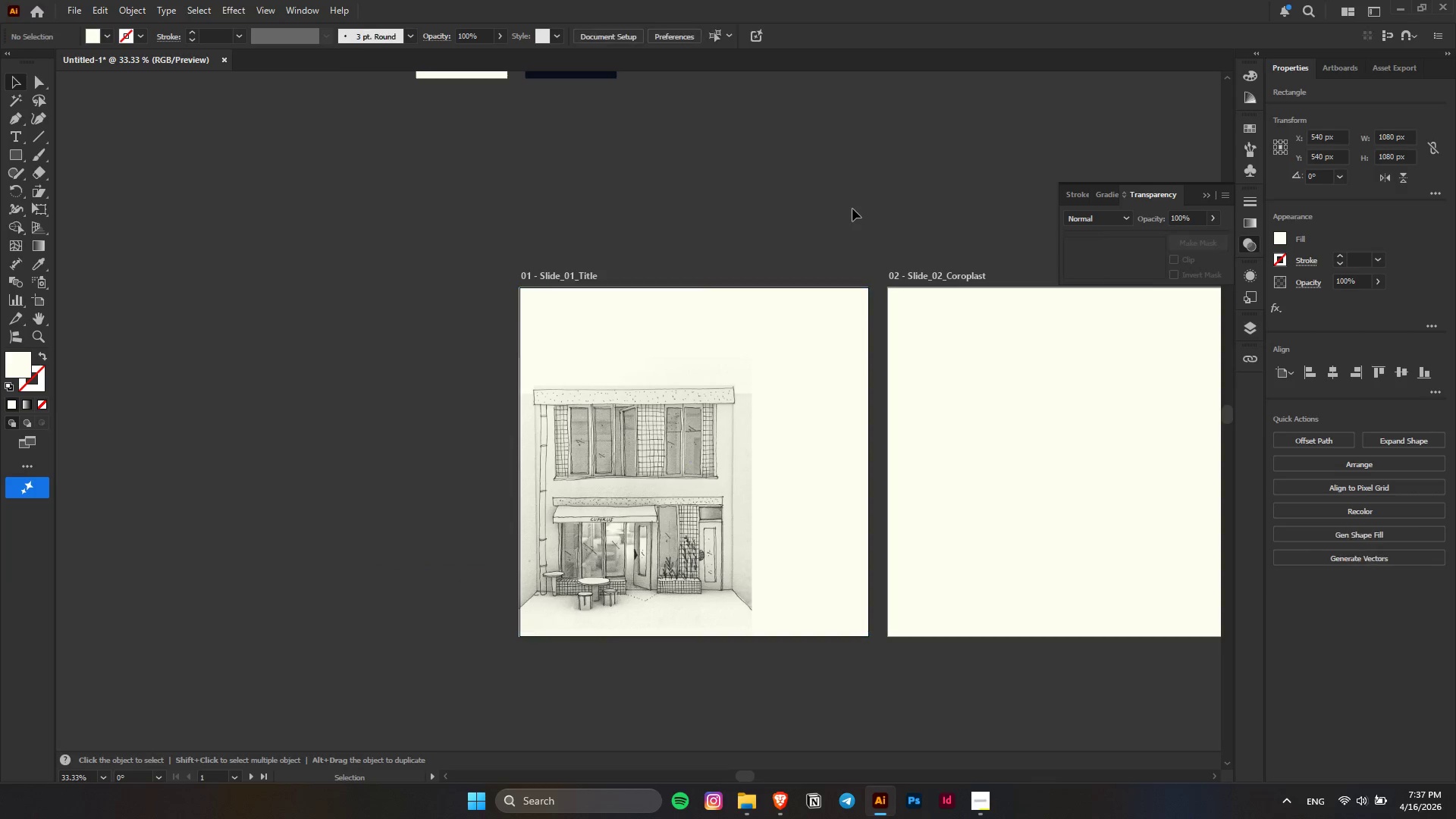 
key(Control+F)
 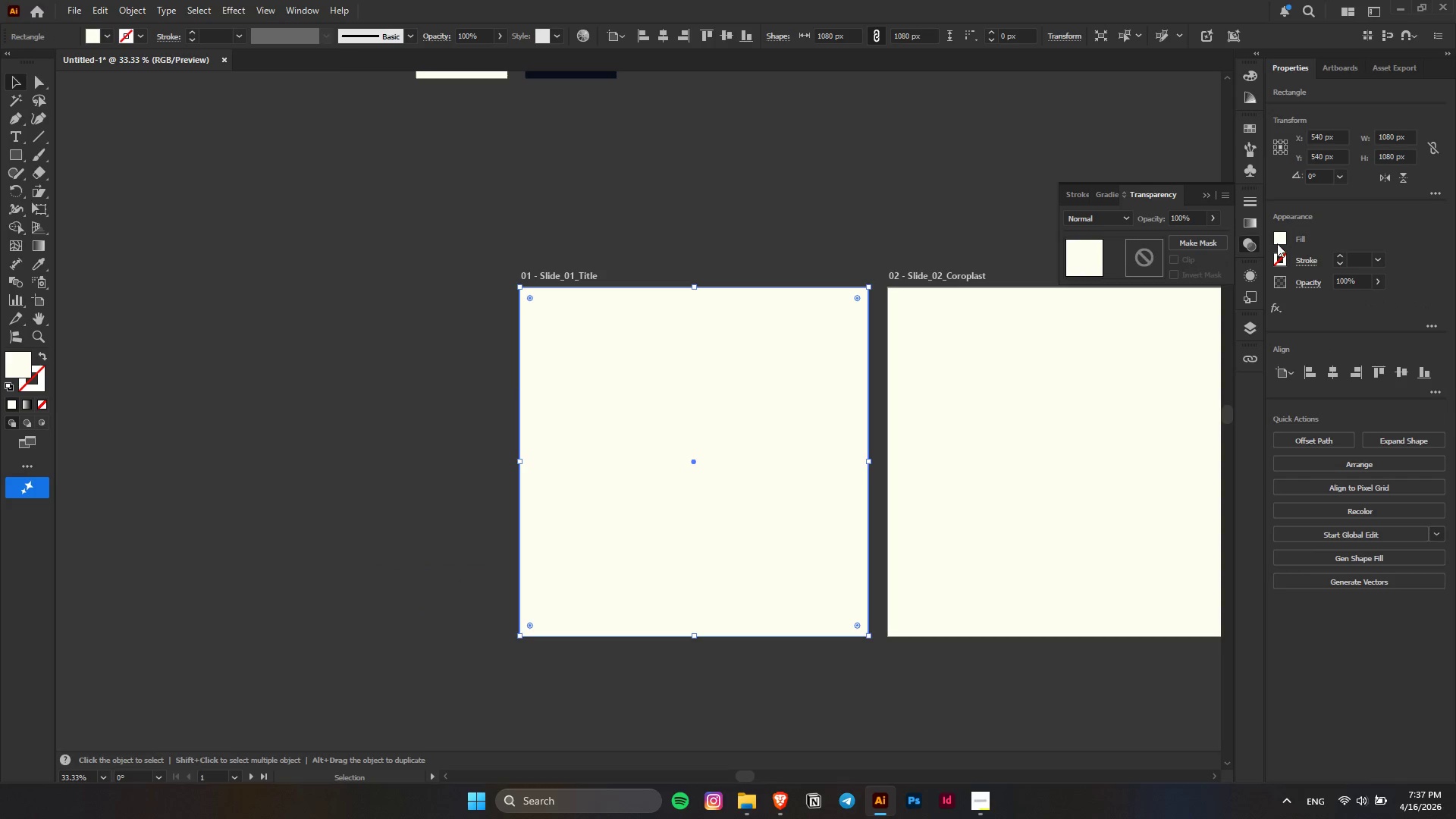 
left_click([1278, 240])
 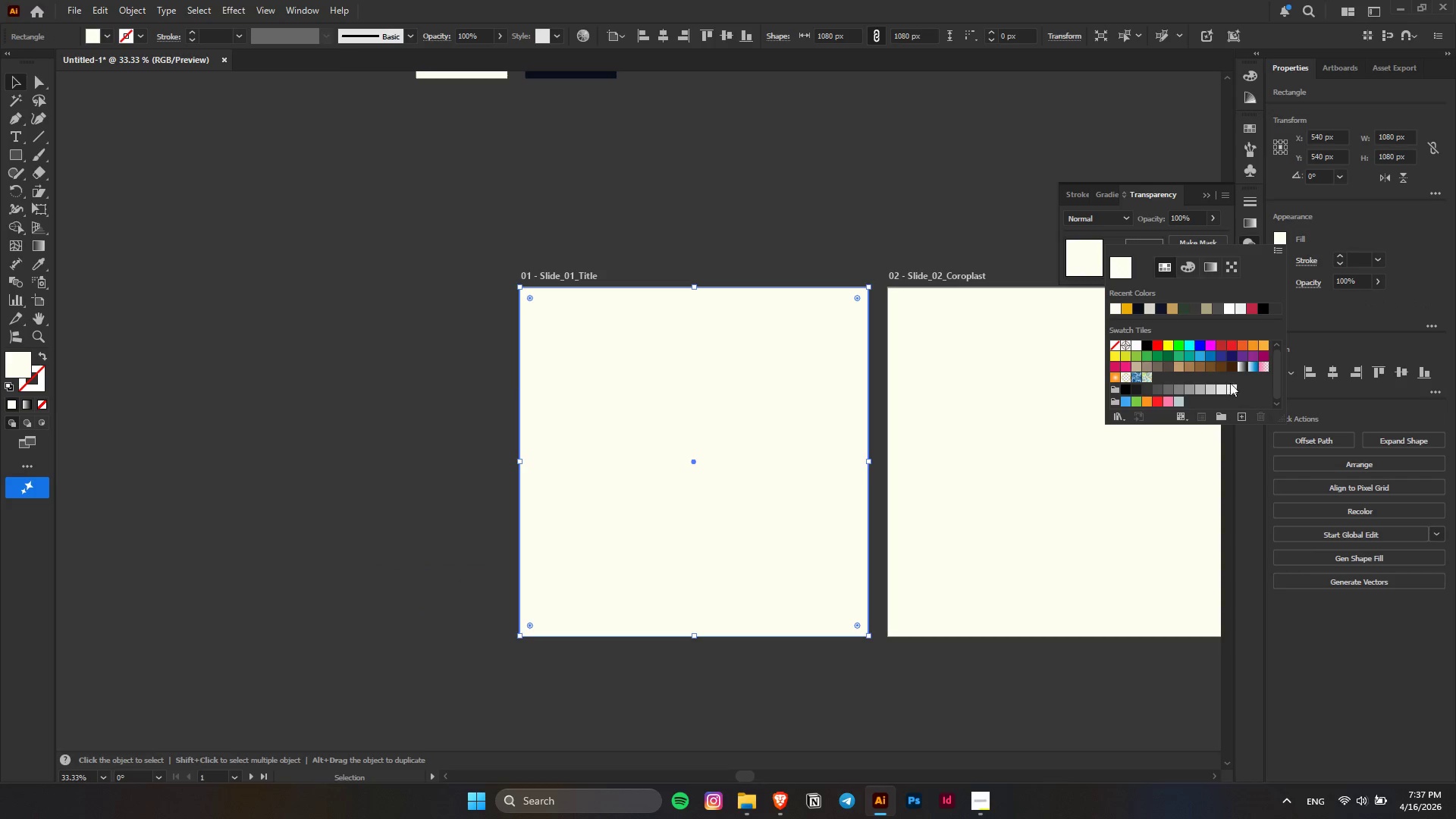 
left_click([1242, 366])
 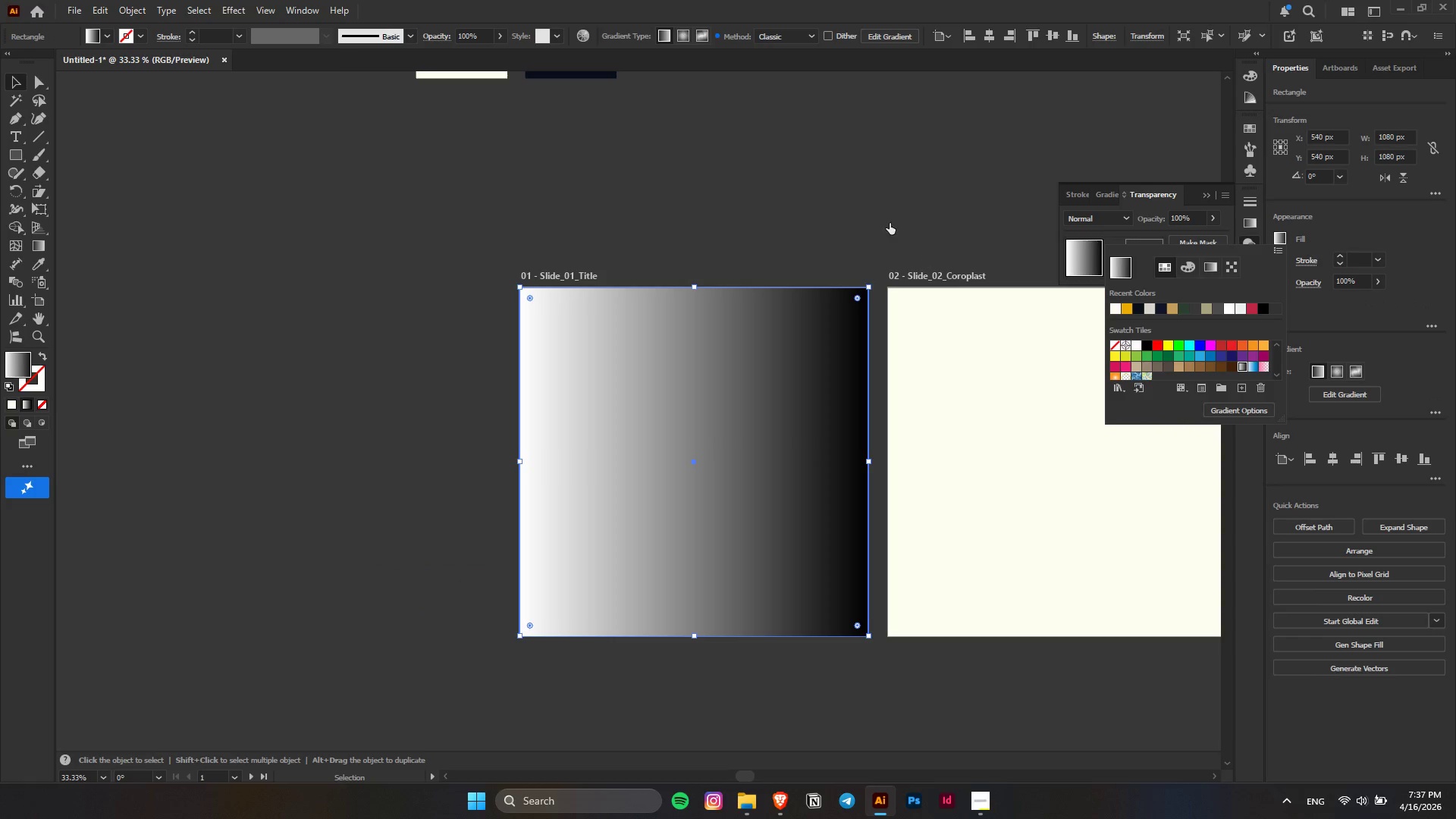 
left_click([890, 216])
 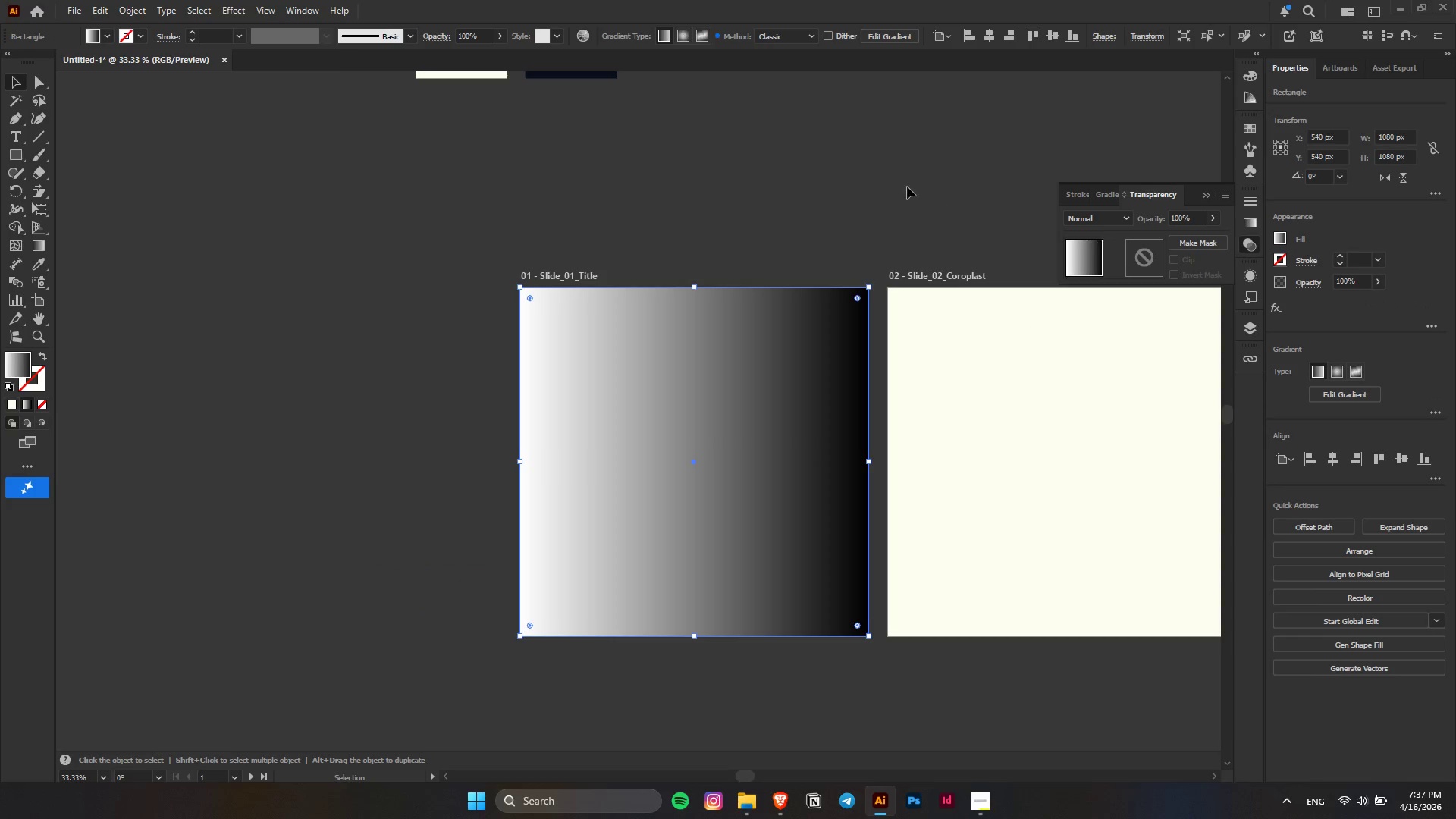 
double_click([805, 388])
 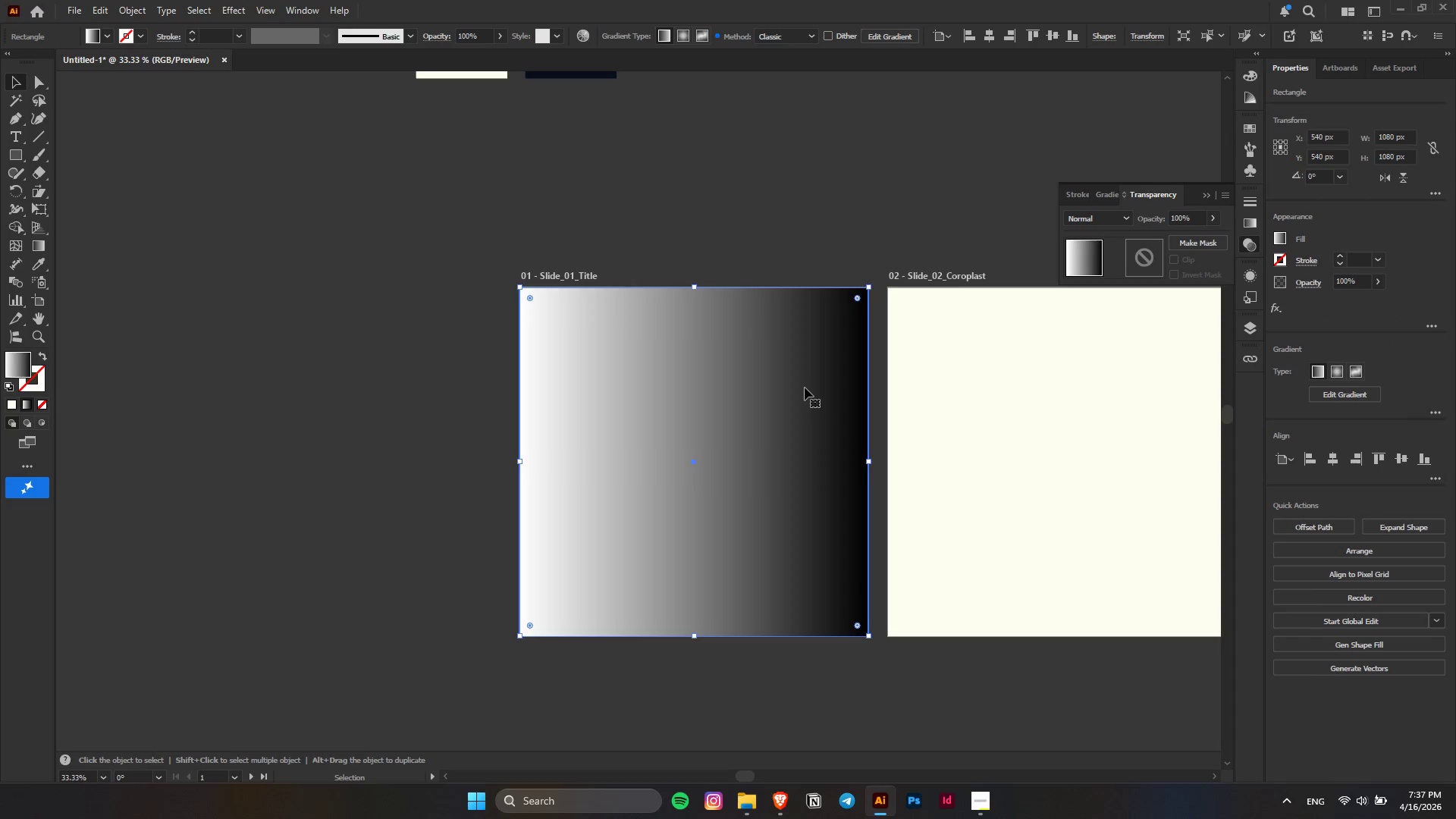 
key(Control+X)
 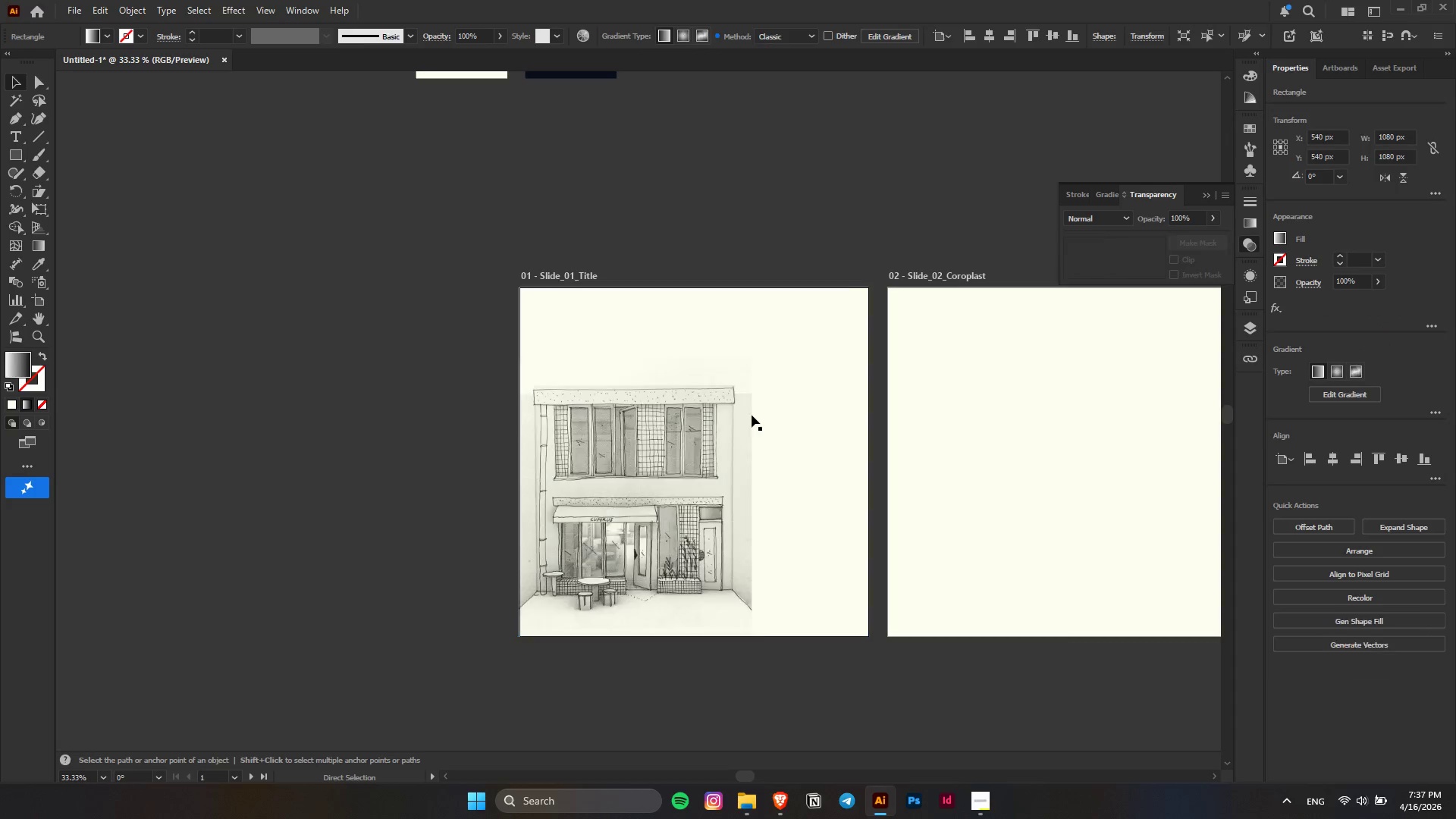 
left_click([752, 415])
 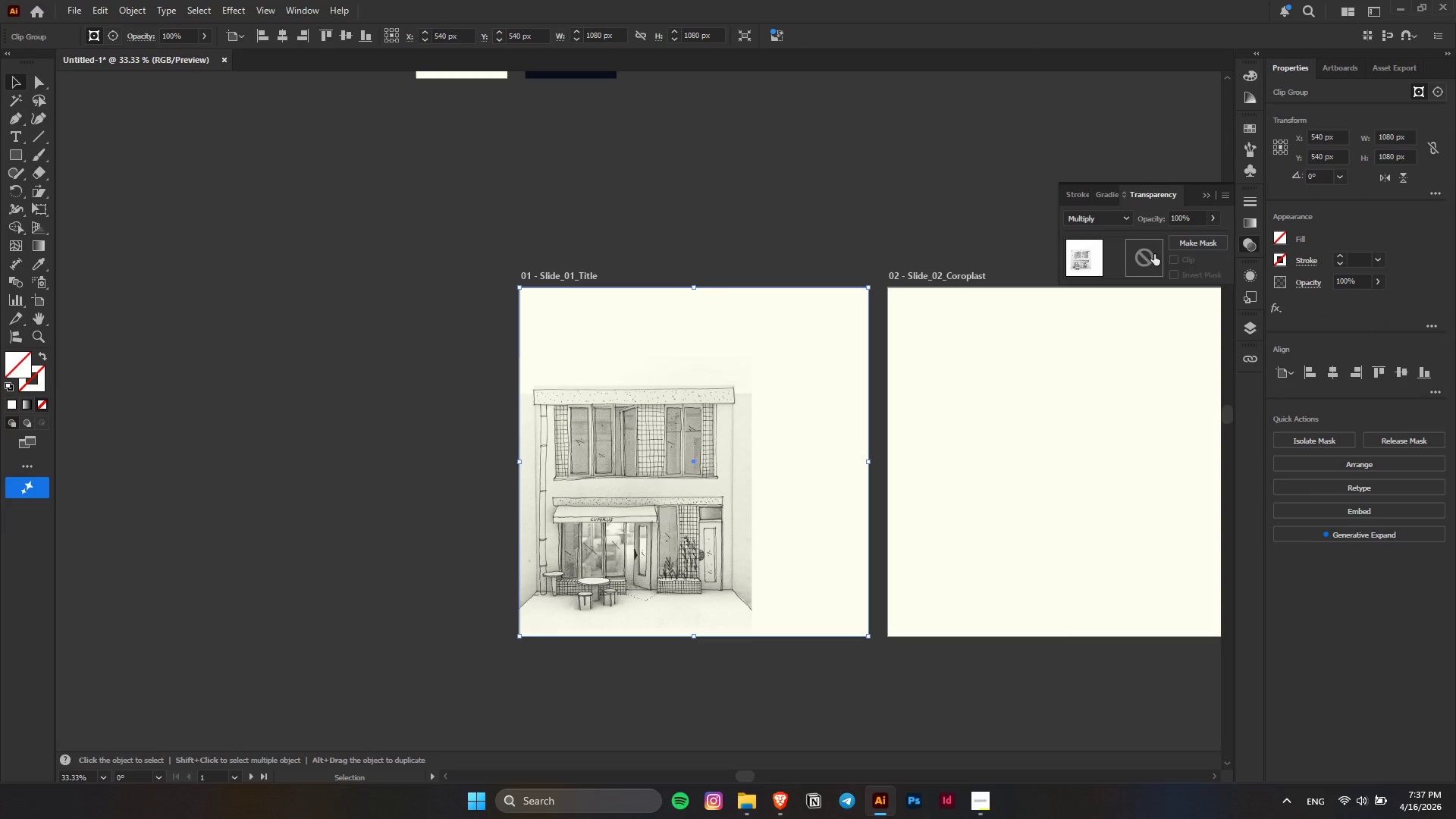 
double_click([1193, 244])
 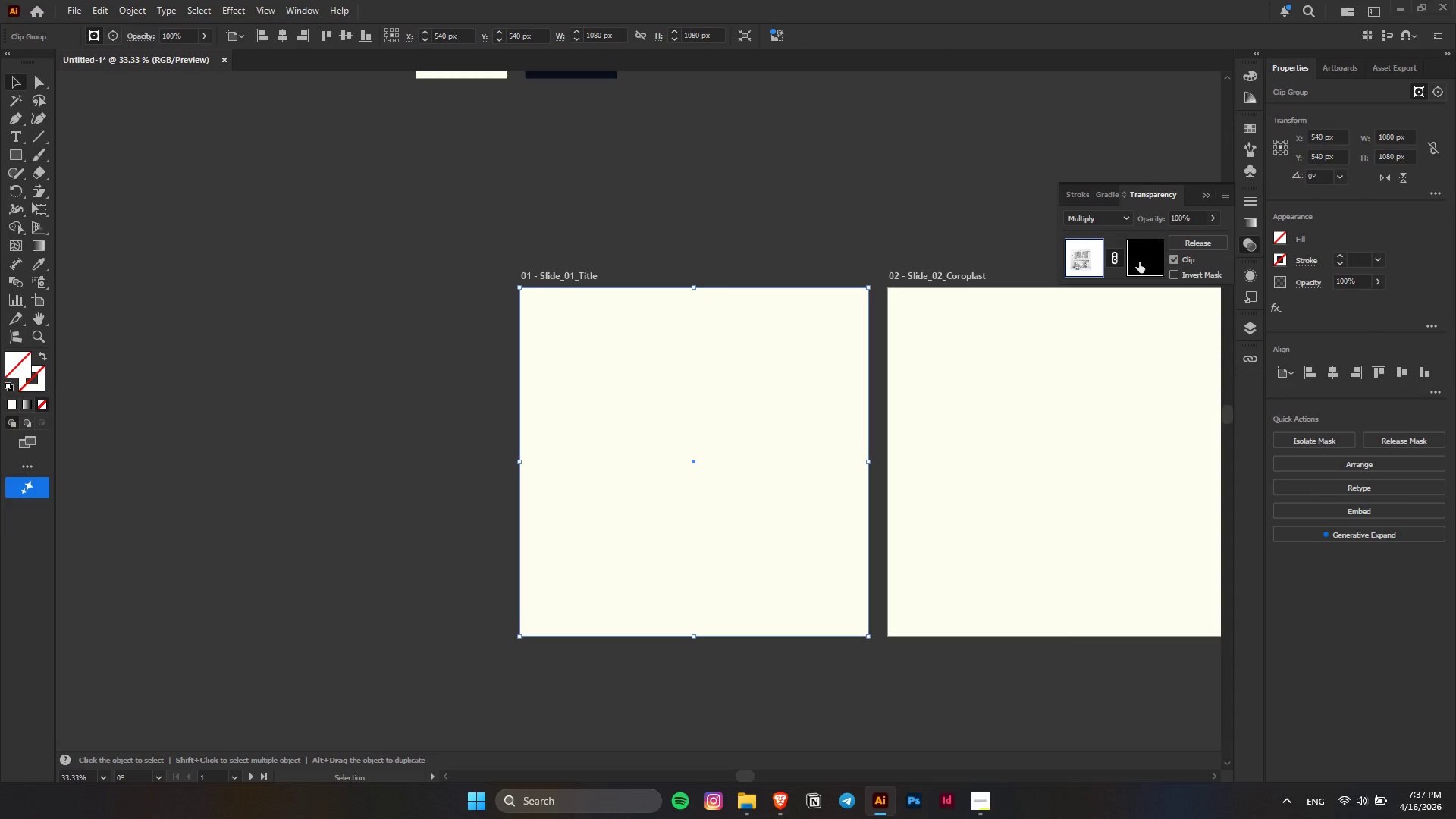 
key(Control+F)
 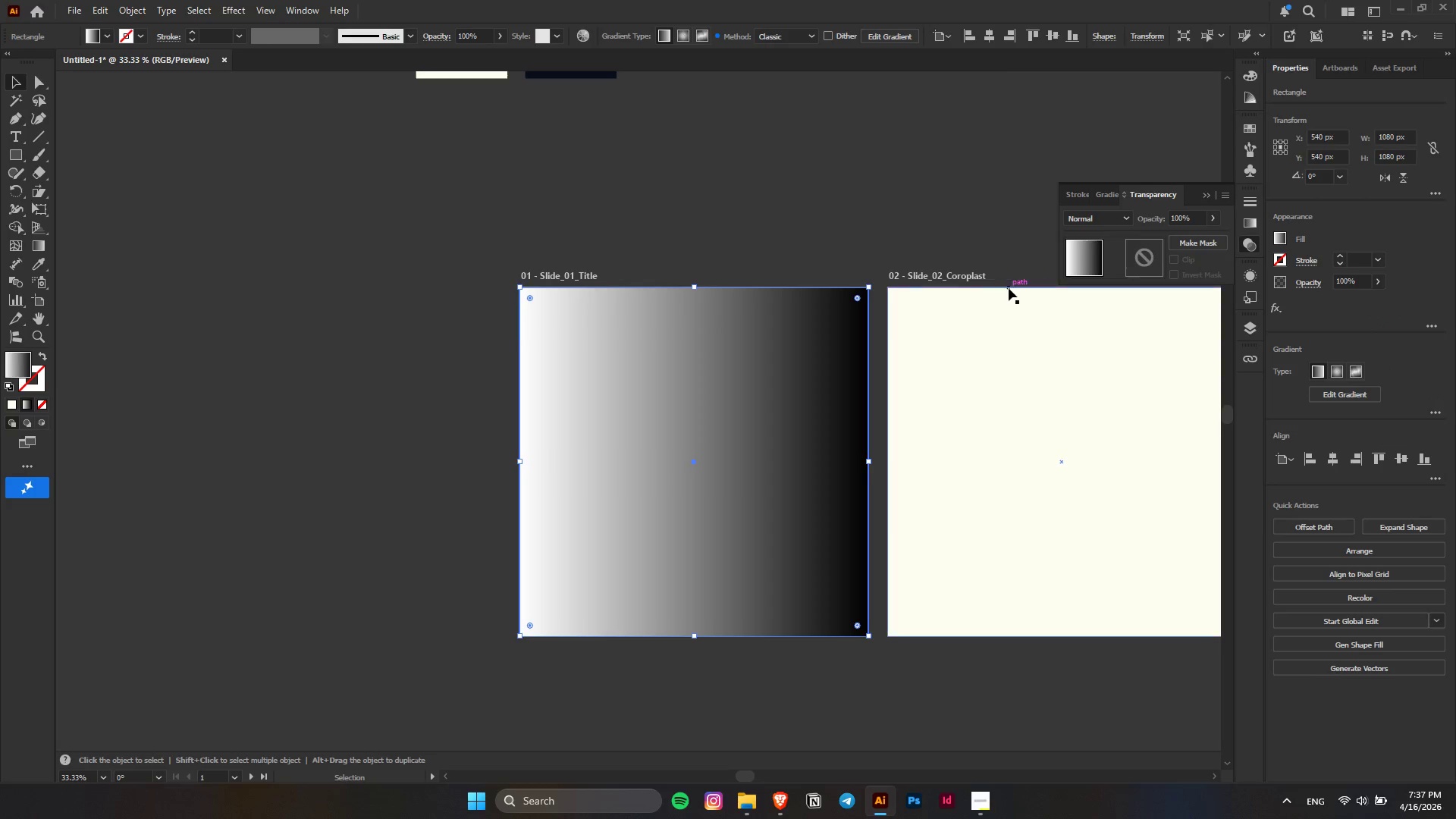 
key(Control+Z)
 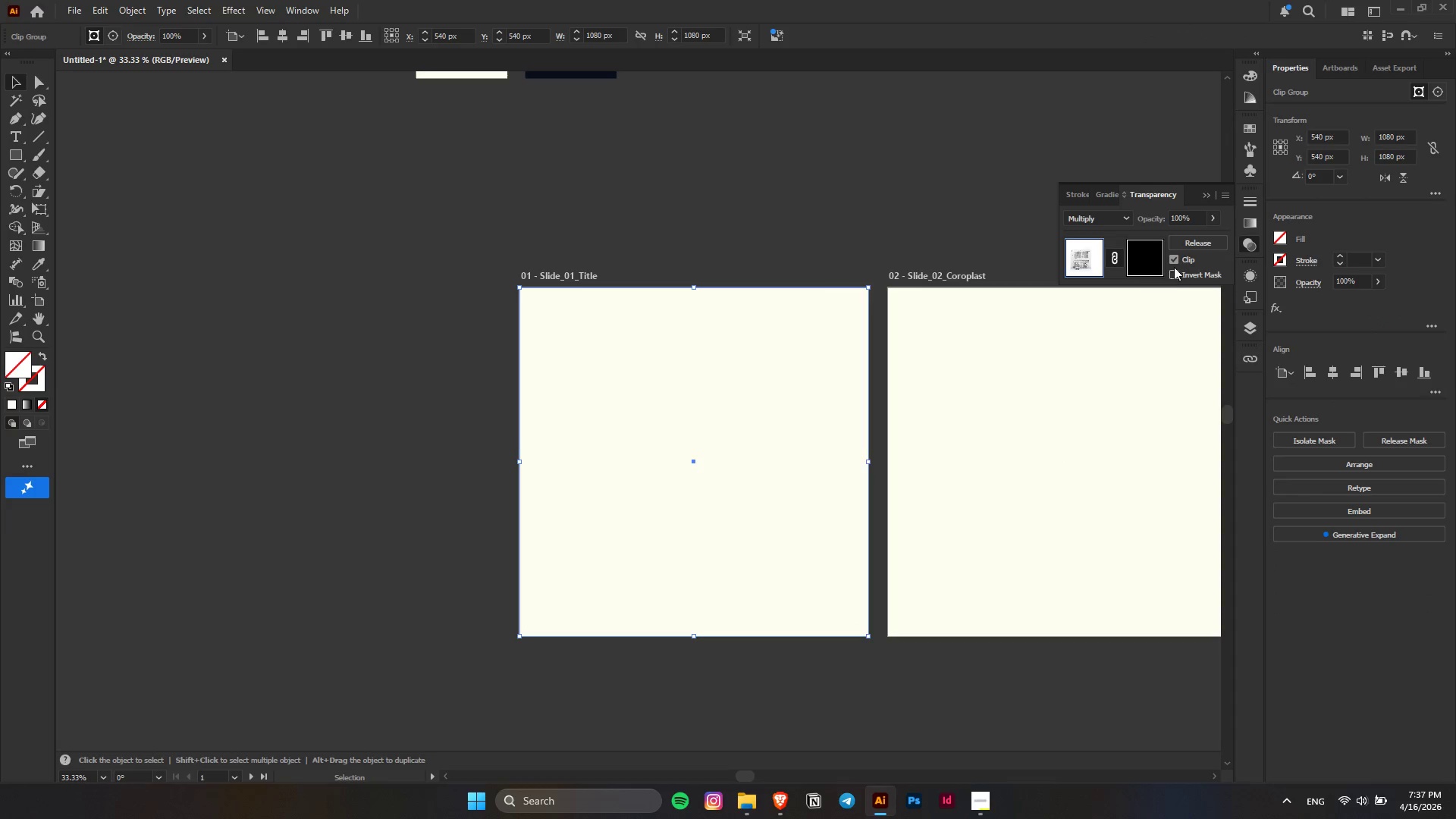 
left_click([1164, 256])
 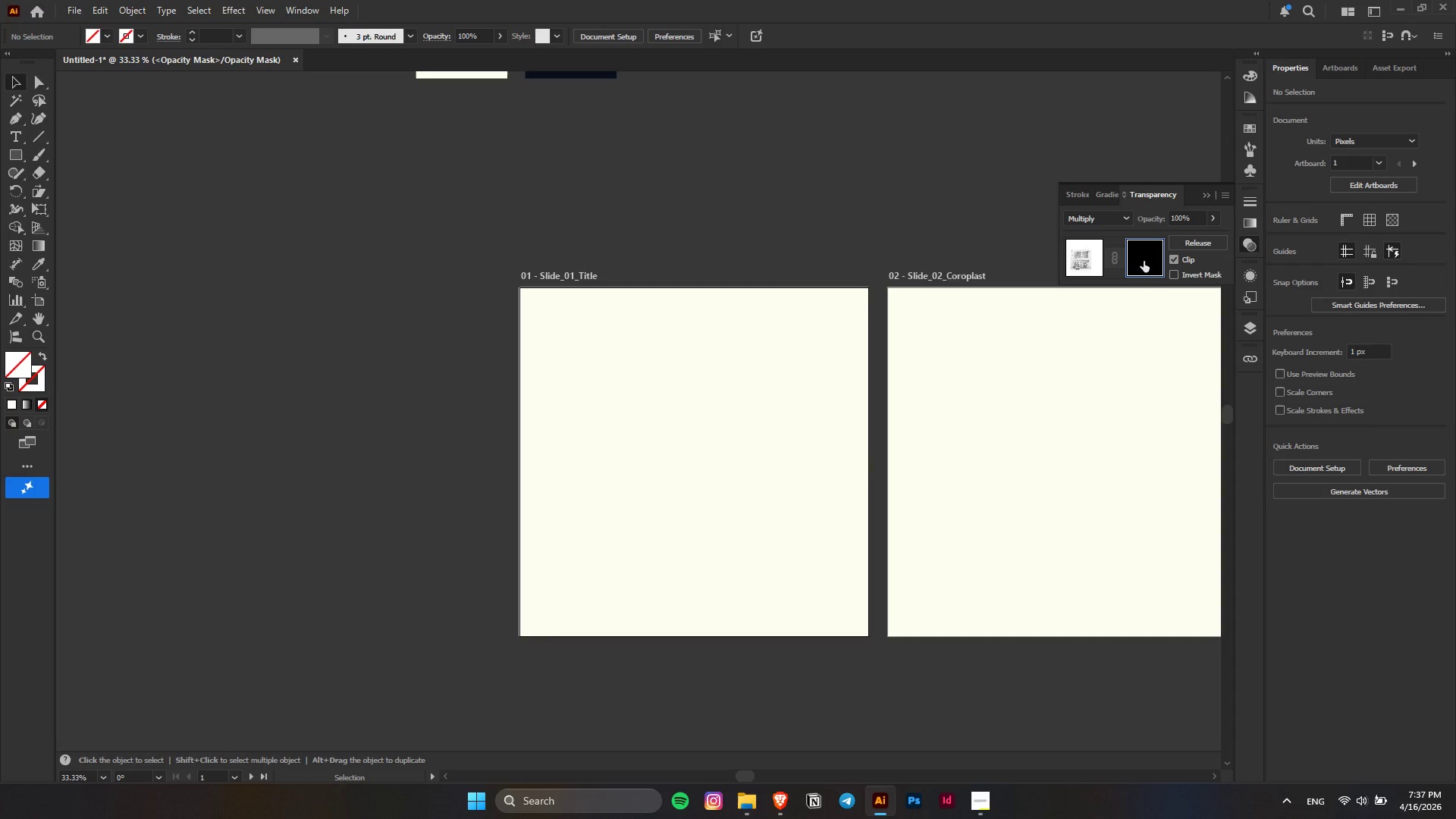 
key(Control+F)
 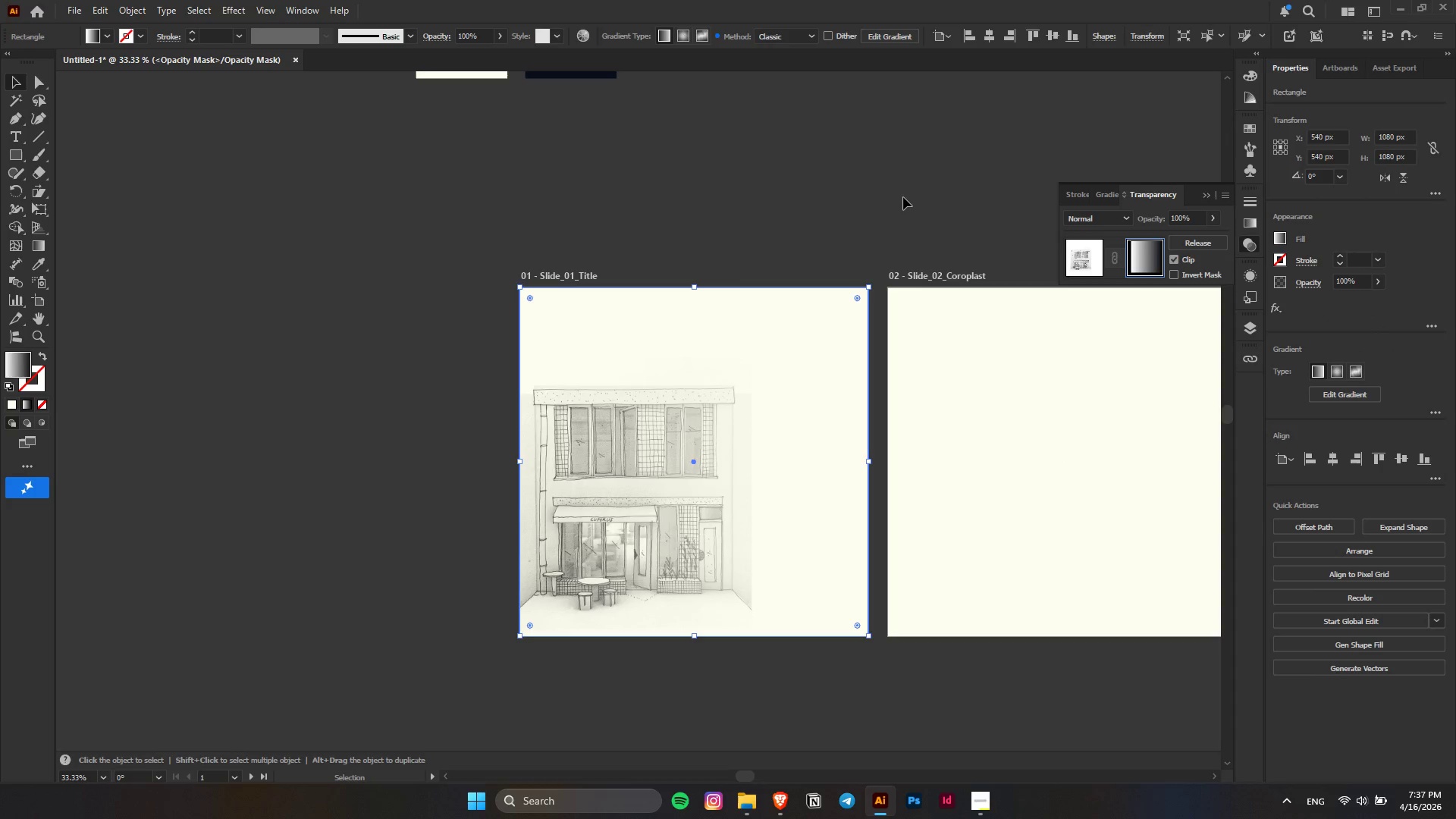 
left_click([903, 197])
 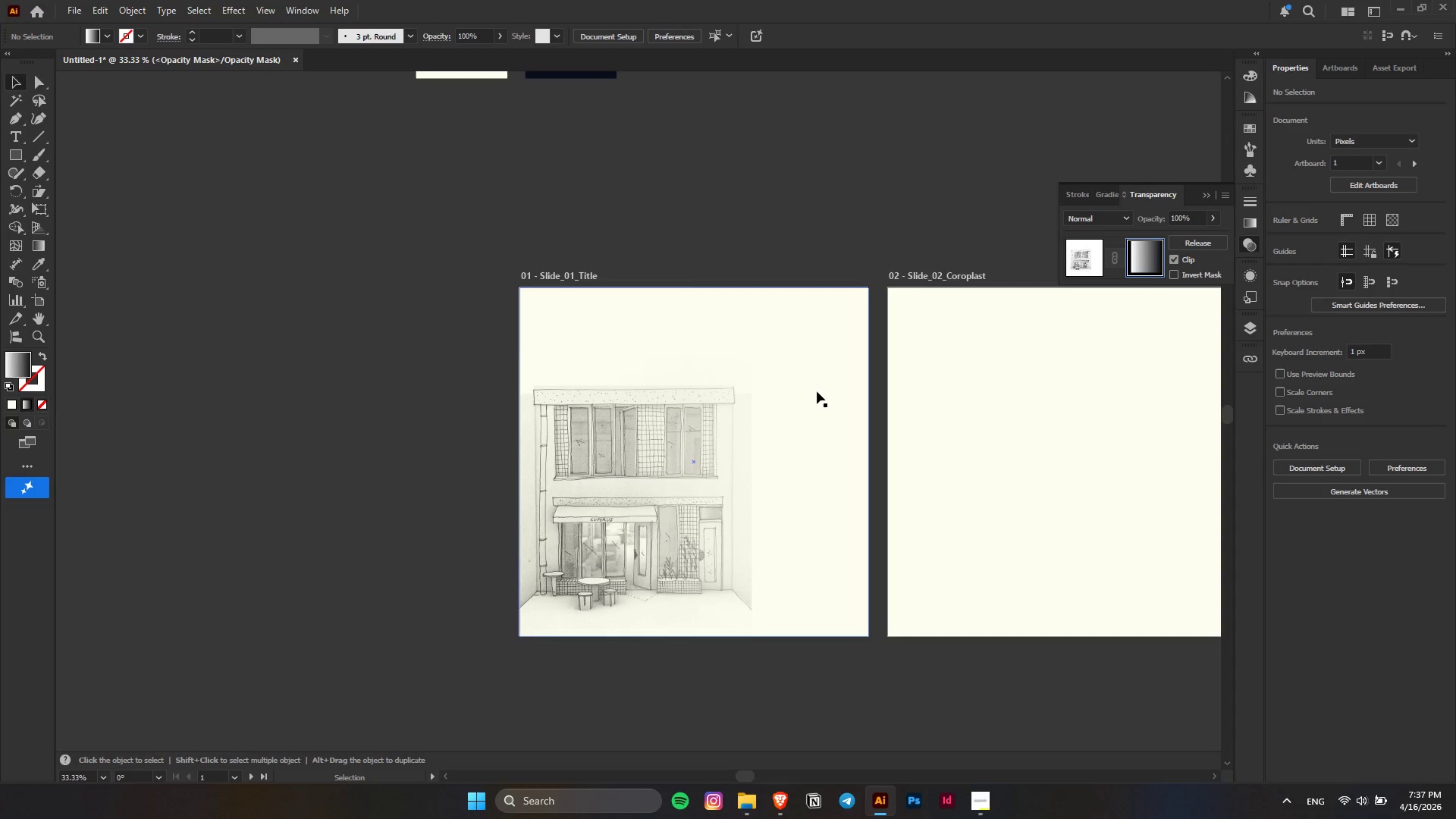 
left_click([817, 391])
 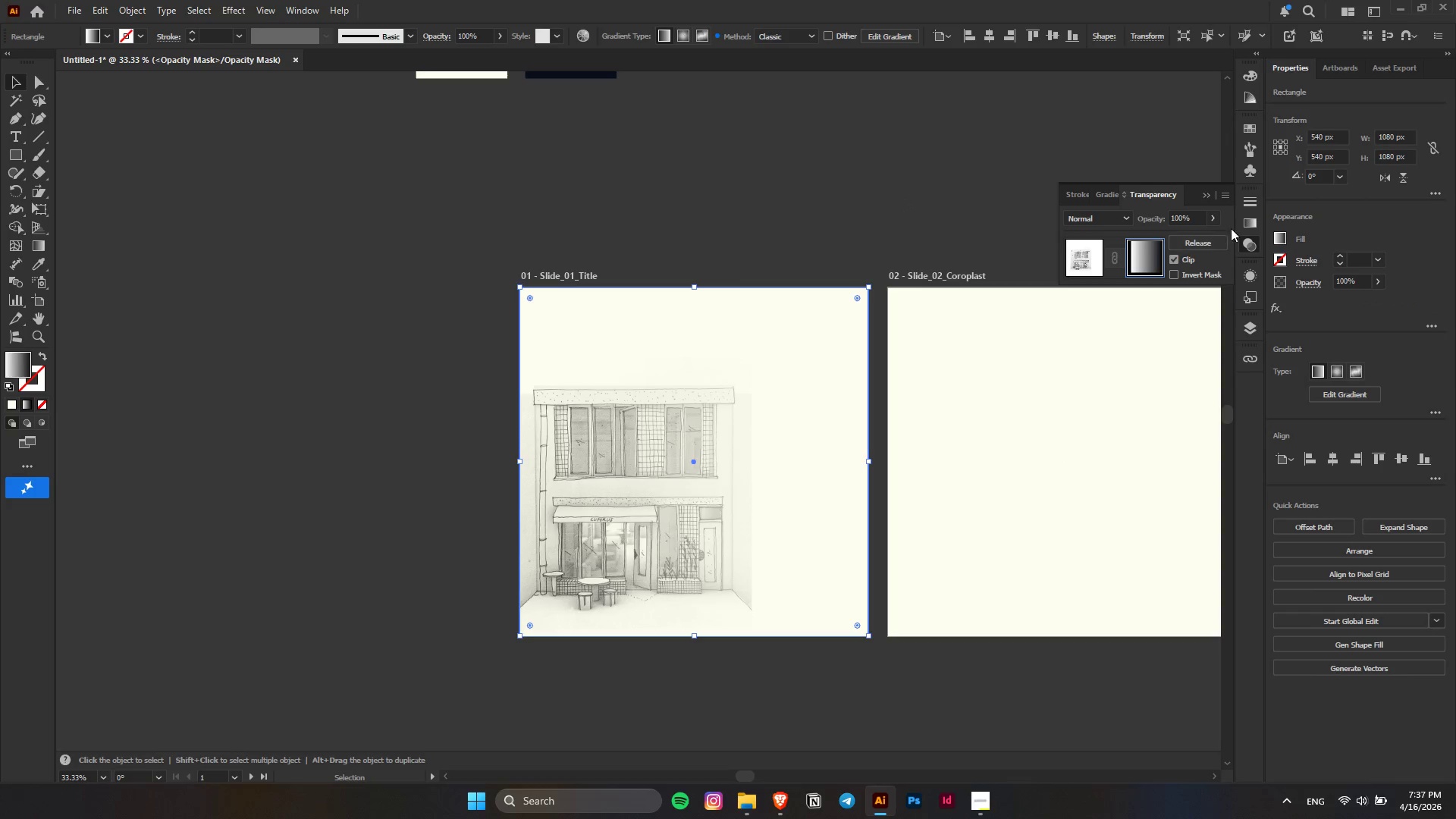 
left_click([1243, 224])
 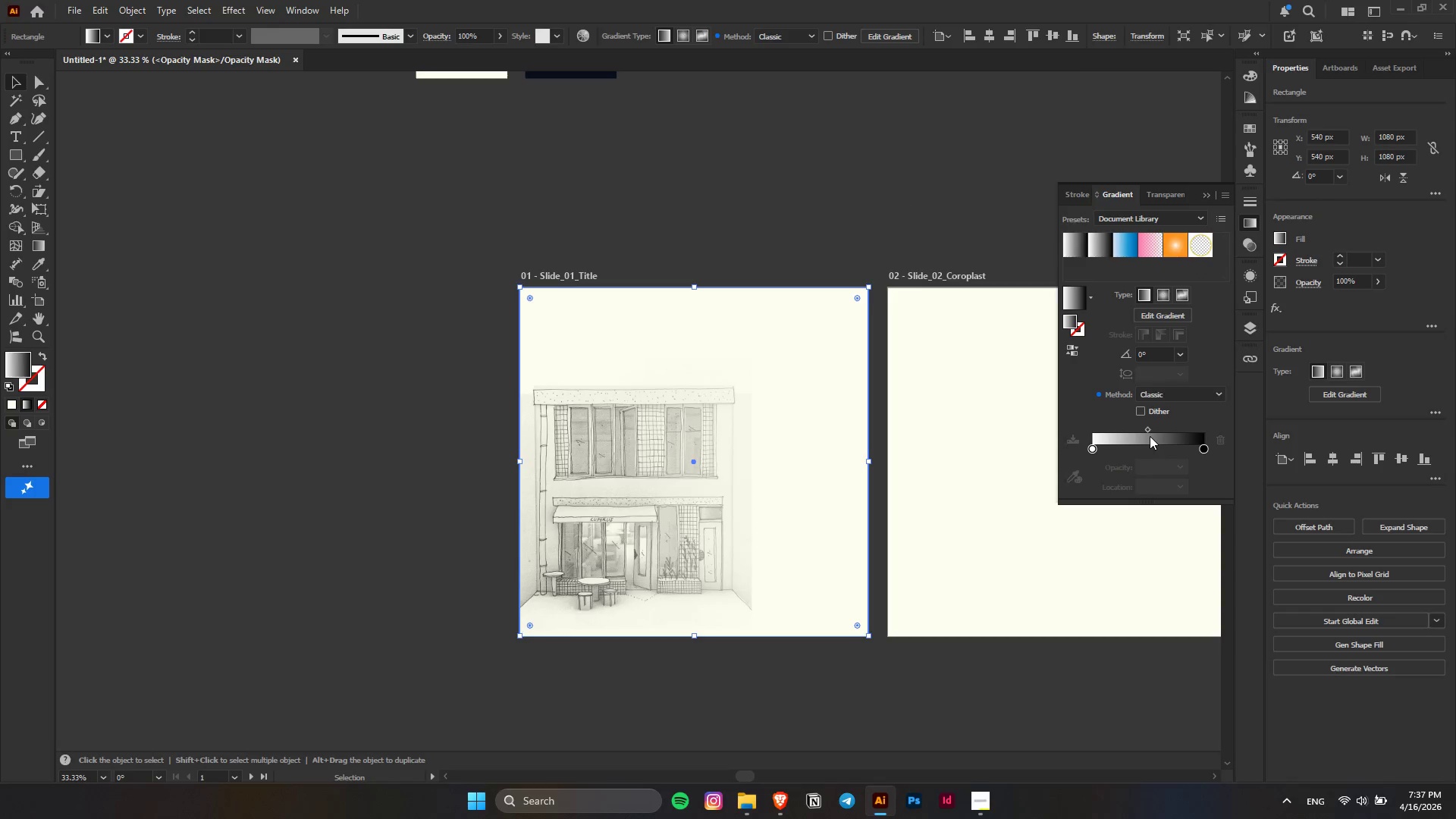 
left_click_drag(start_coordinate=[1147, 431], to_coordinate=[1141, 430])
 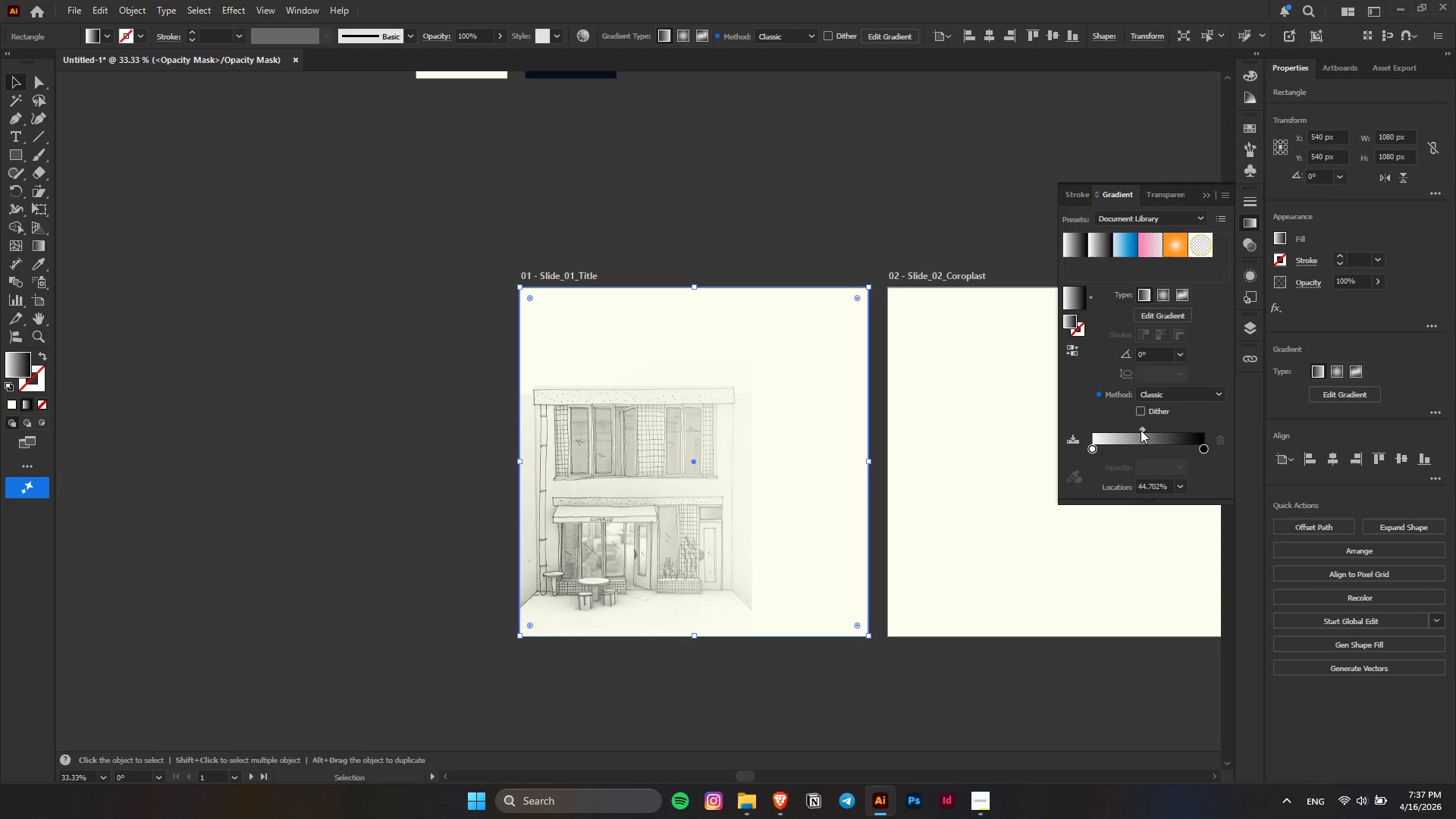 
left_click_drag(start_coordinate=[1141, 430], to_coordinate=[1125, 432])
 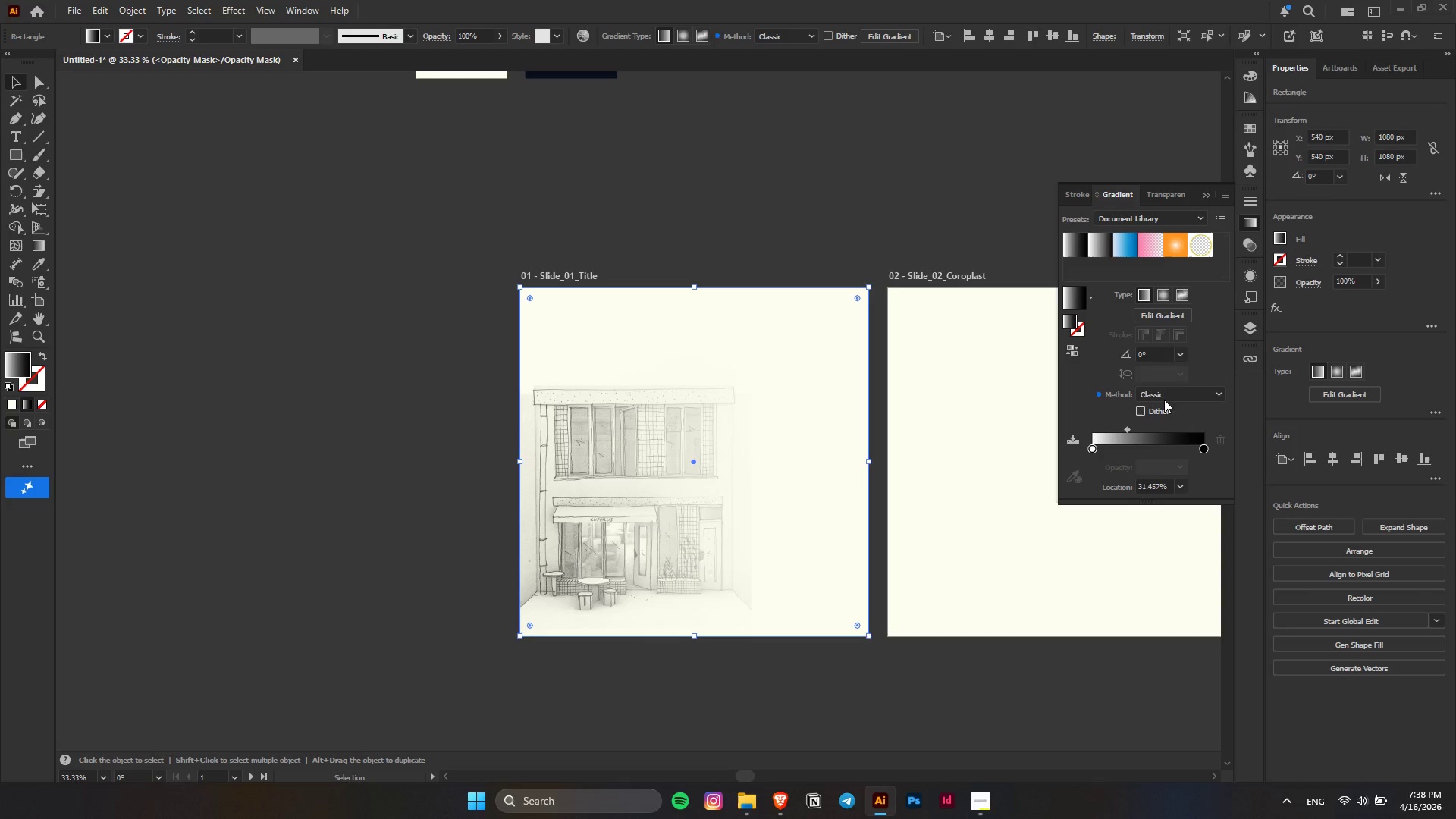 
left_click([1179, 294])
 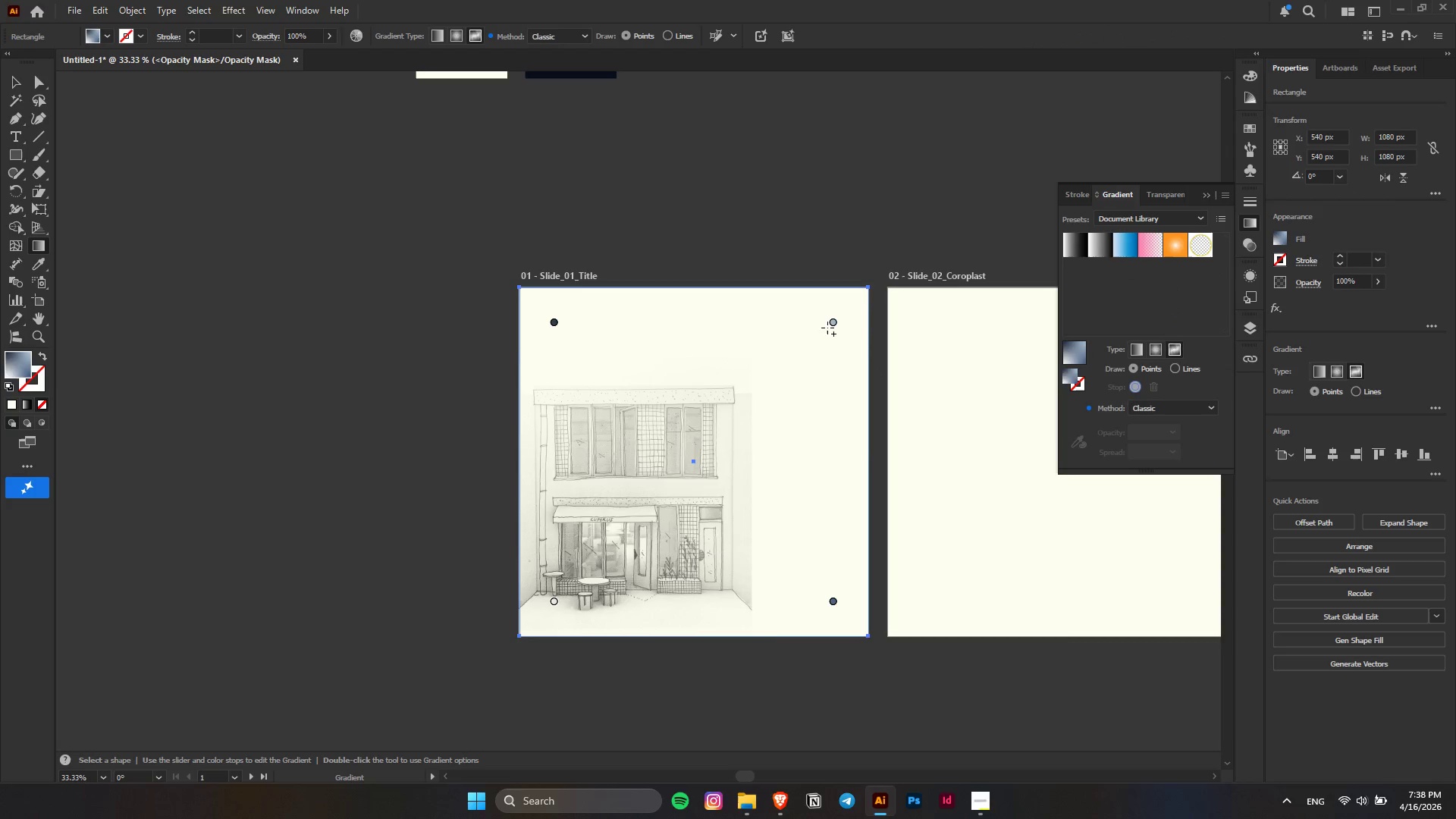 
double_click([834, 327])
 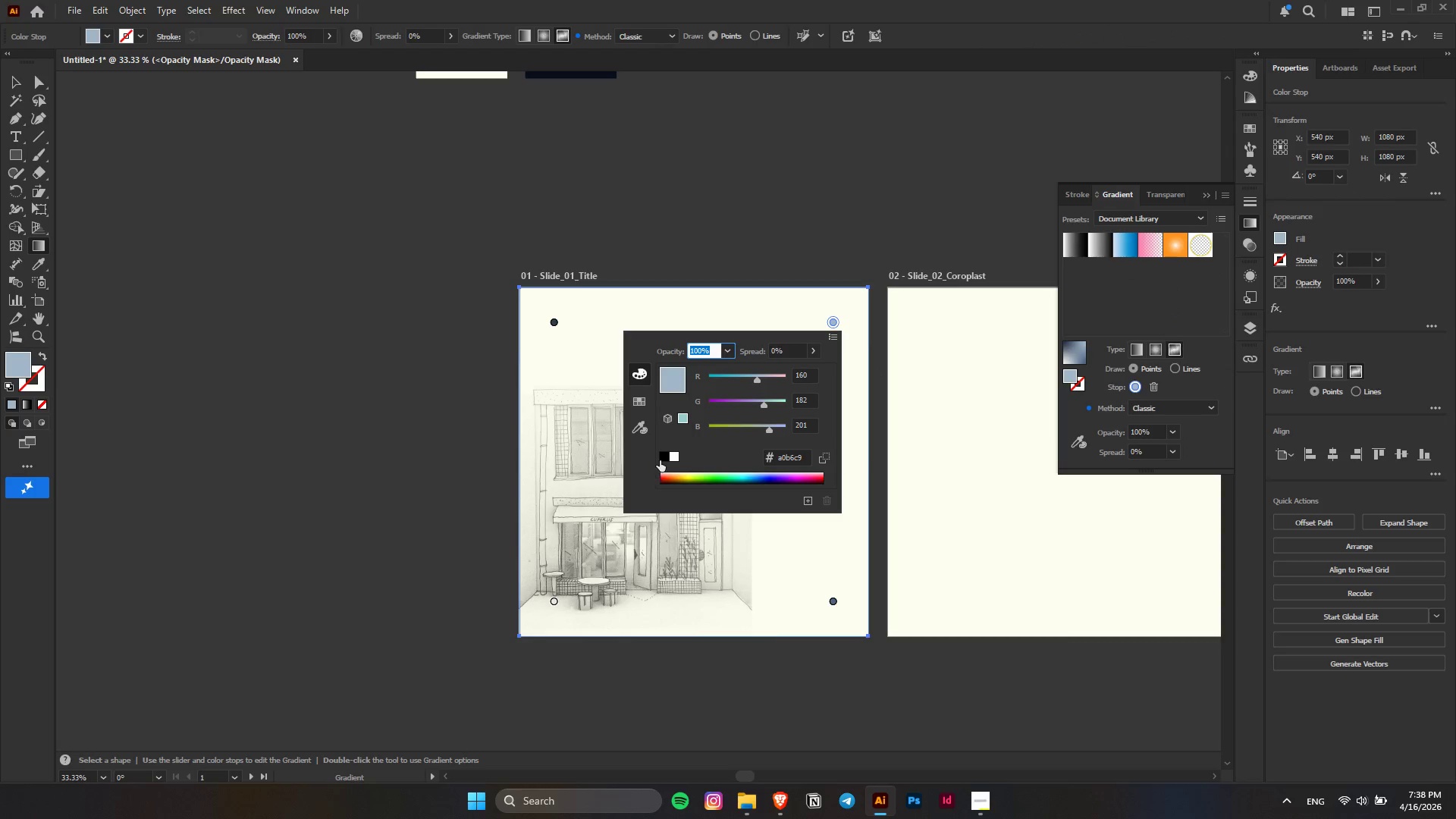 
left_click([667, 455])
 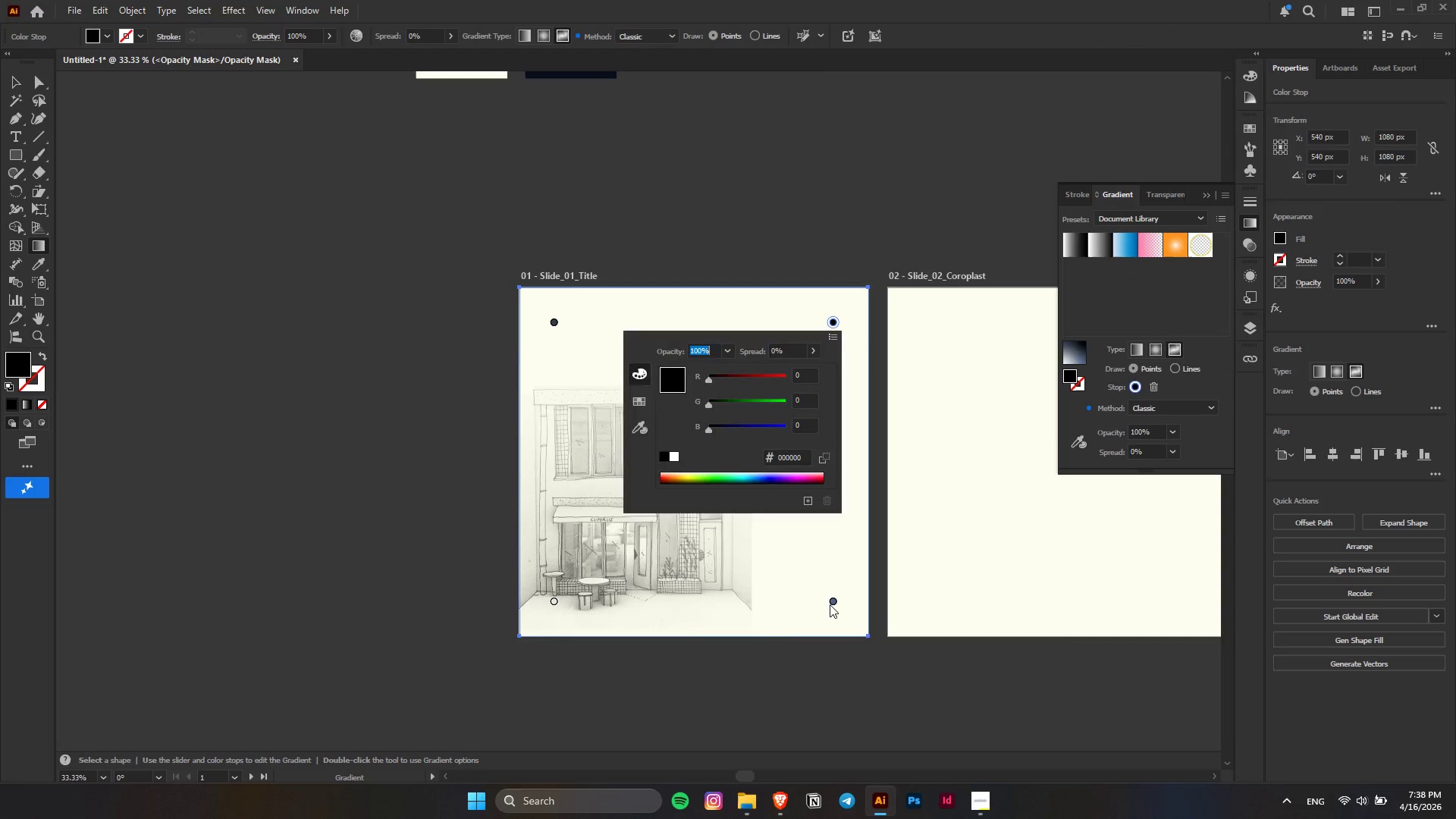 
double_click([835, 600])
 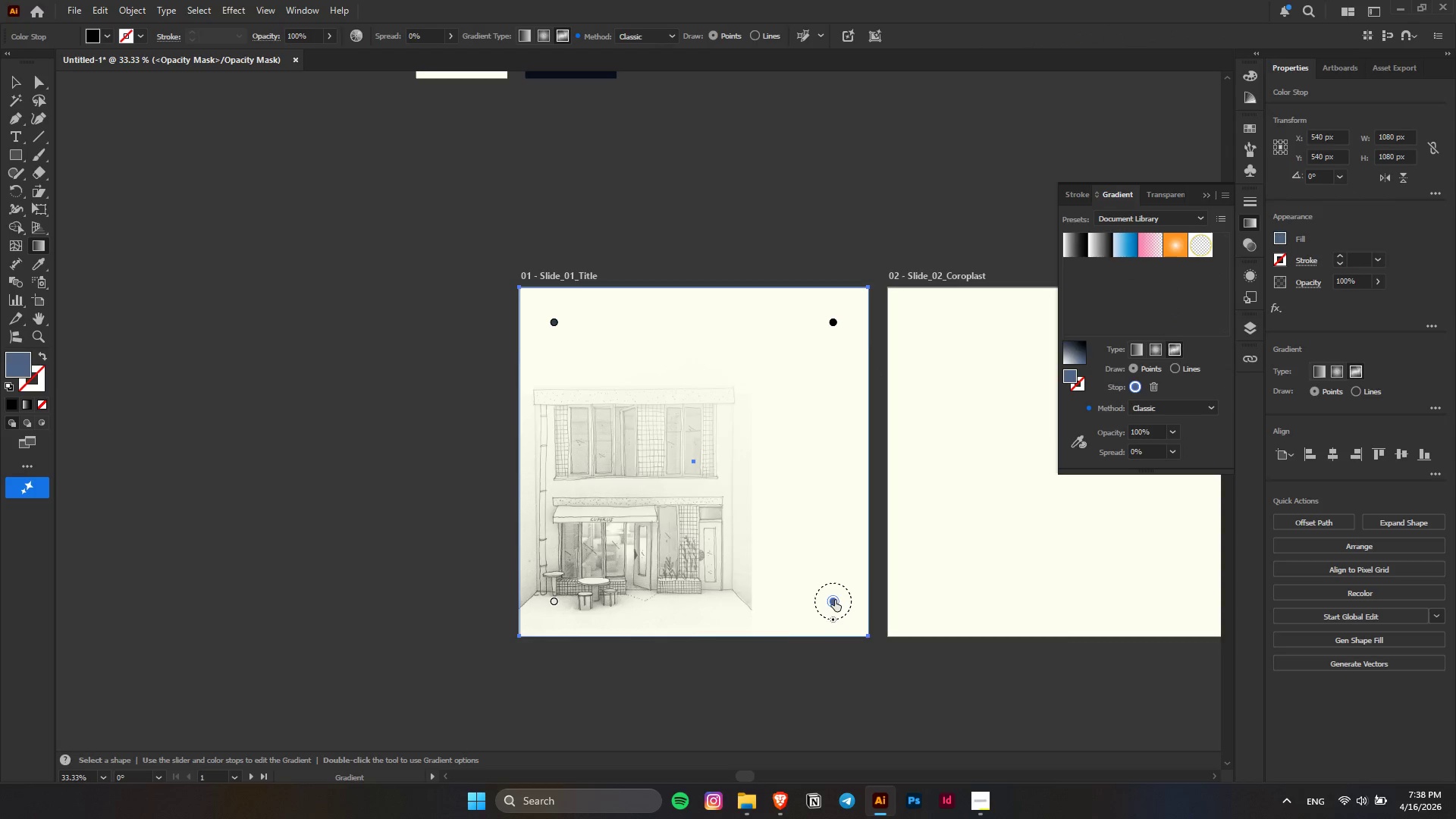 
triple_click([835, 600])
 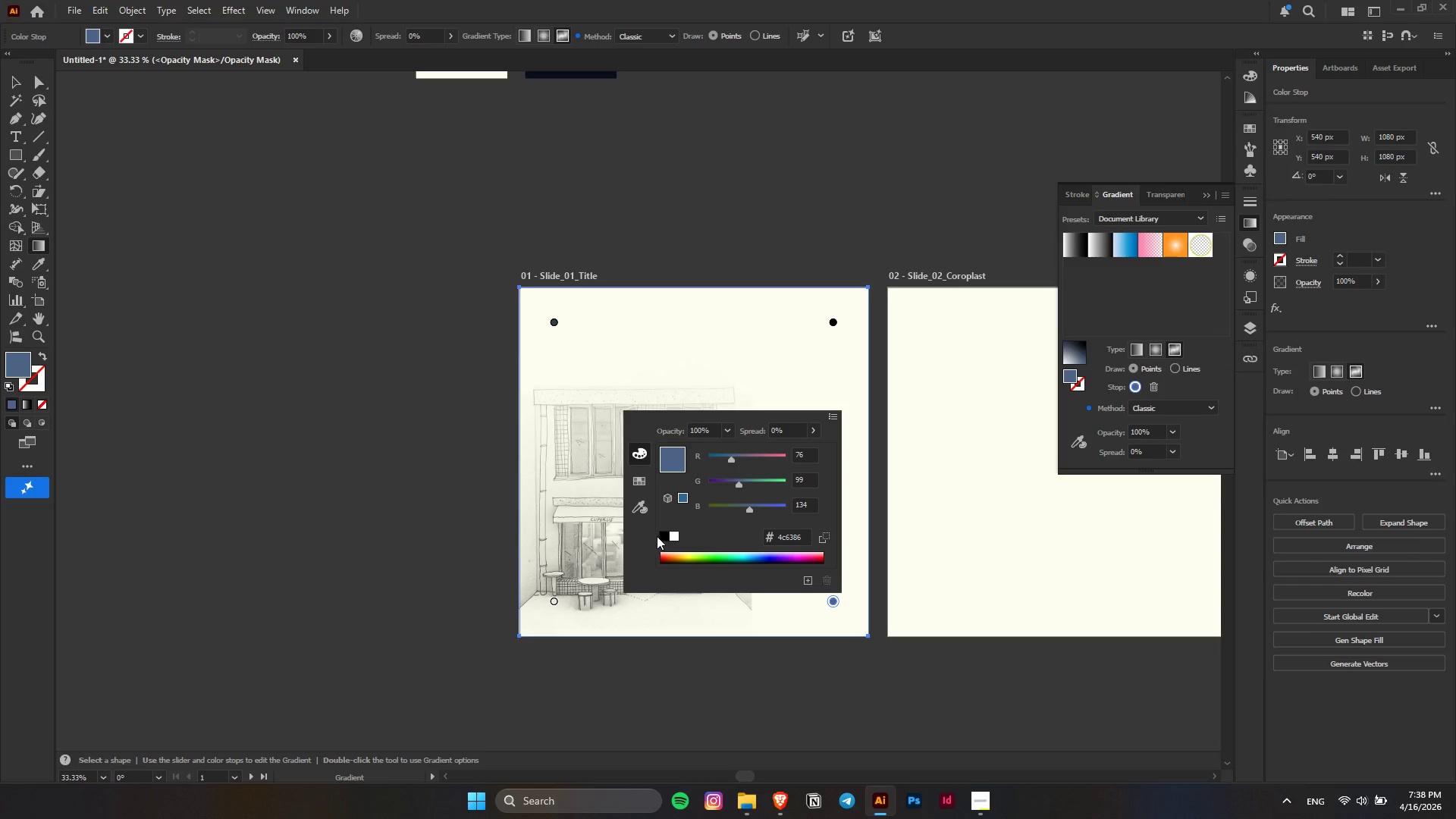 
left_click([662, 536])
 